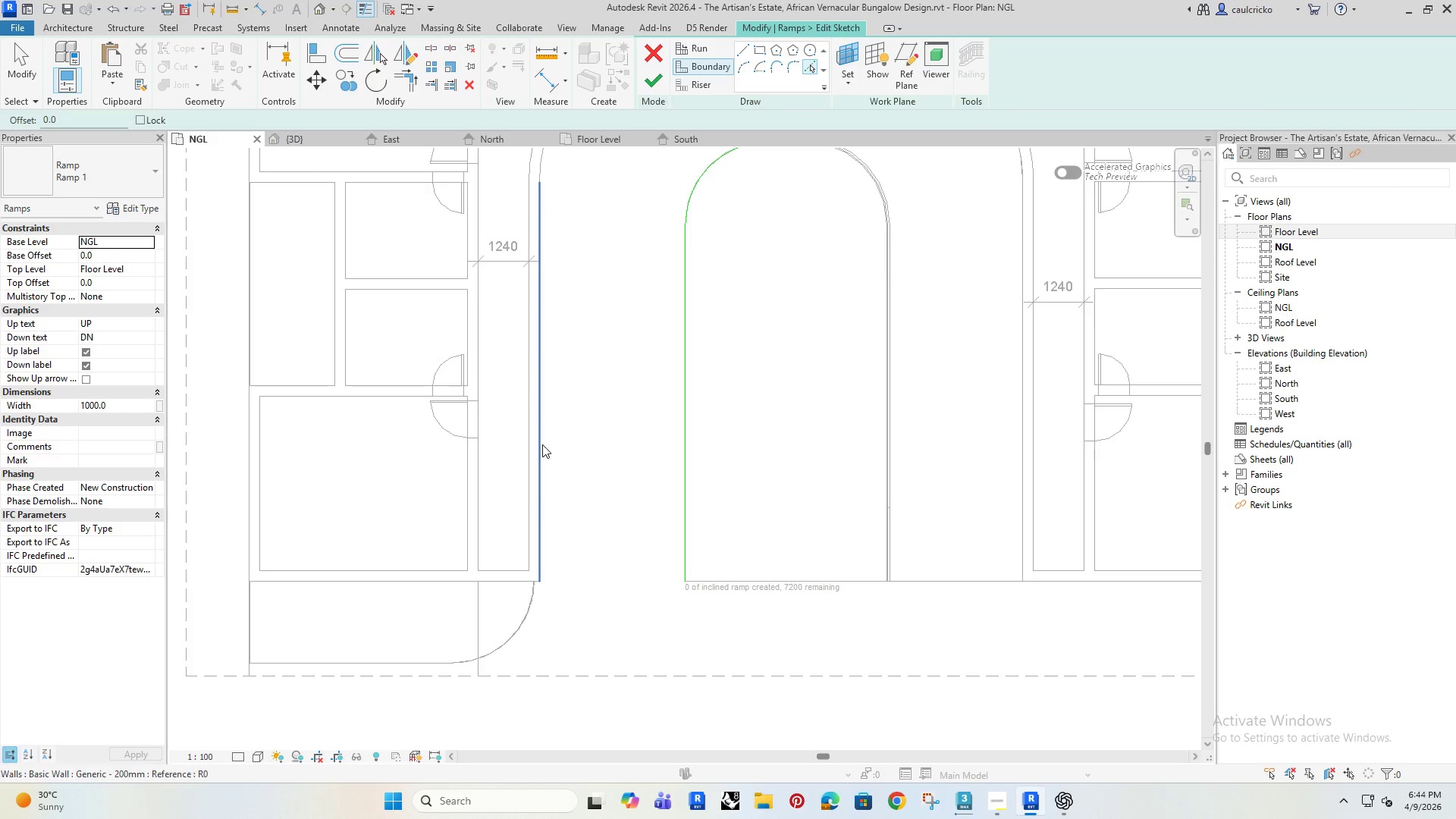 
left_click([542, 444])
 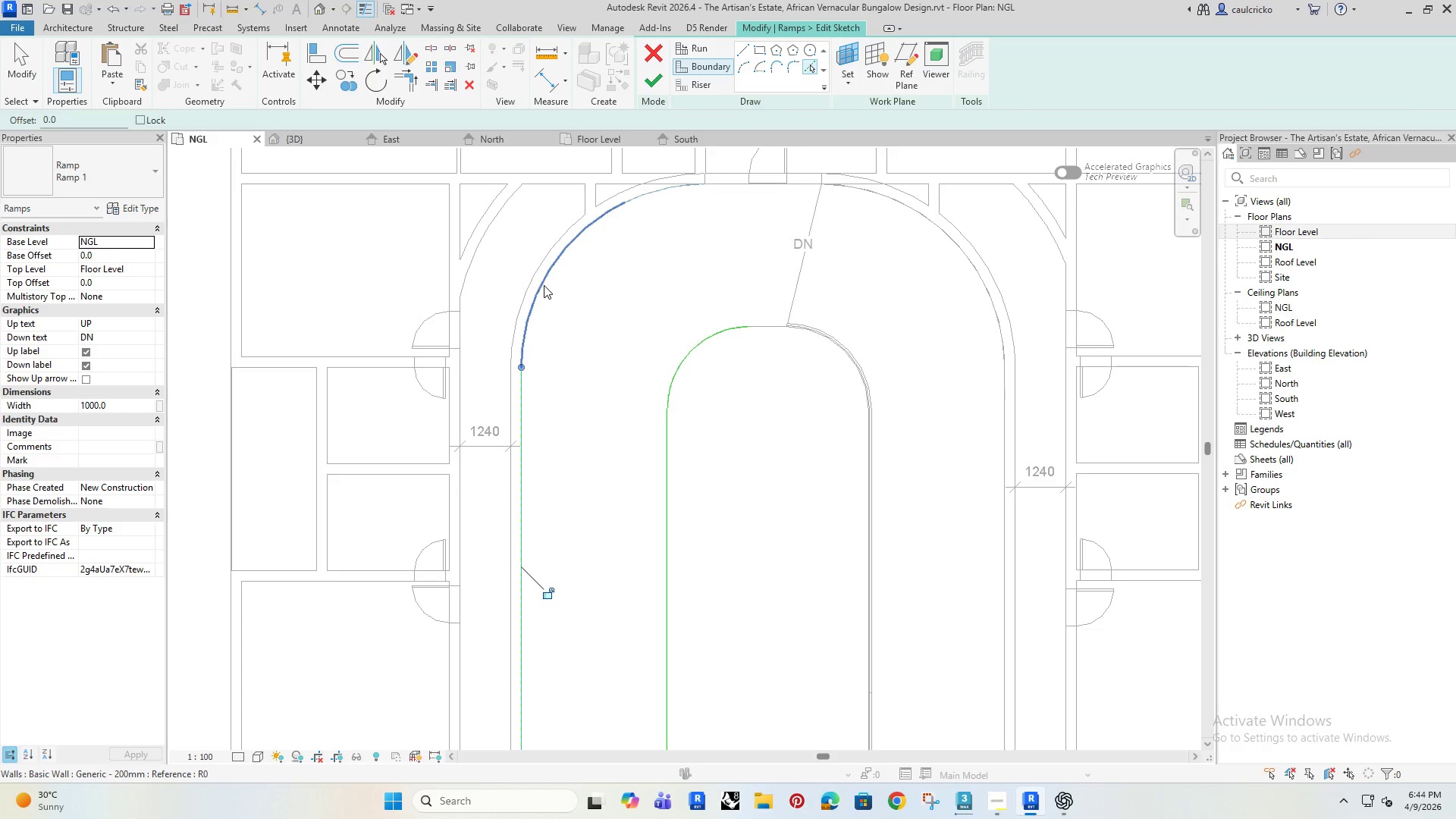 
left_click([544, 285])
 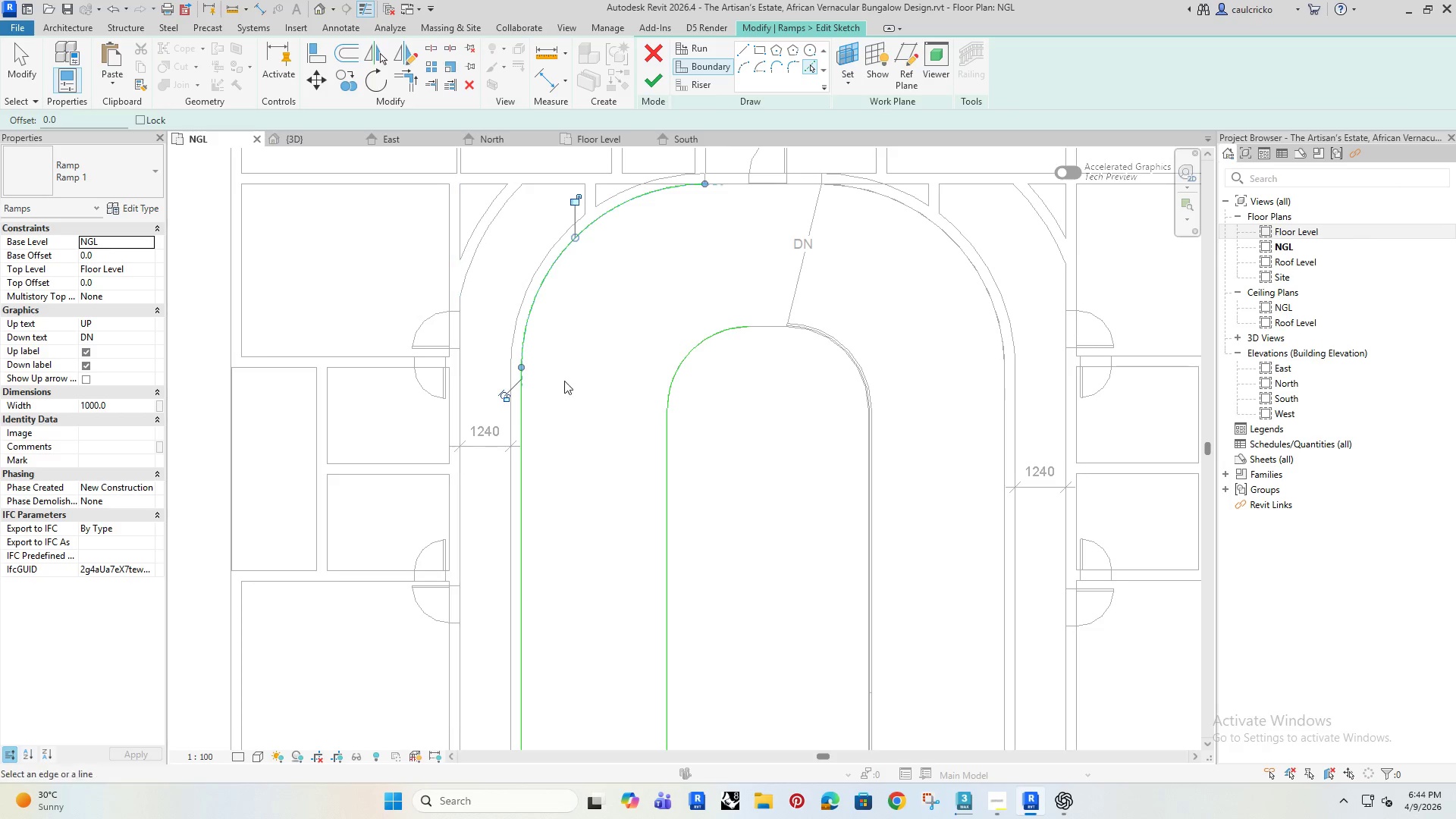 
left_click([690, 88])
 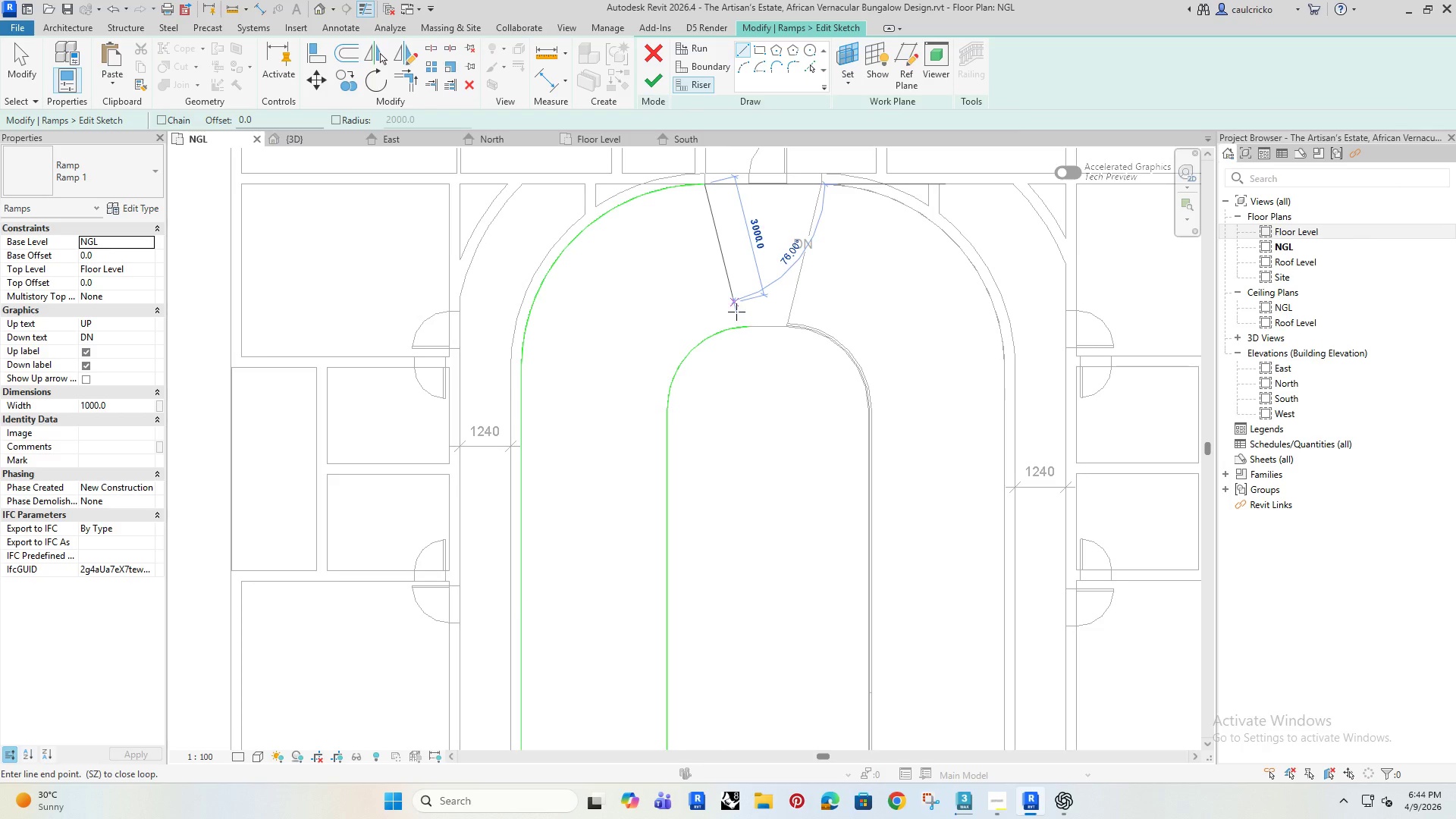 
left_click([745, 324])
 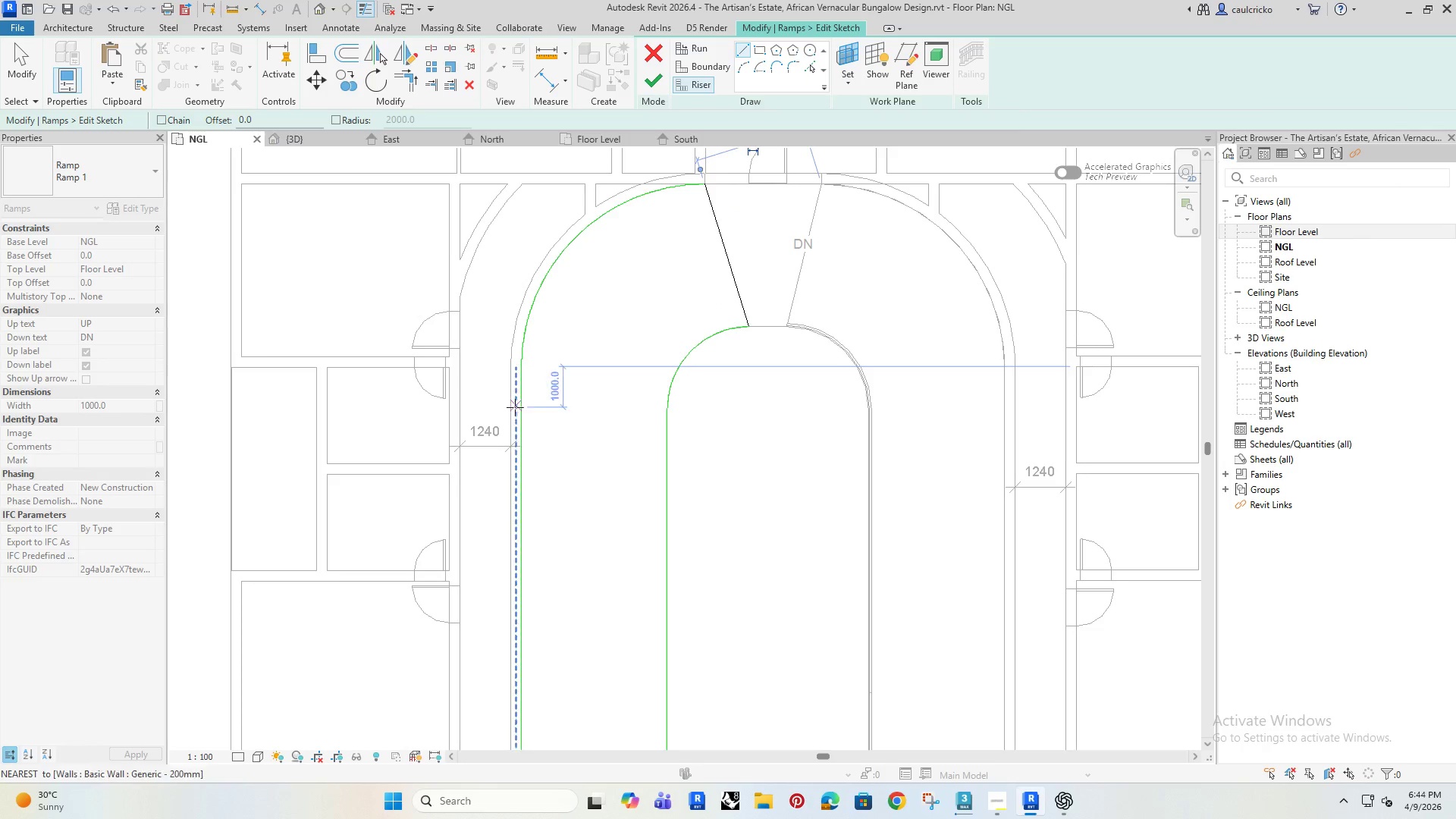 
scroll: coordinate [516, 409], scroll_direction: down, amount: 4.0
 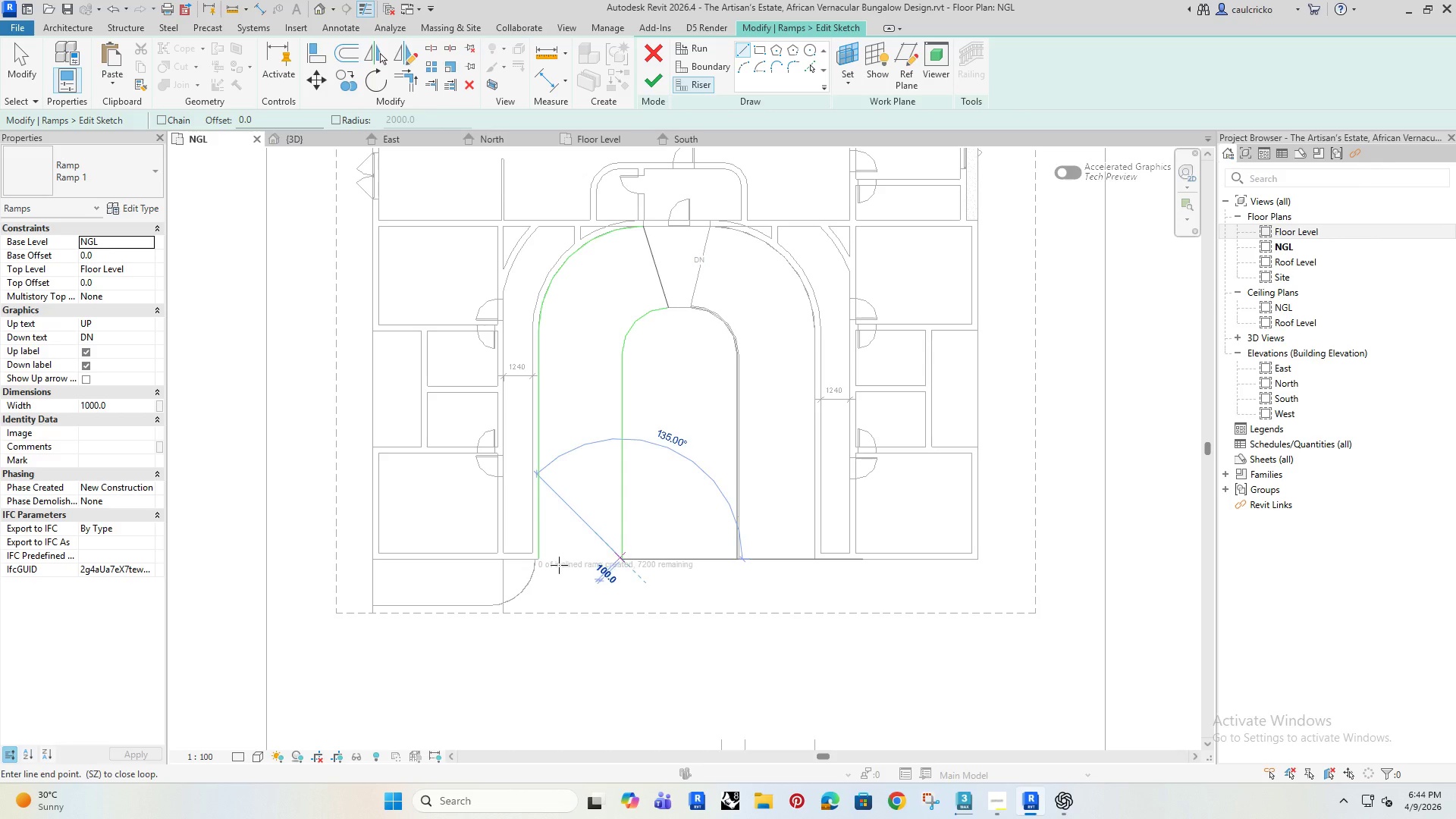 
left_click([541, 560])
 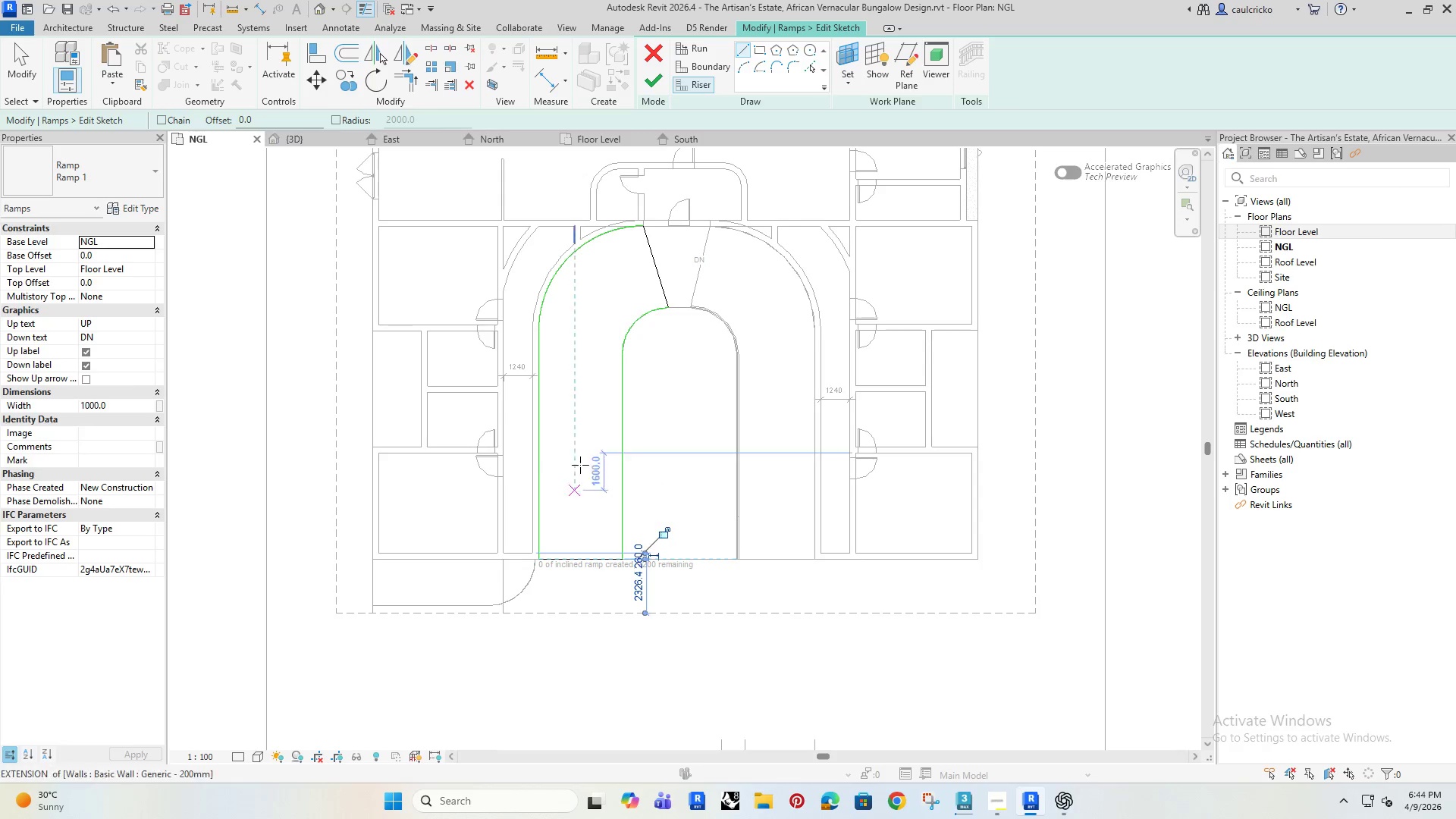 
key(Escape)
 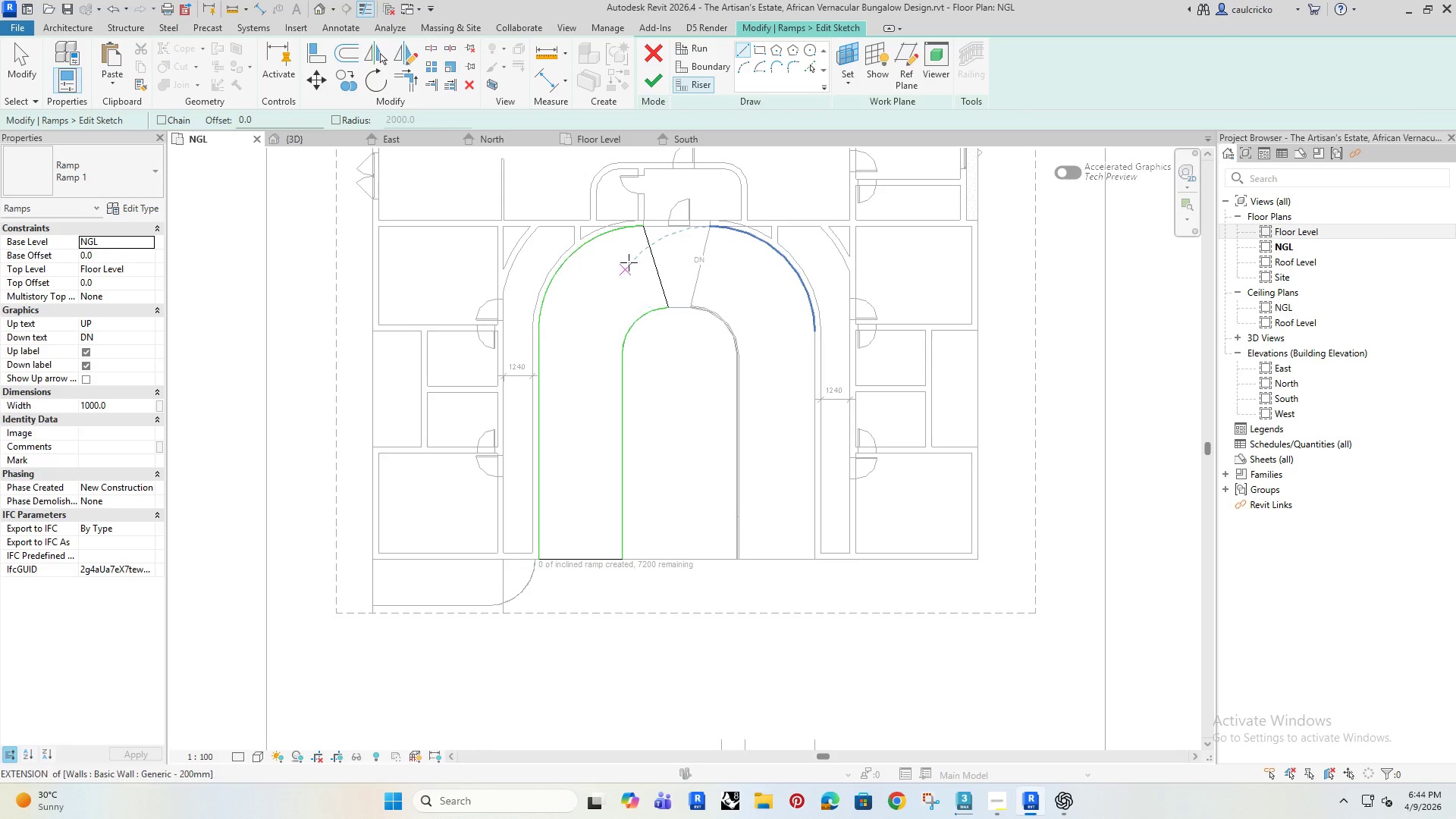 
key(Escape)
 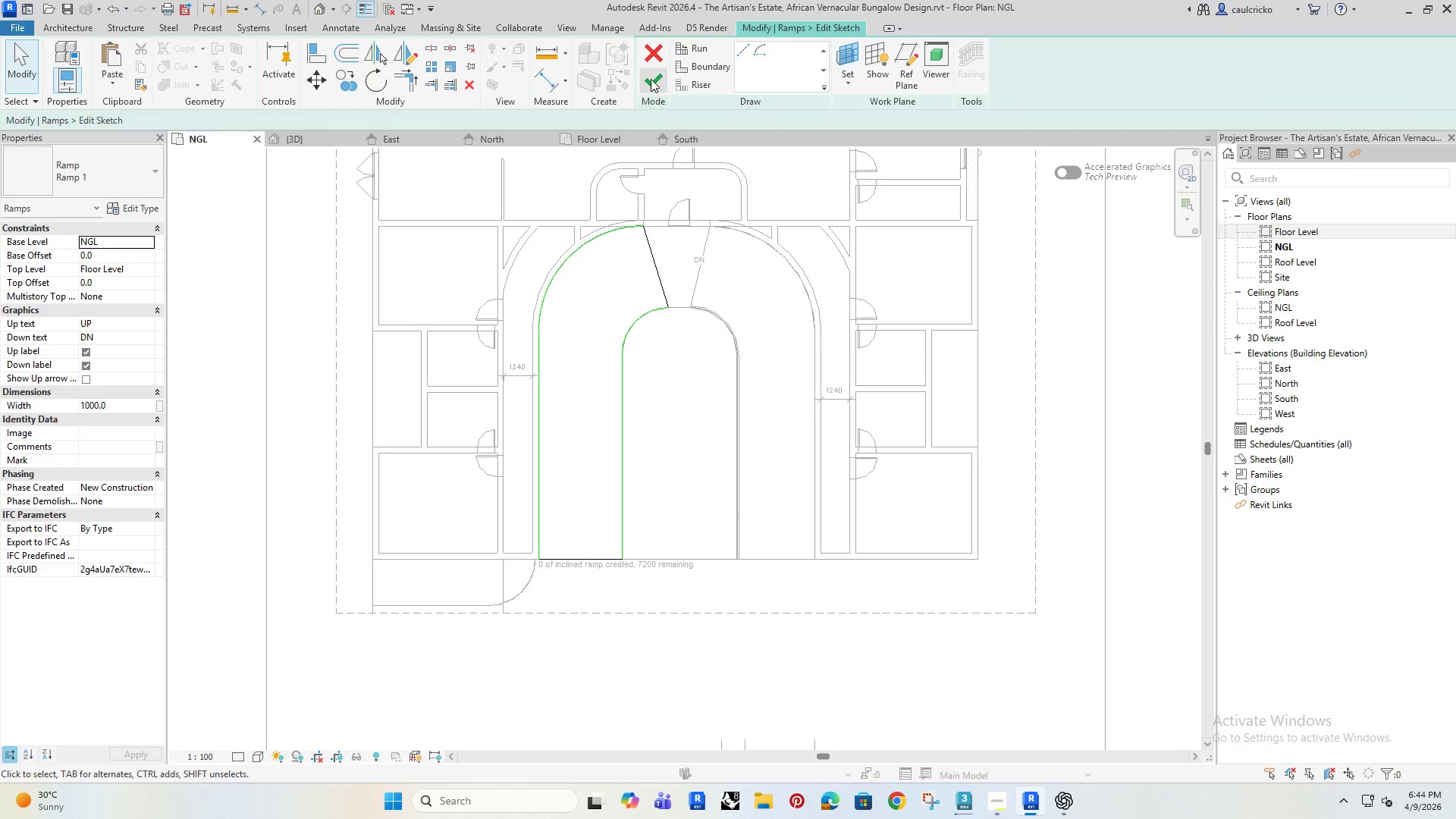 
left_click([651, 78])
 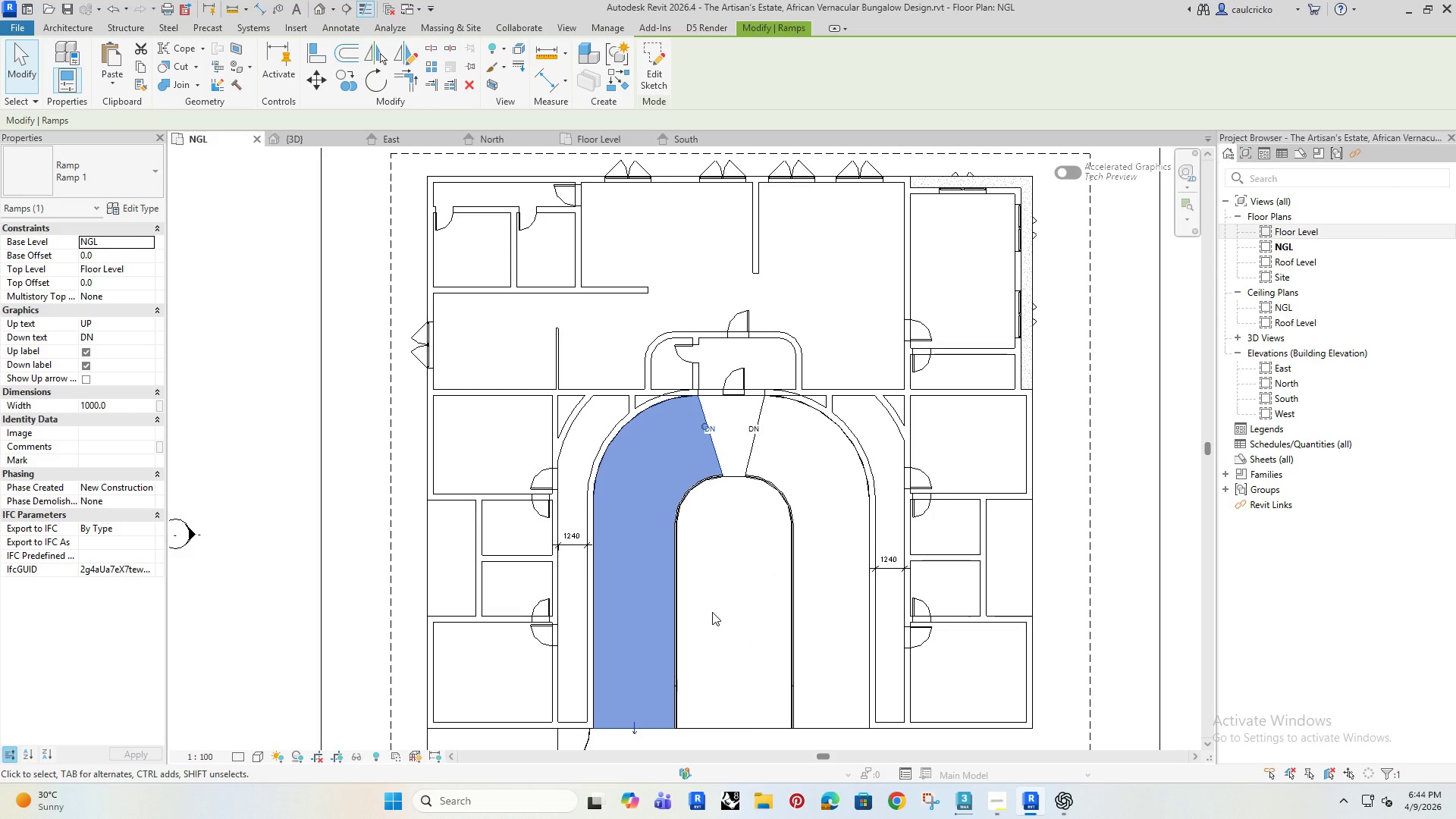 
wait(24.55)
 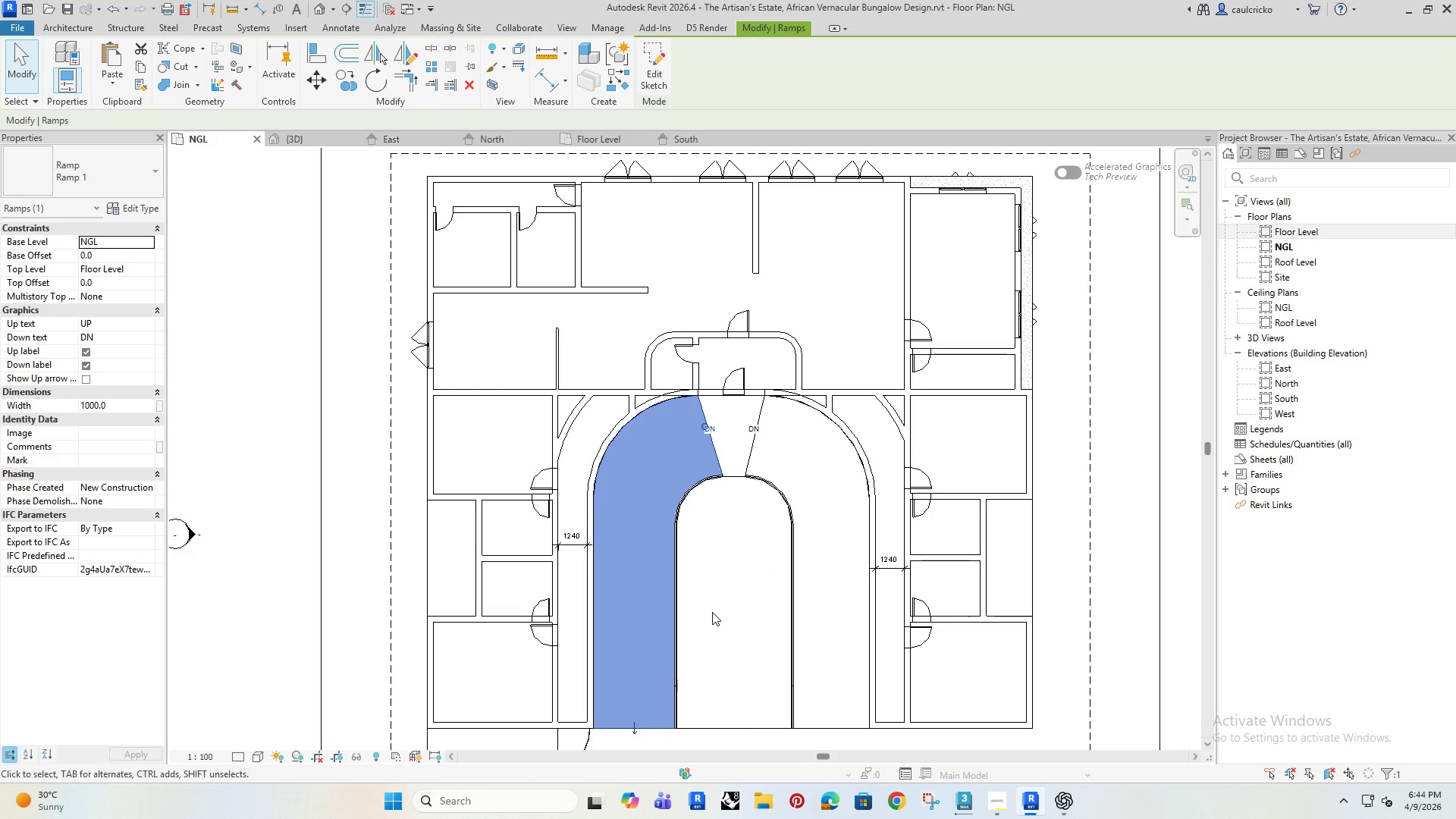 
left_click([283, 136])
 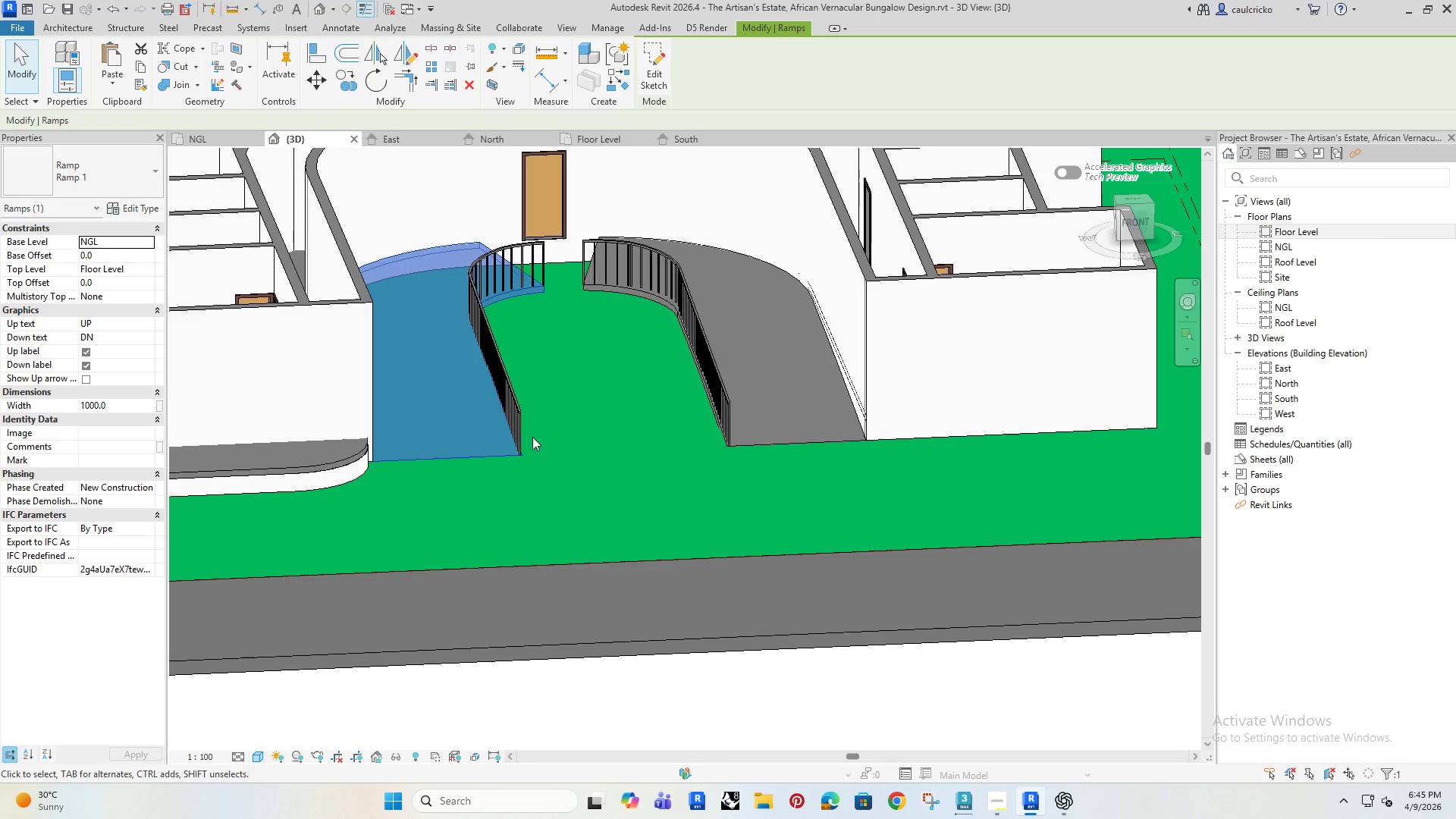 
hold_key(key=ShiftRight, duration=1.45)
 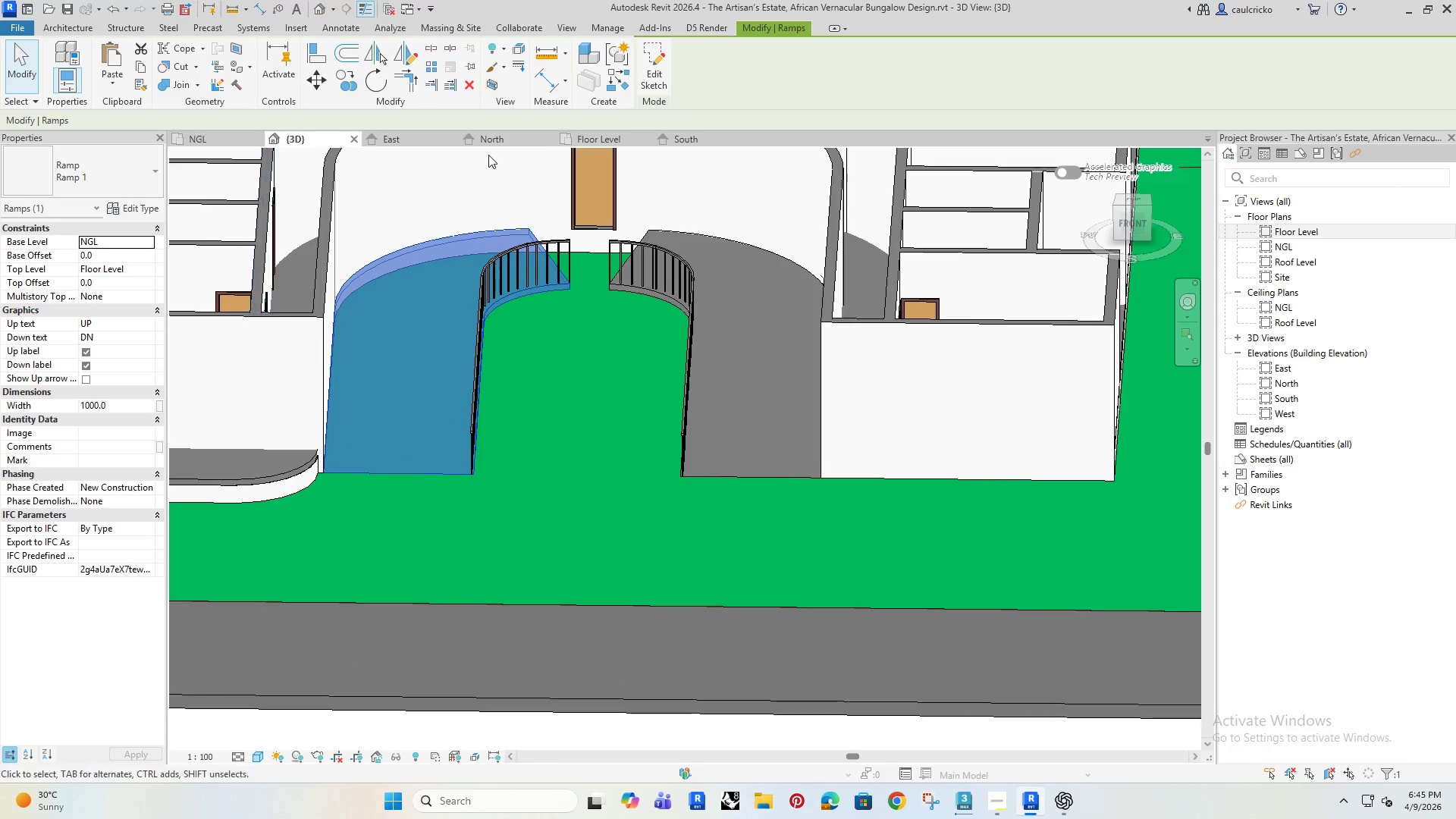 
left_click([583, 134])
 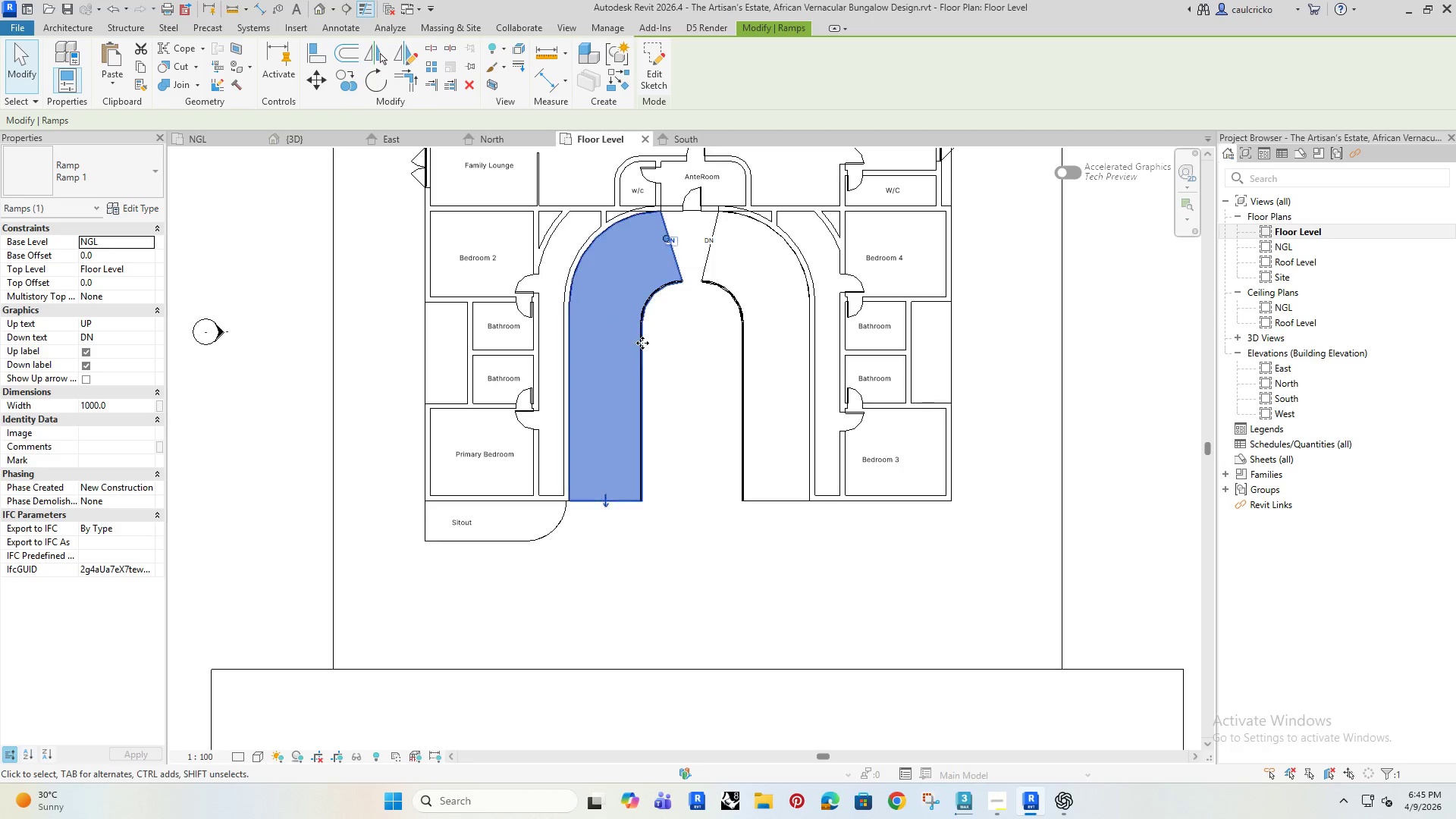 
scroll: coordinate [667, 246], scroll_direction: up, amount: 2.0
 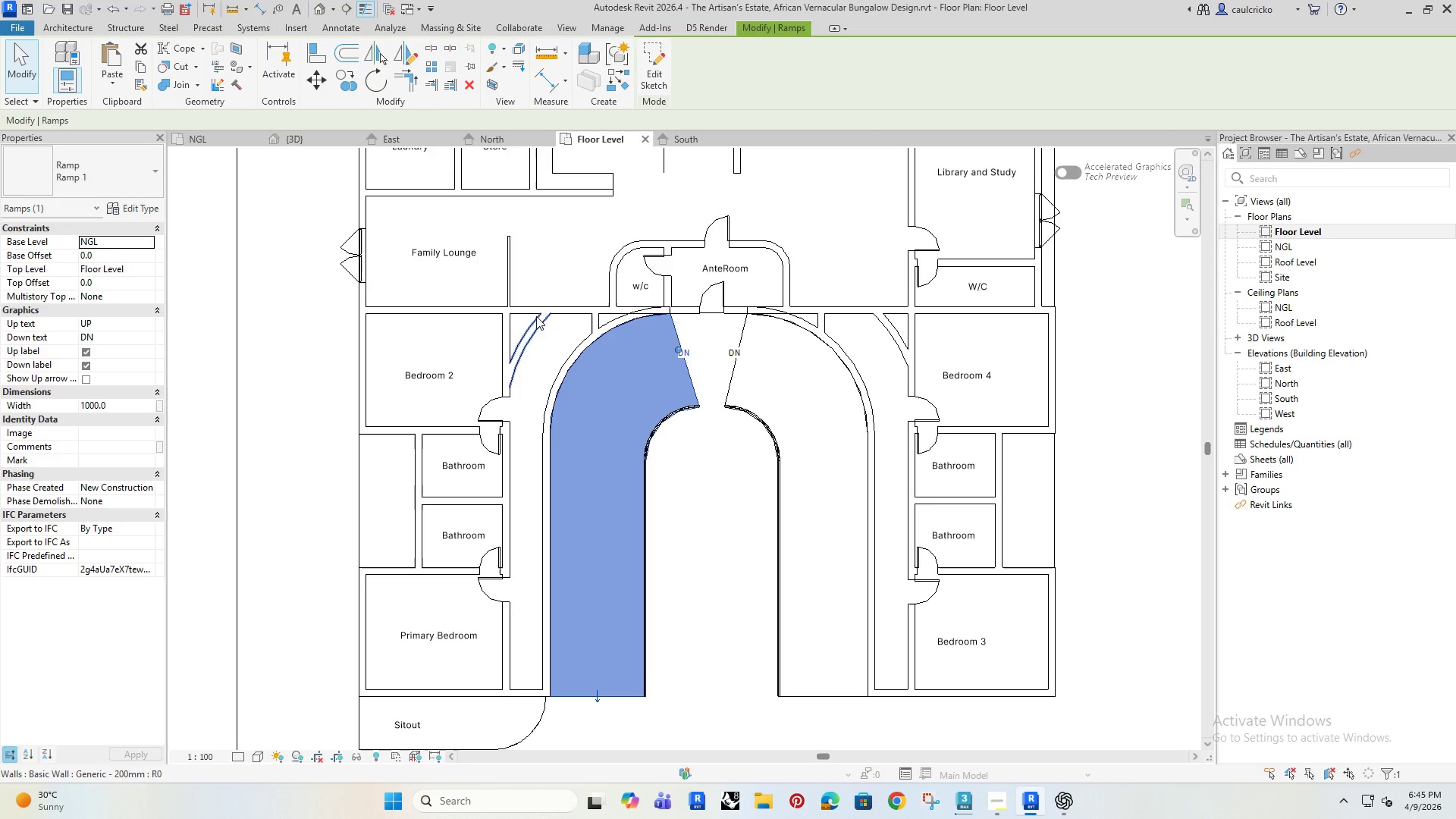 
left_click([553, 254])
 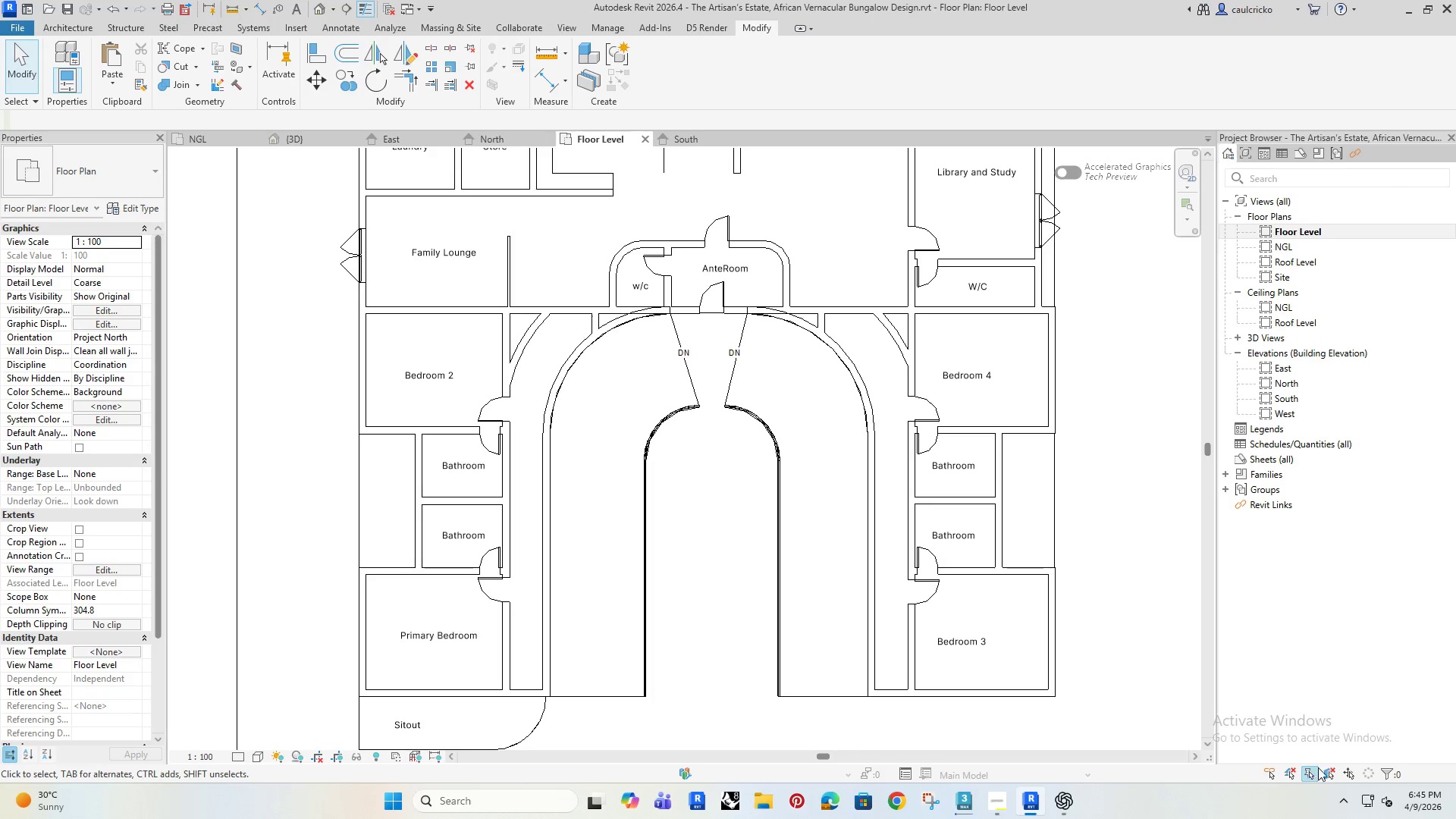 
left_click([1327, 774])
 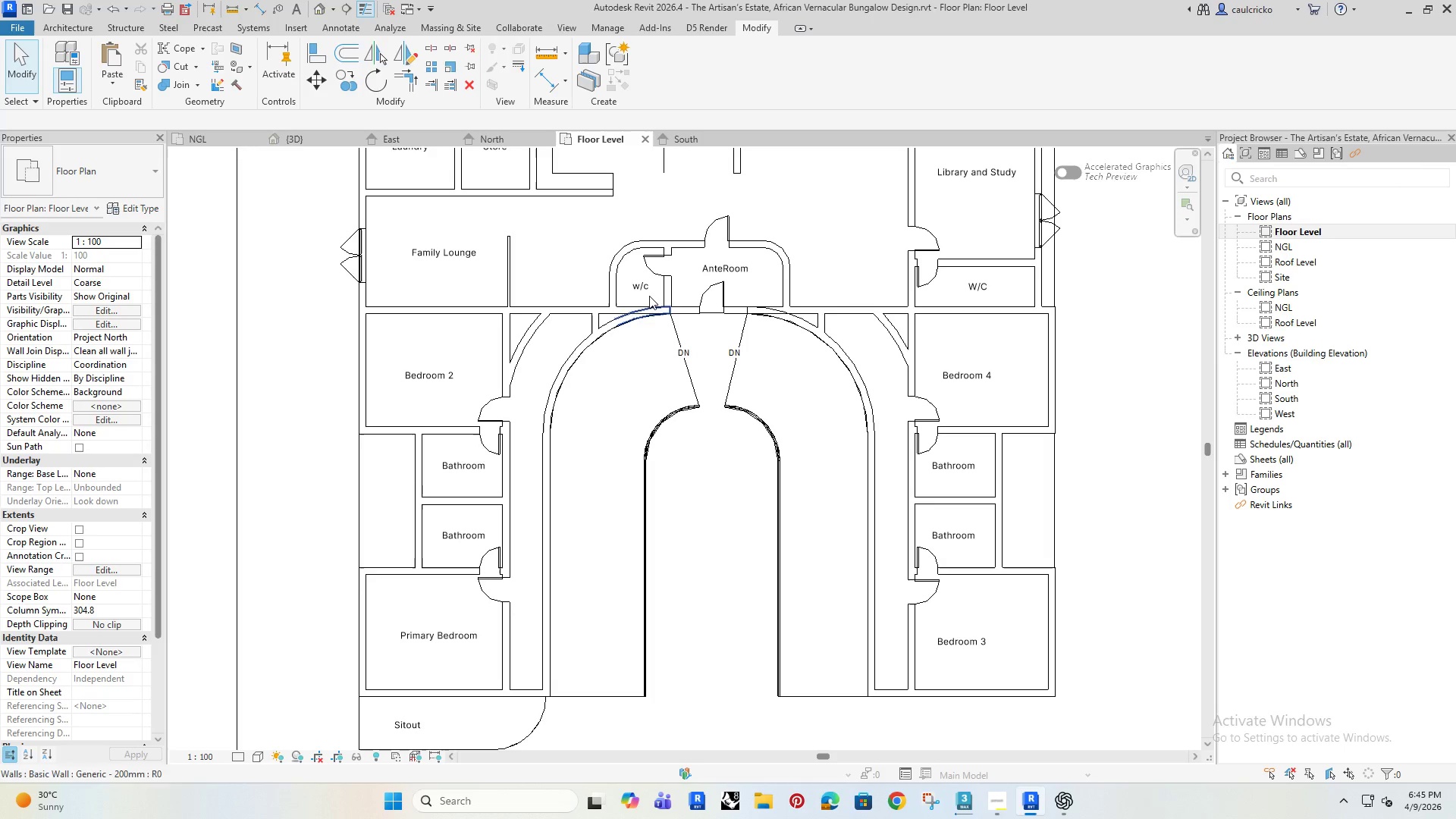 
left_click([557, 249])
 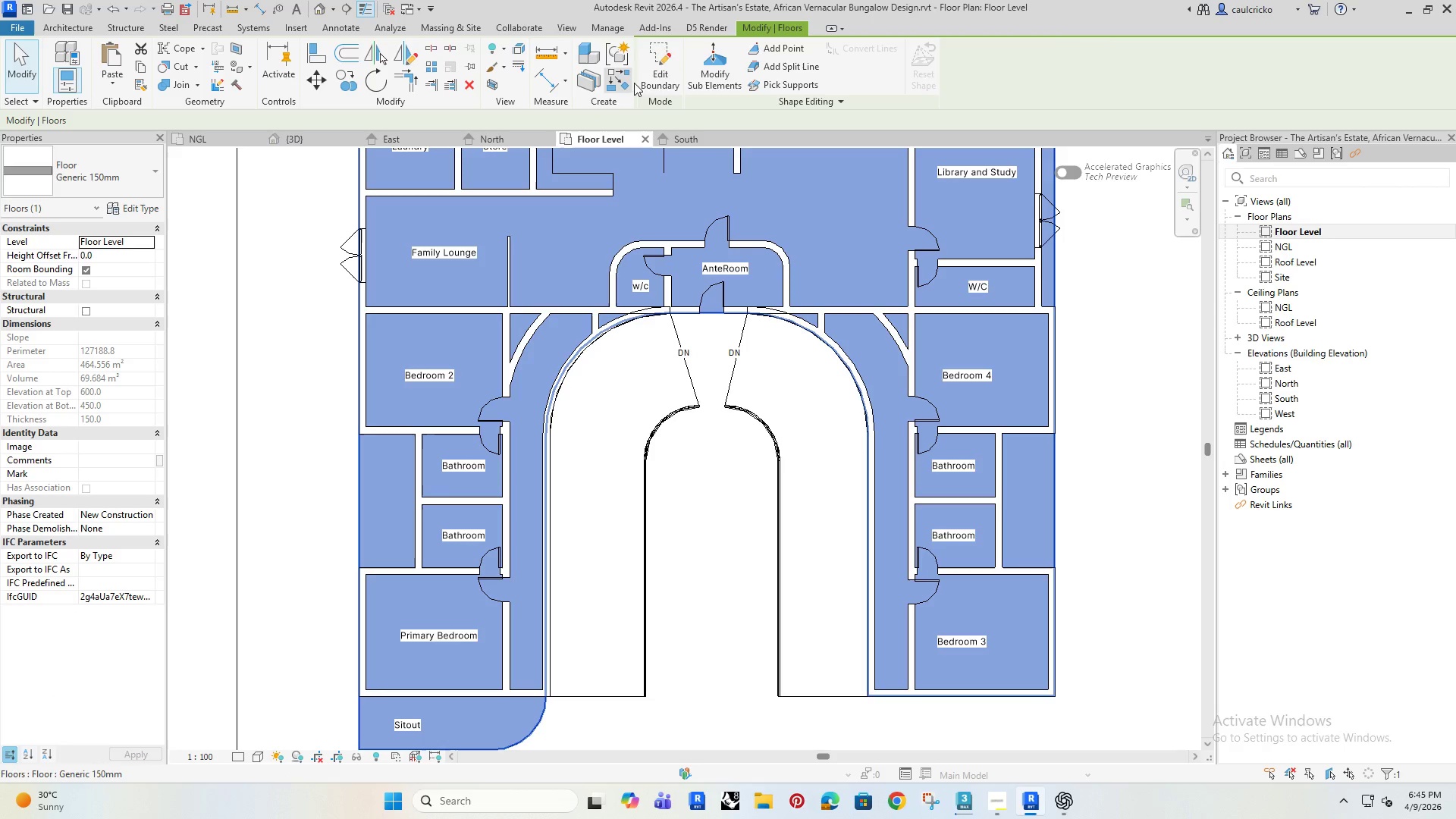 
left_click([661, 67])
 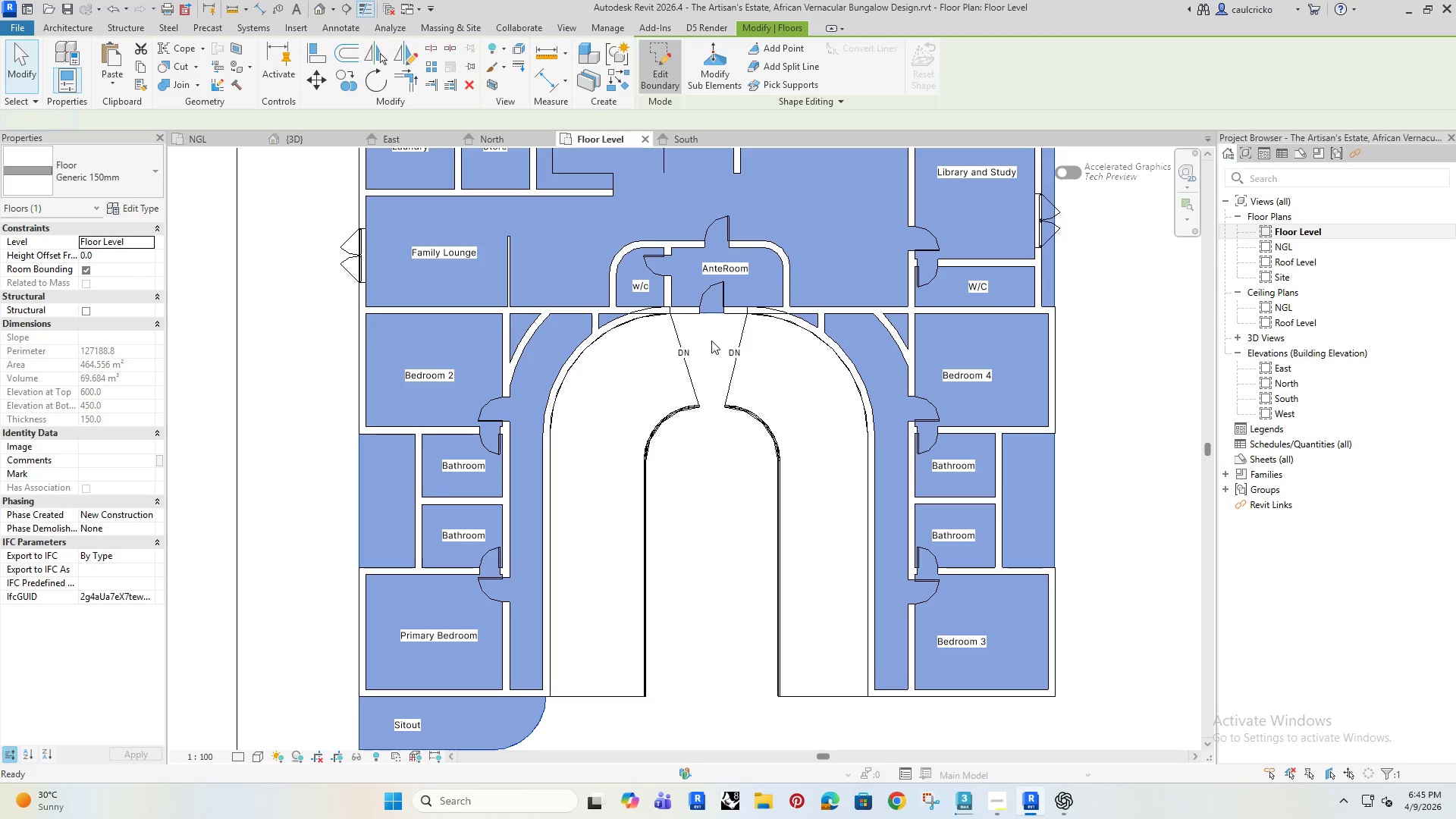 
scroll: coordinate [713, 311], scroll_direction: up, amount: 7.0
 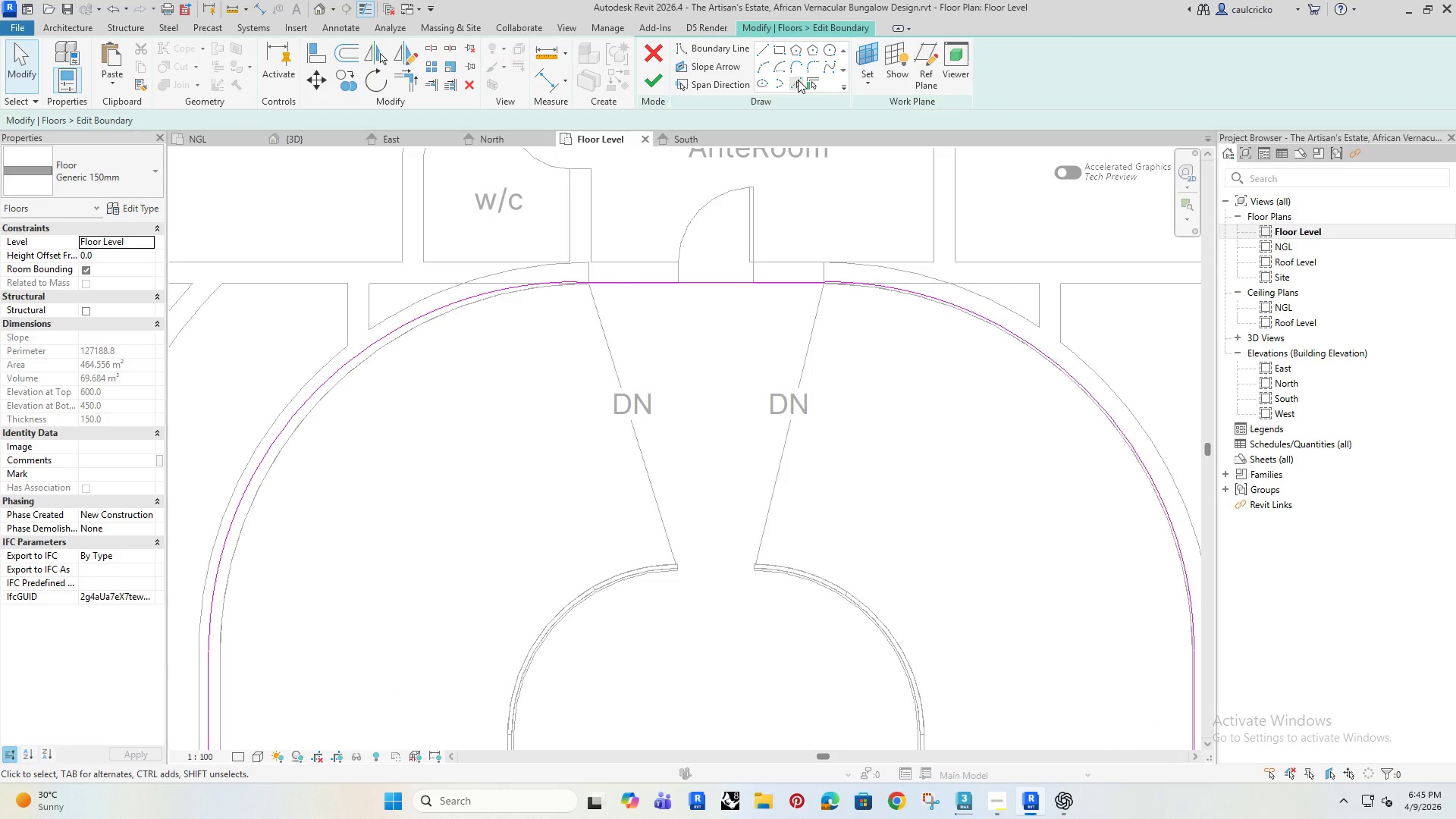 
left_click([798, 80])
 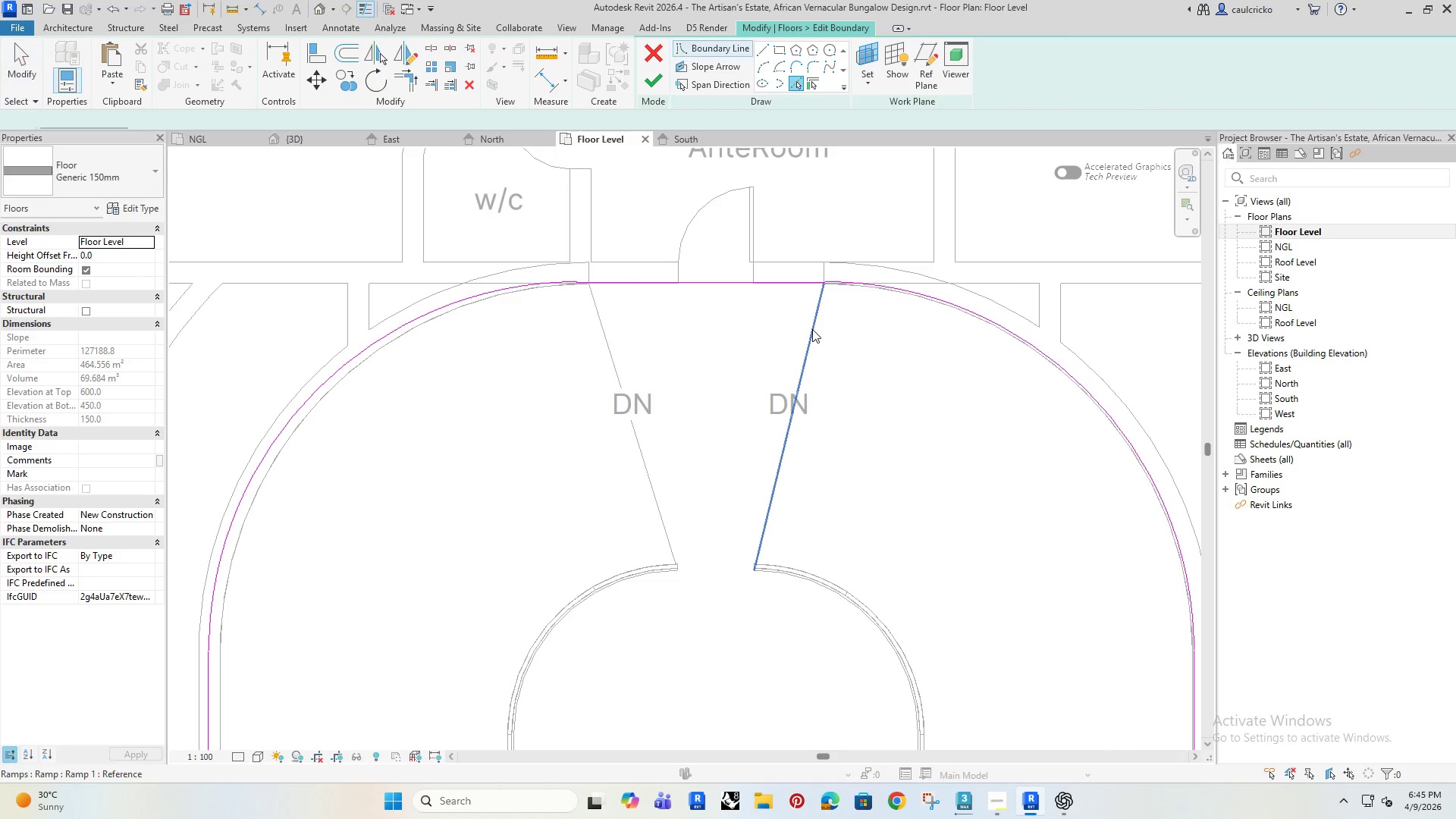 
left_click([812, 329])
 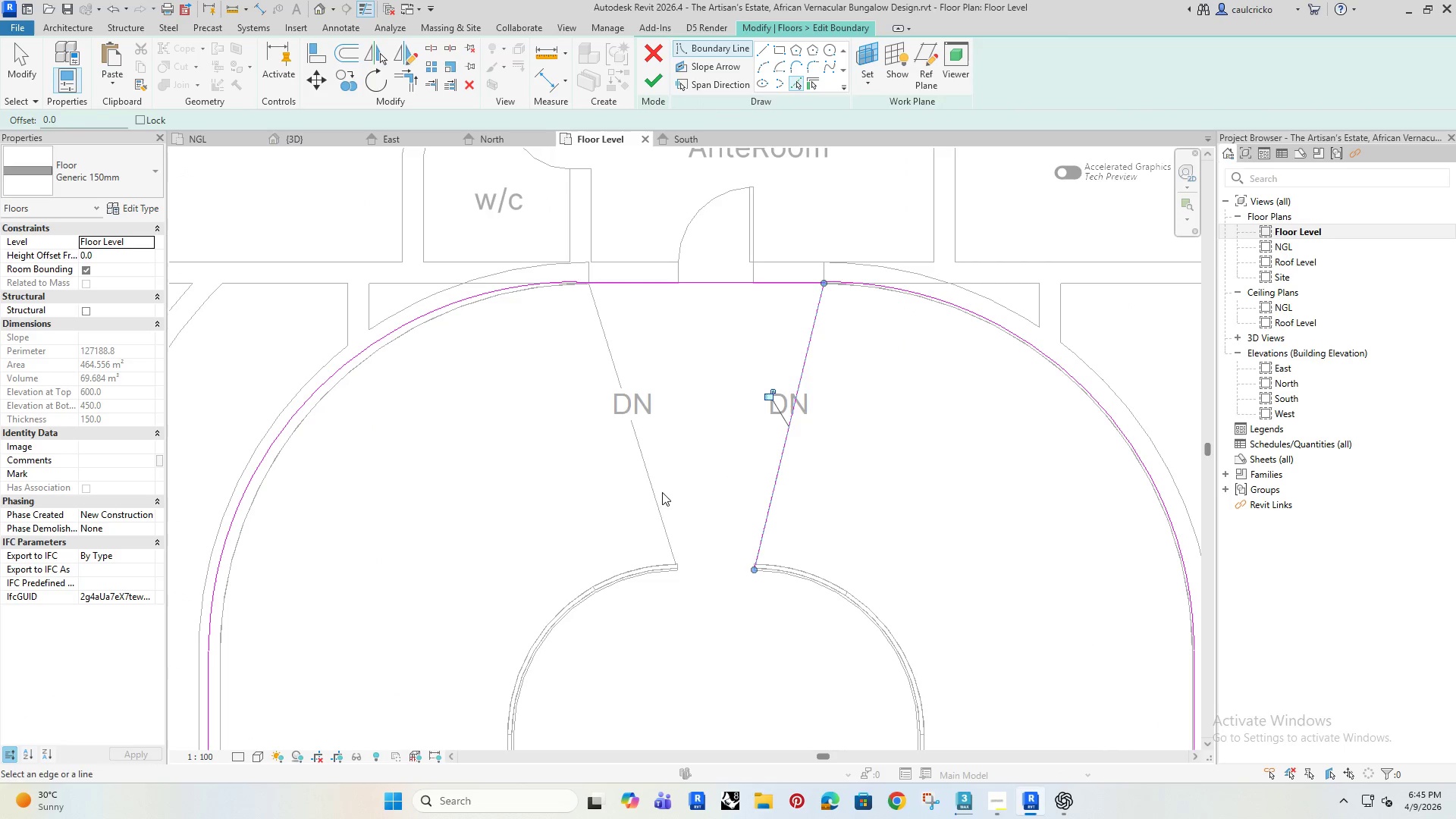 
left_click([652, 498])
 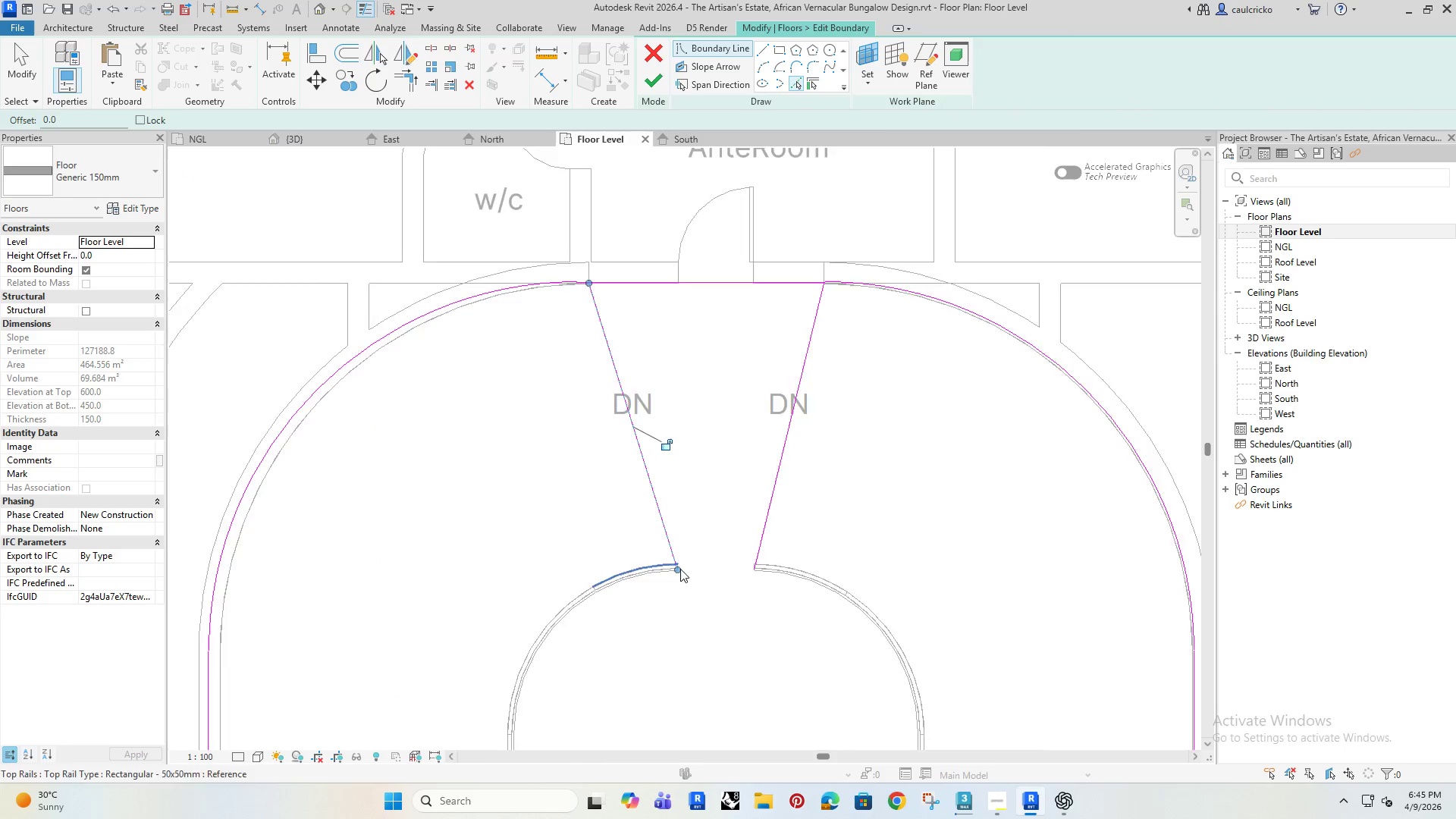 
scroll: coordinate [673, 571], scroll_direction: up, amount: 4.0
 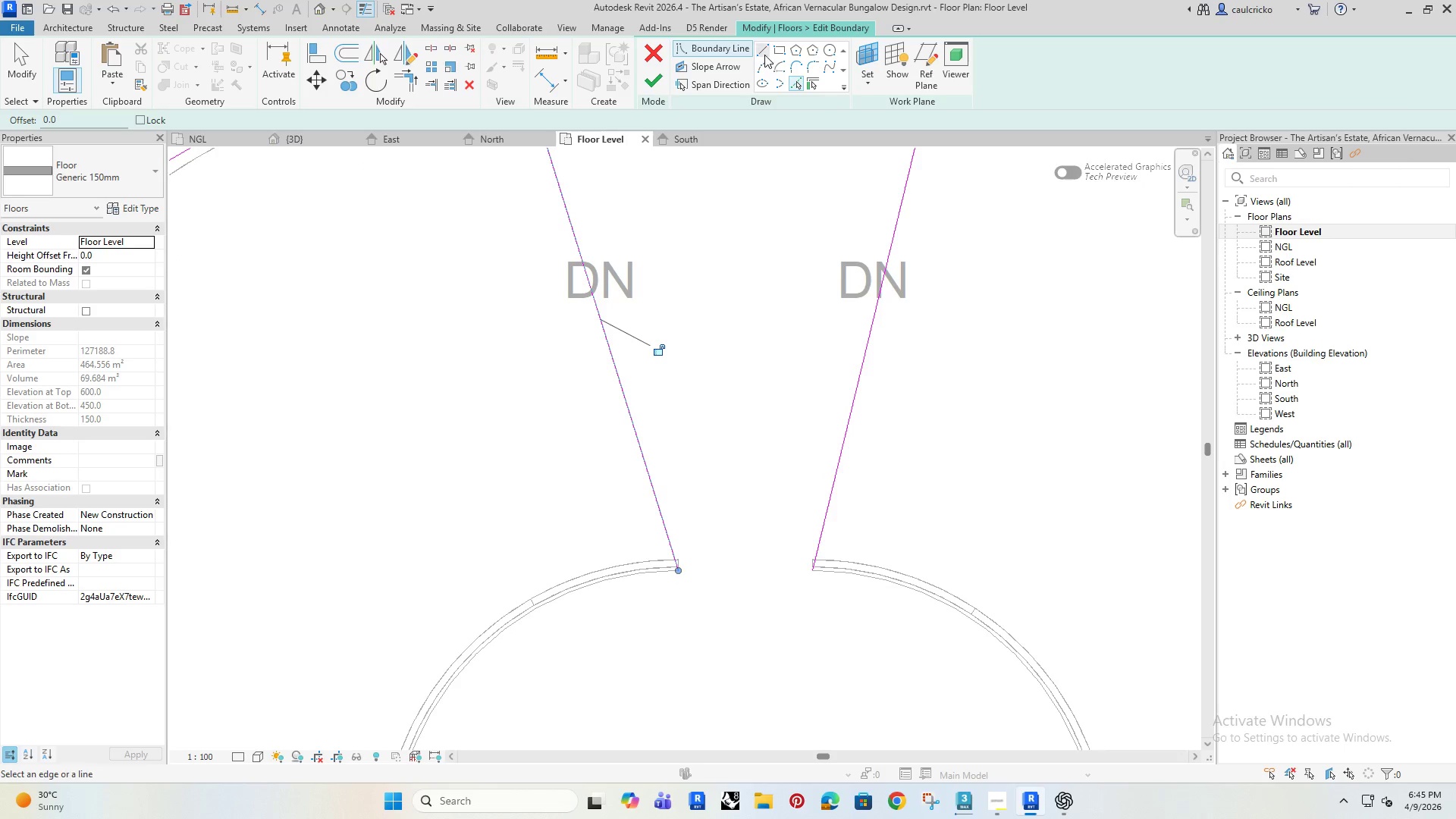 
left_click([763, 53])
 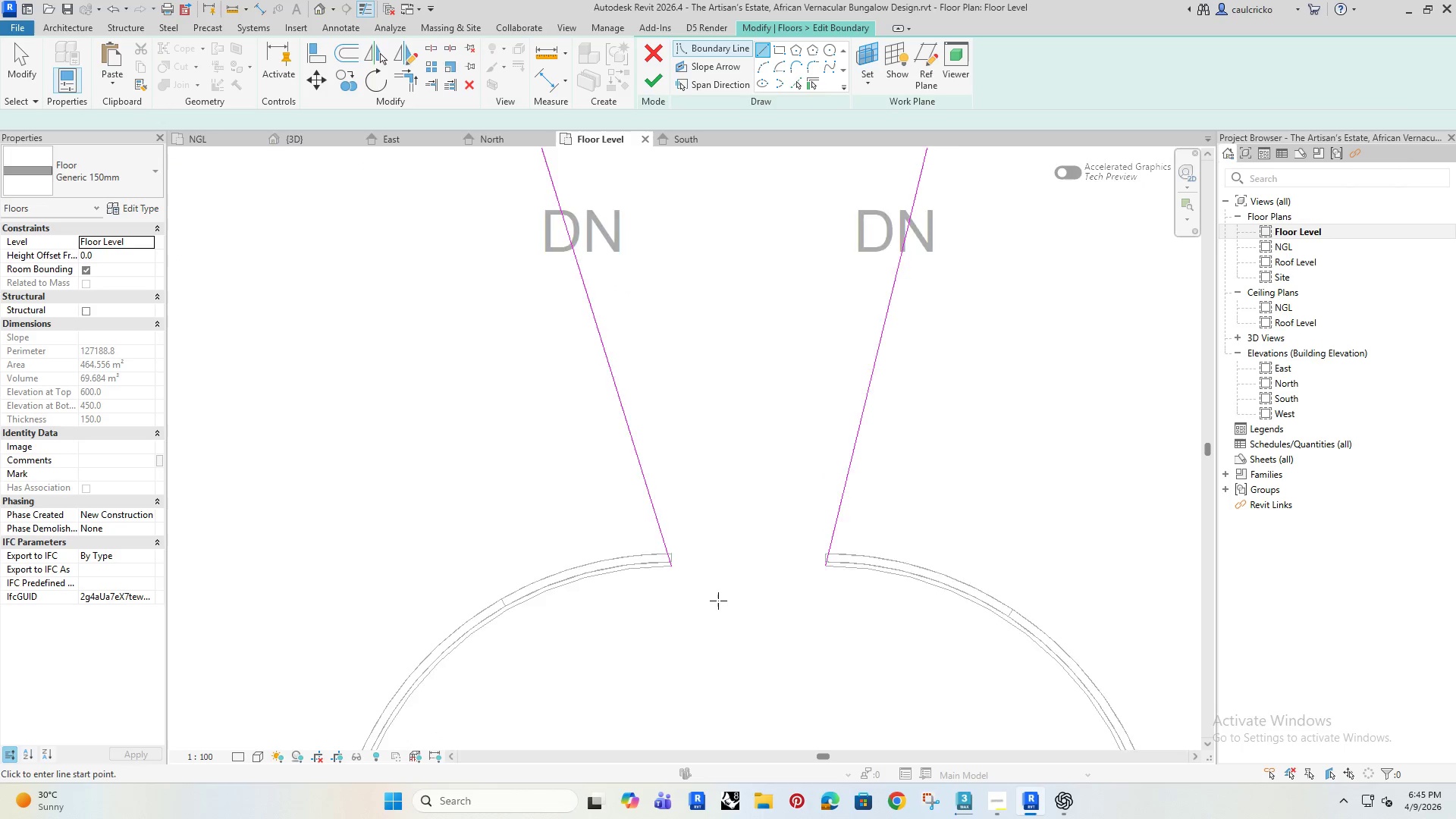 
scroll: coordinate [656, 558], scroll_direction: up, amount: 7.0
 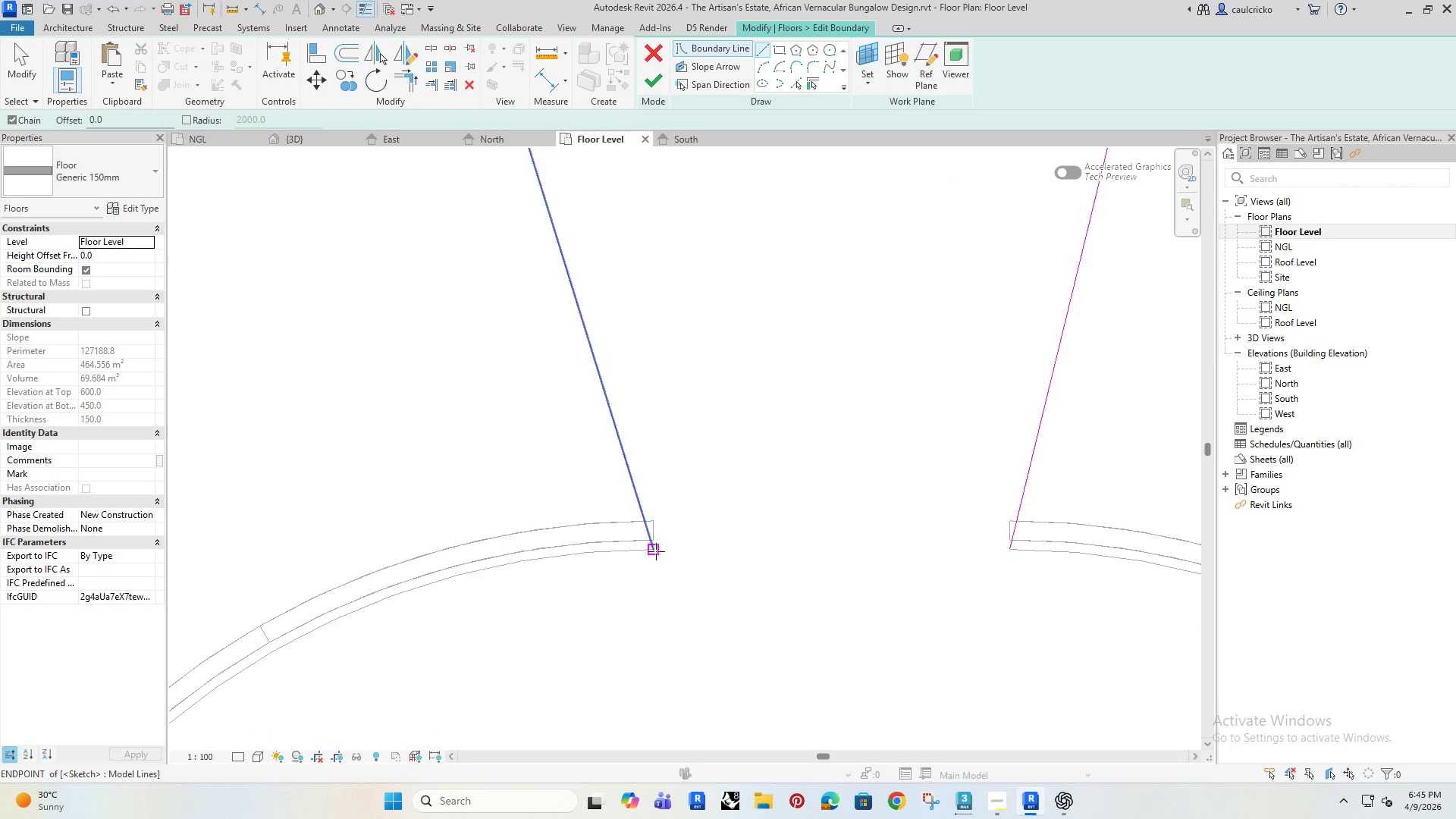 
left_click([656, 552])
 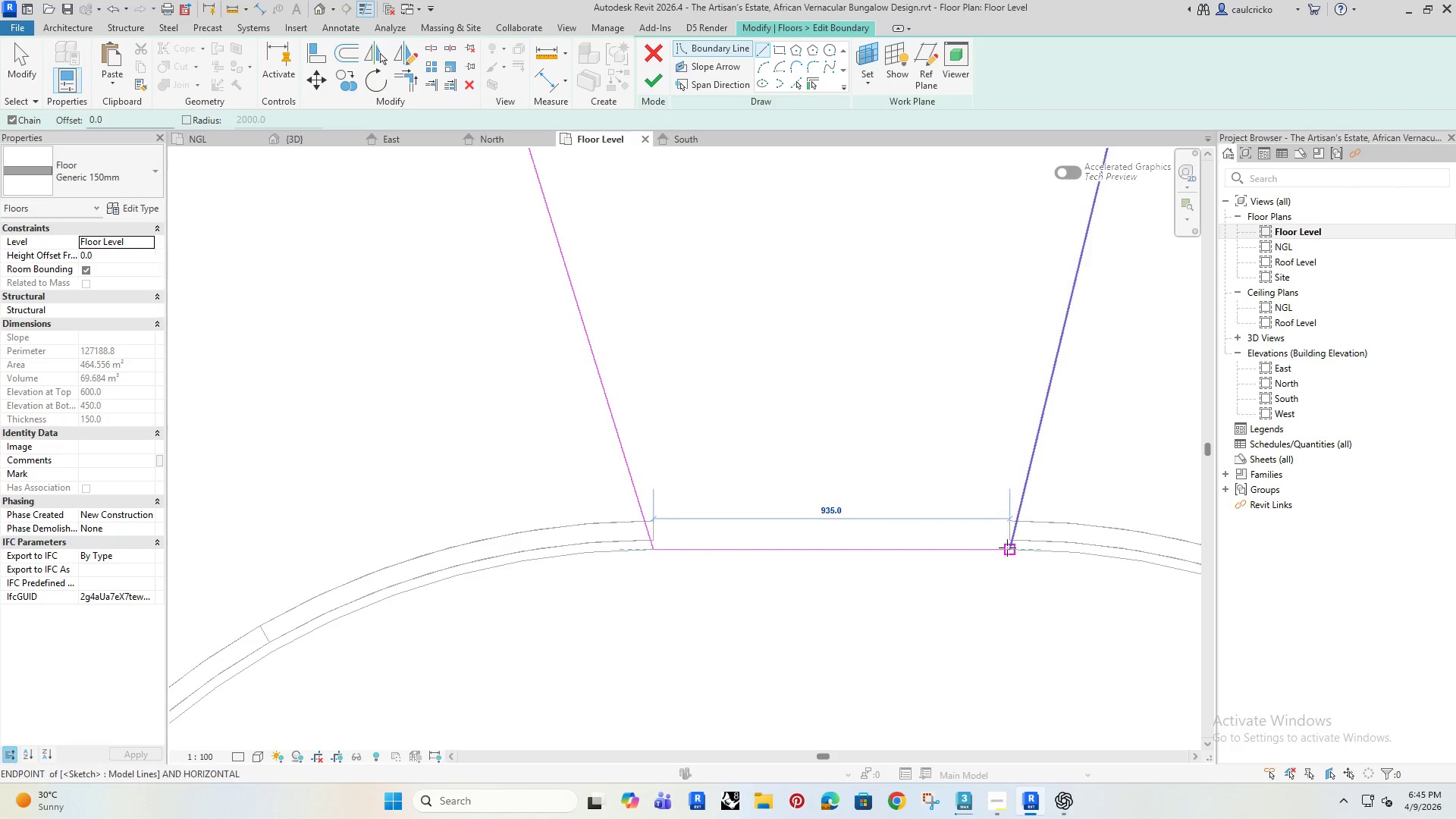 
left_click([1007, 548])
 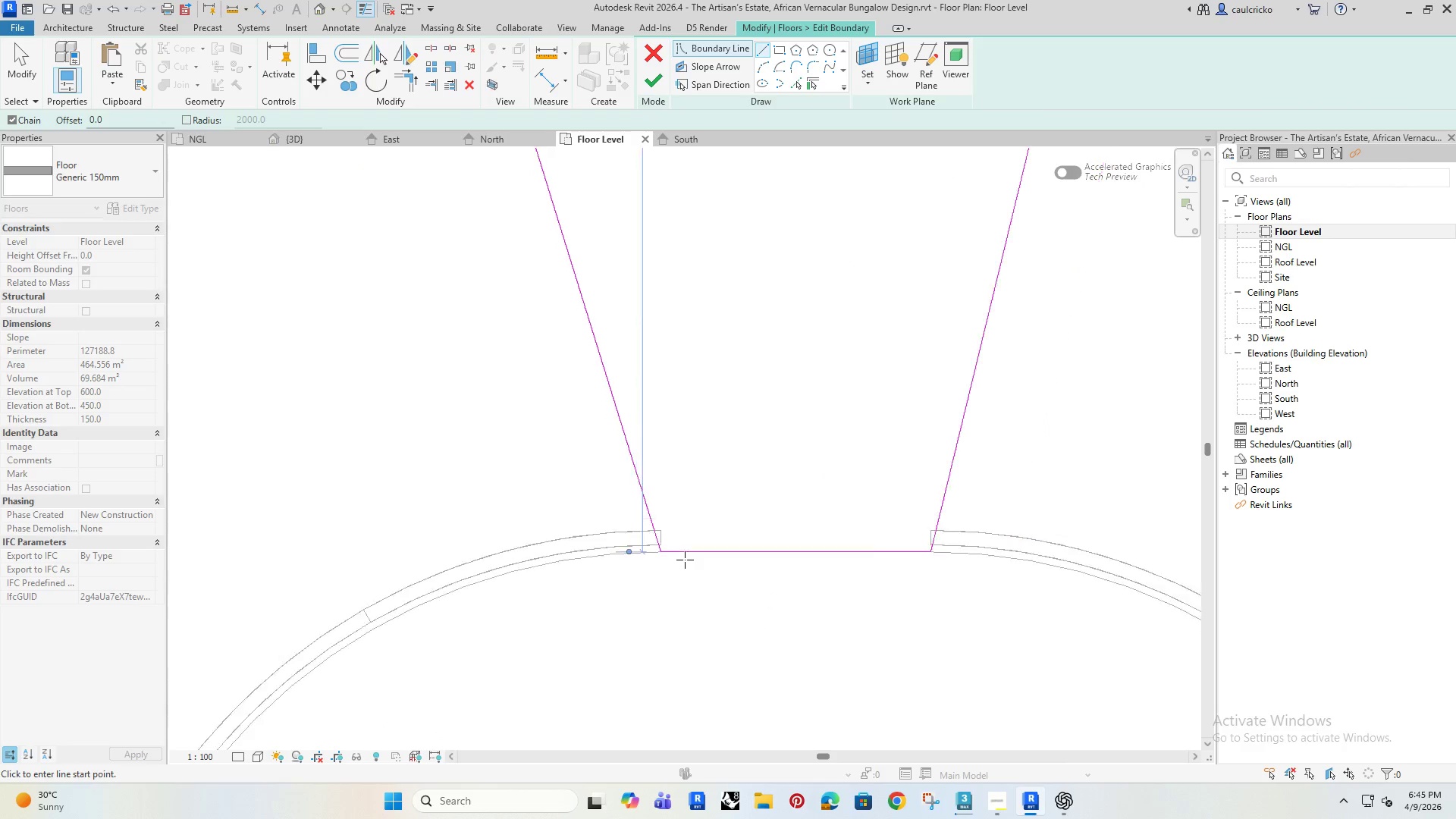 
key(Escape)
 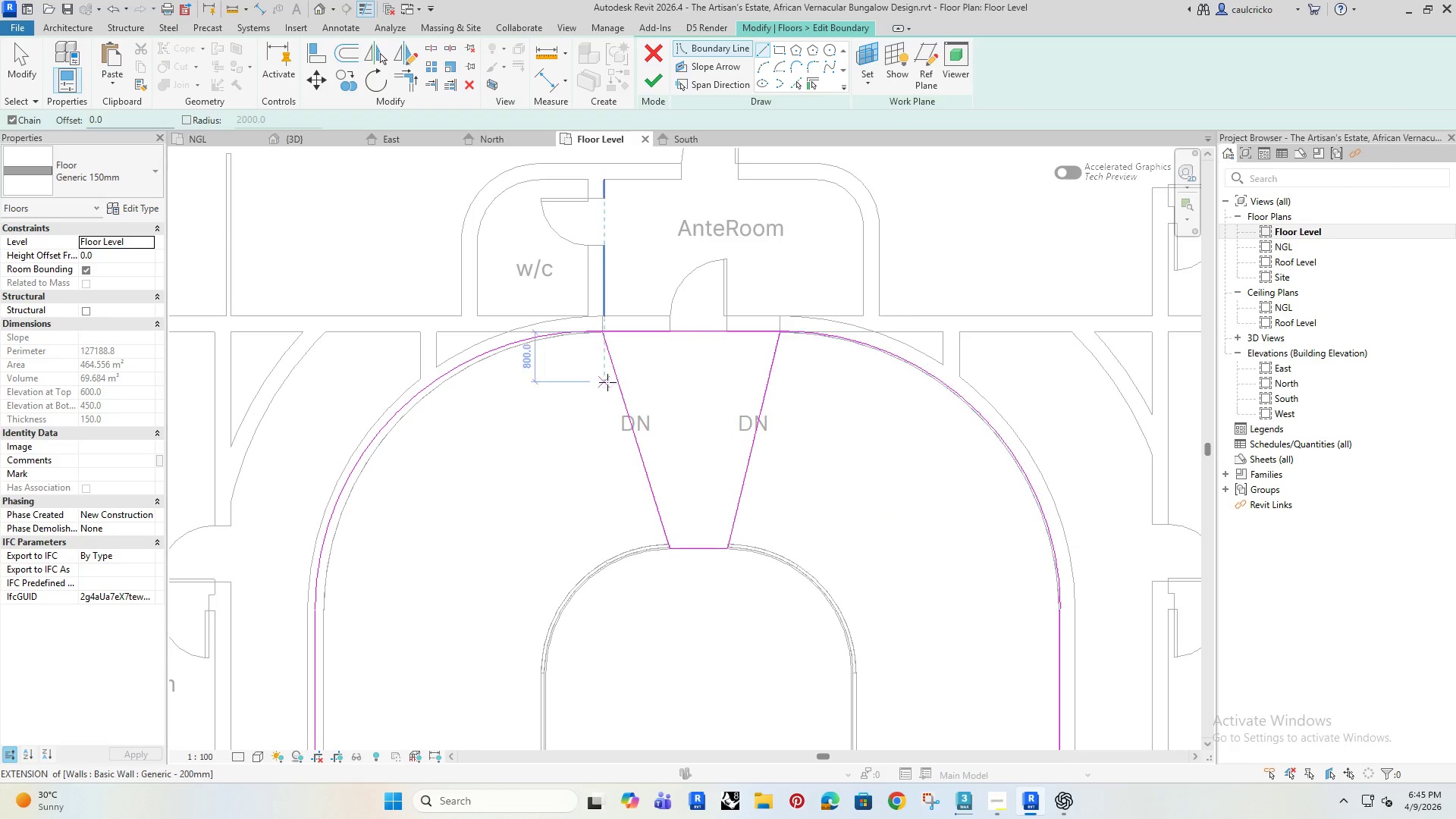 
scroll: coordinate [643, 509], scroll_direction: down, amount: 13.0
 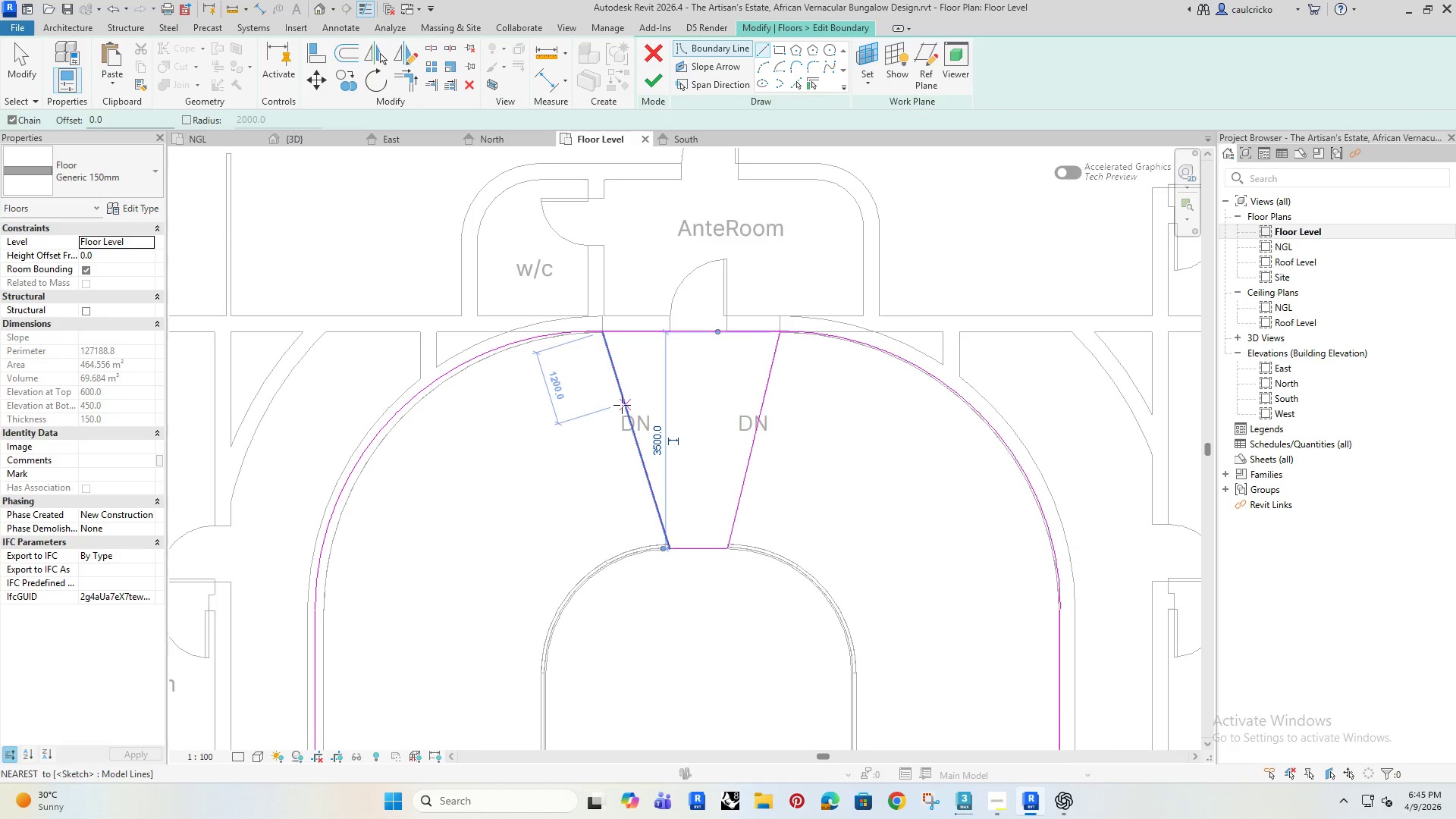 
key(Escape)
 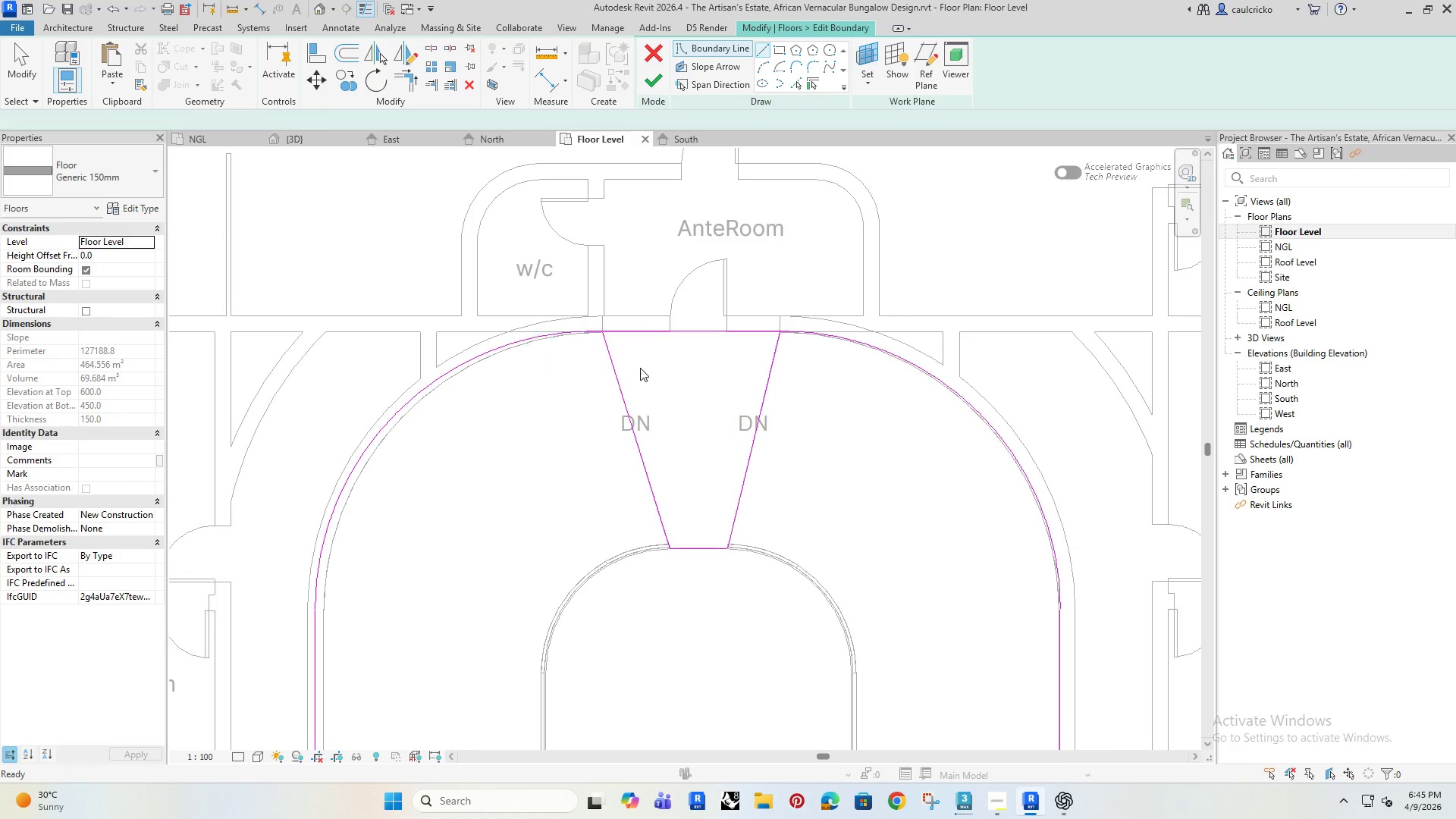 
key(Escape)
 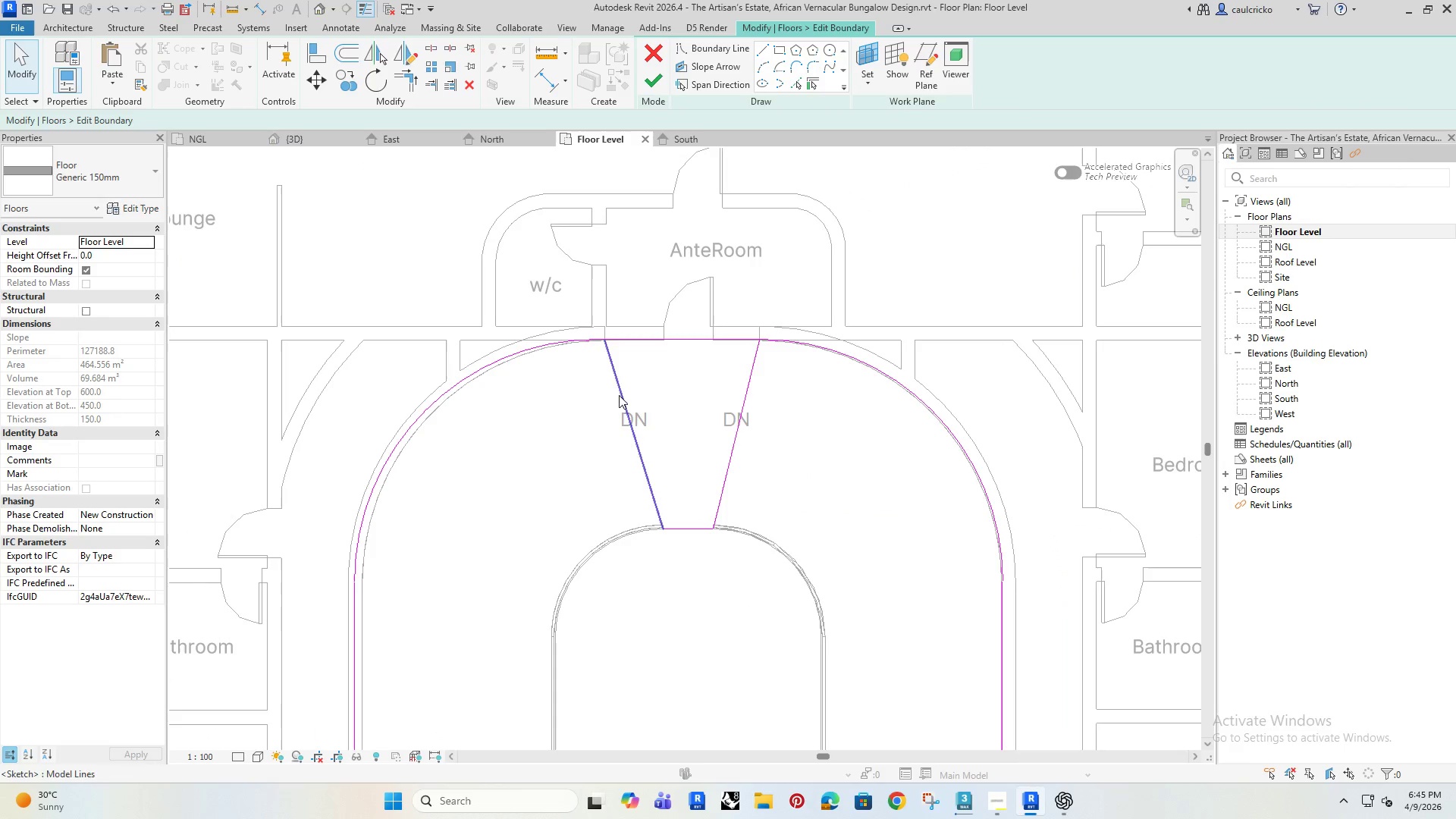 
scroll: coordinate [619, 395], scroll_direction: down, amount: 1.0
 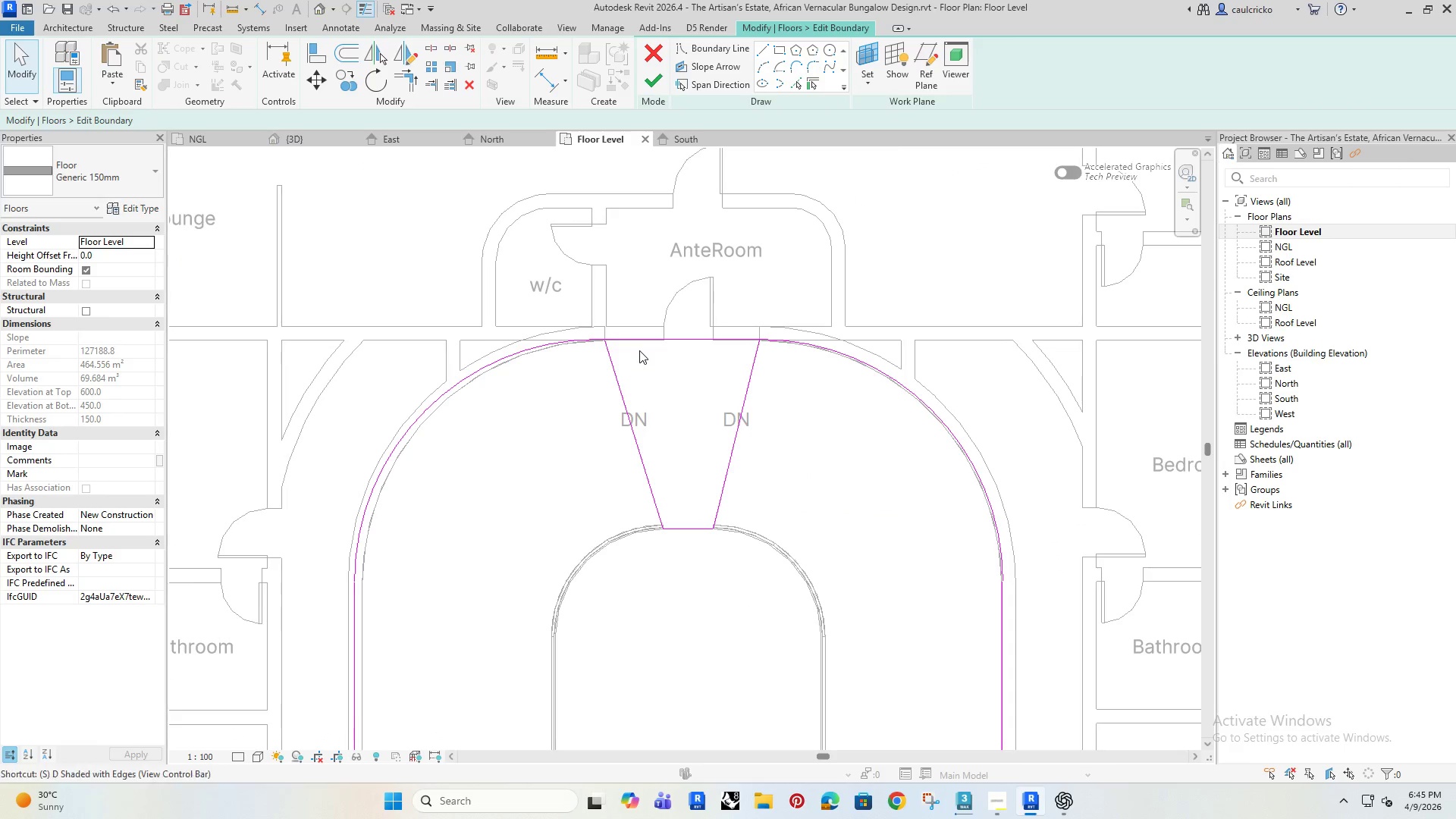 
type(sl)
 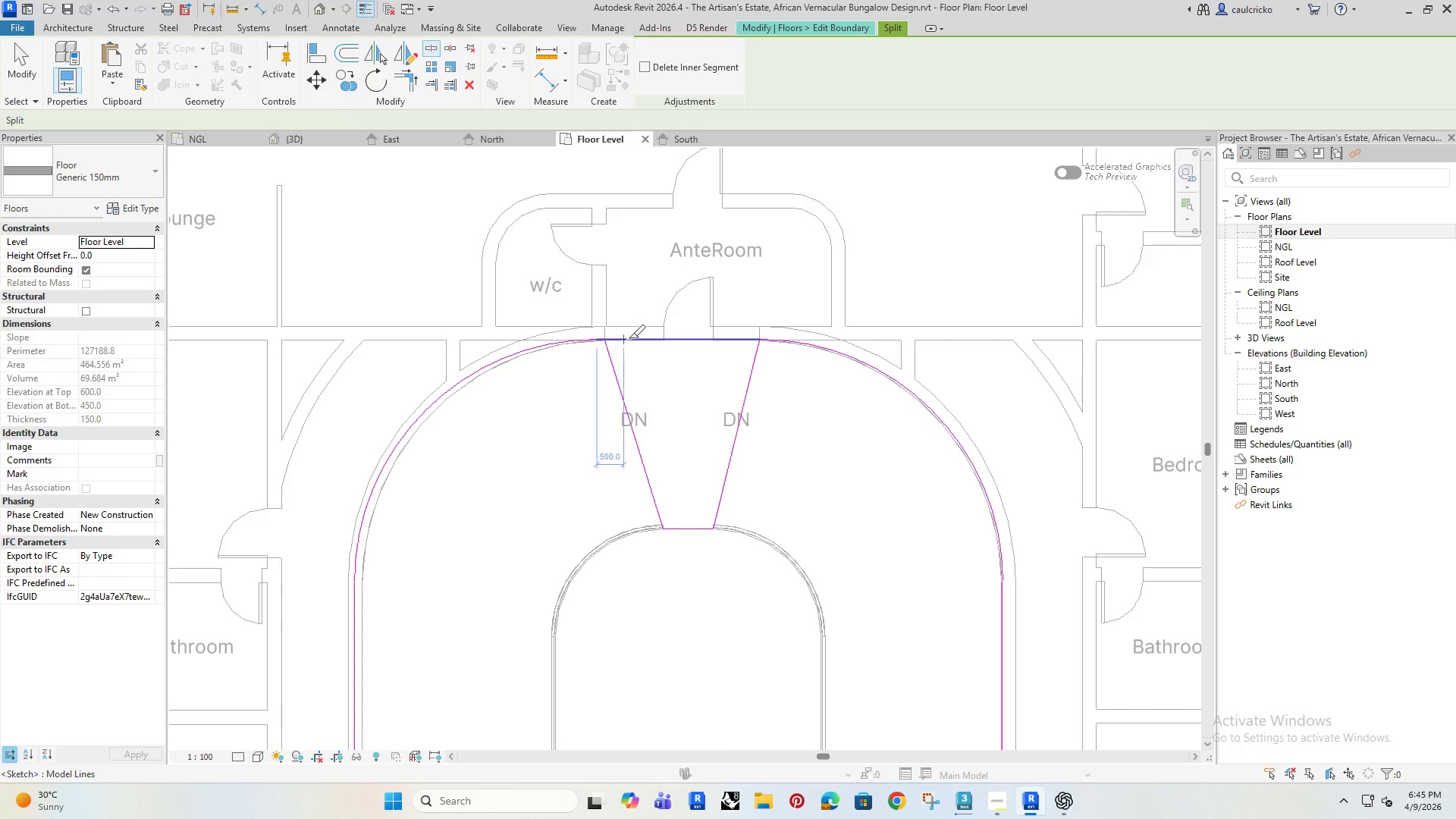 
left_click([629, 338])
 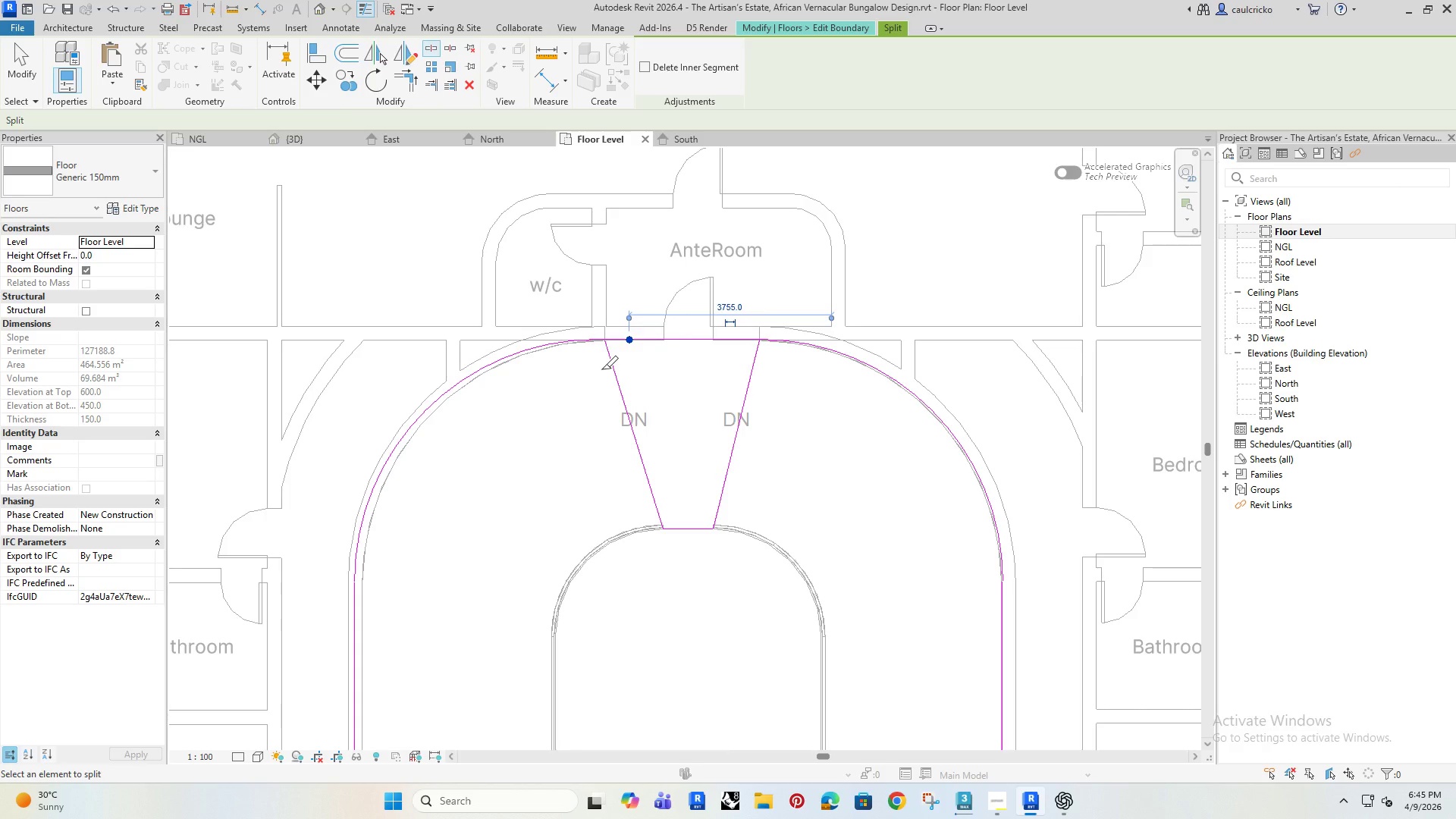 
key(Escape)
 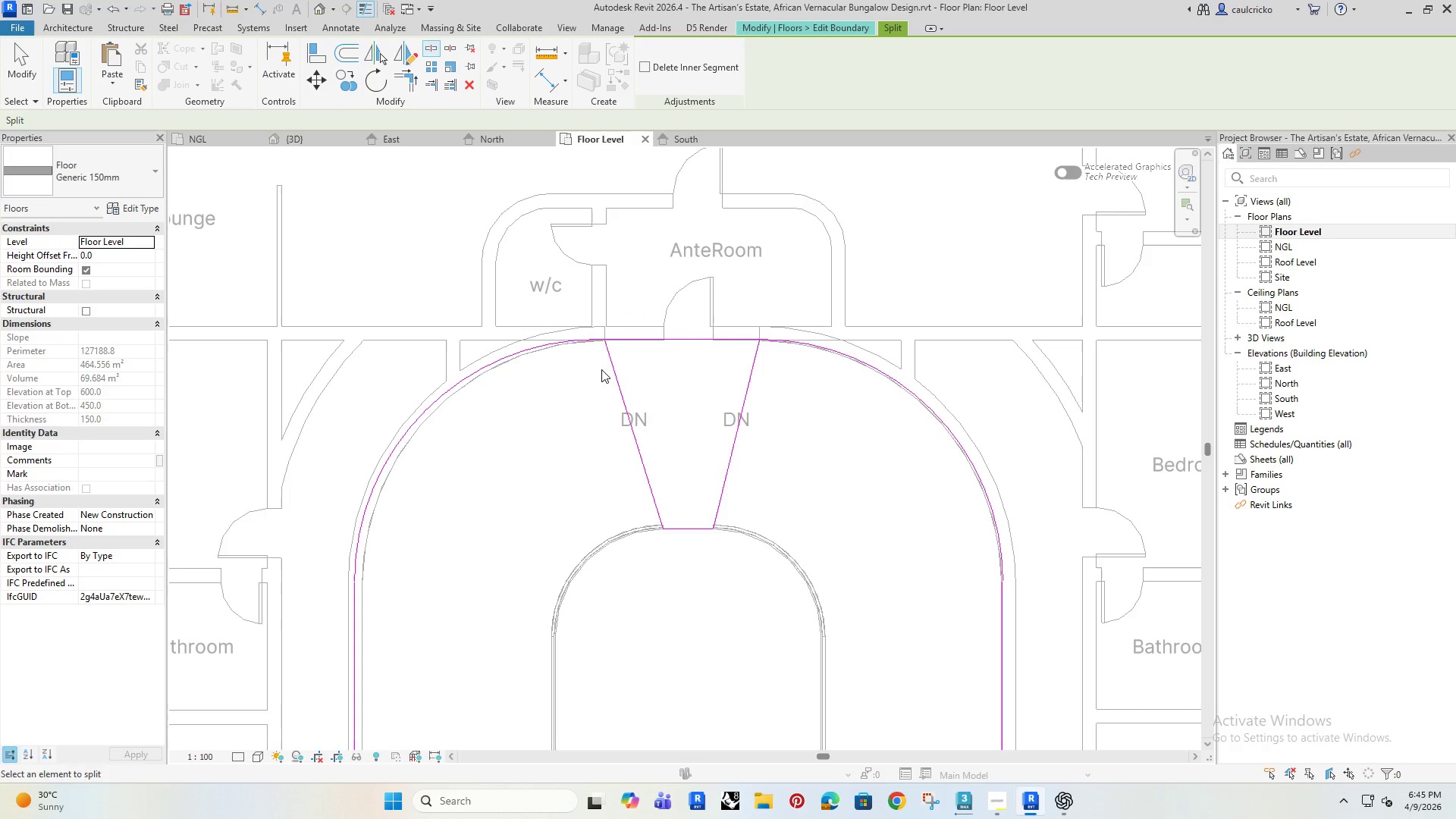 
key(Escape)
 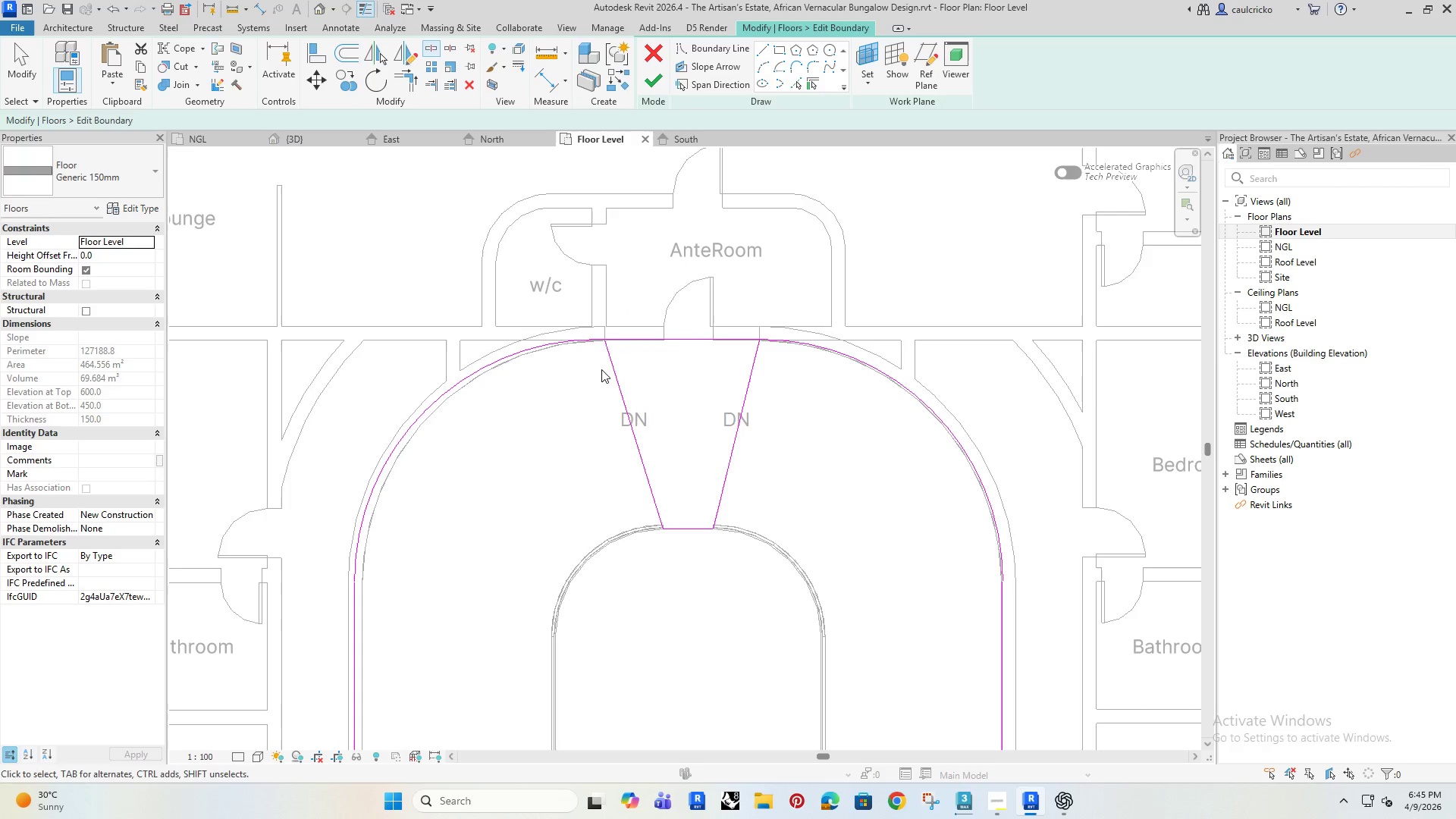 
key(T)
 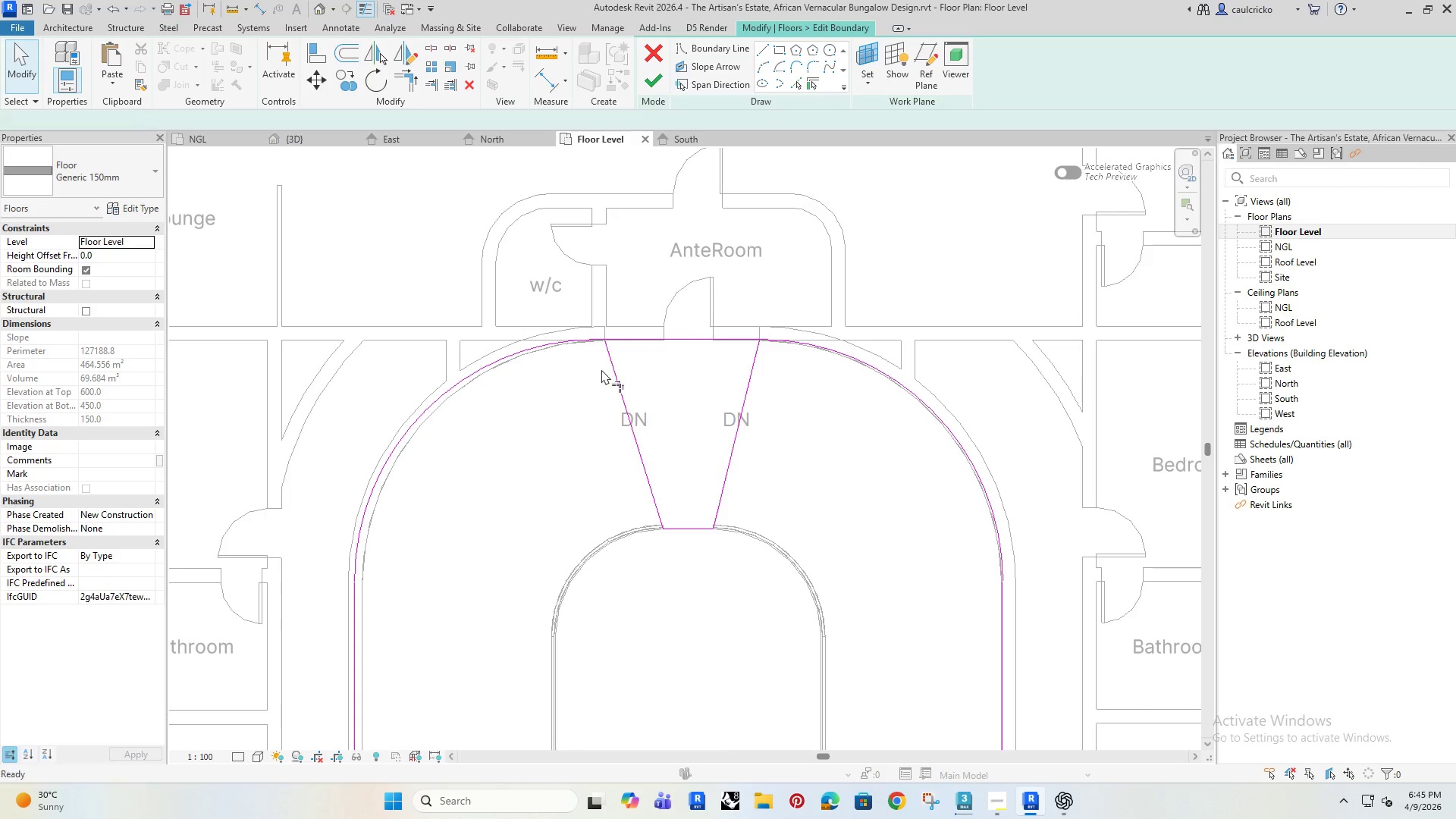 
left_click([615, 365])
 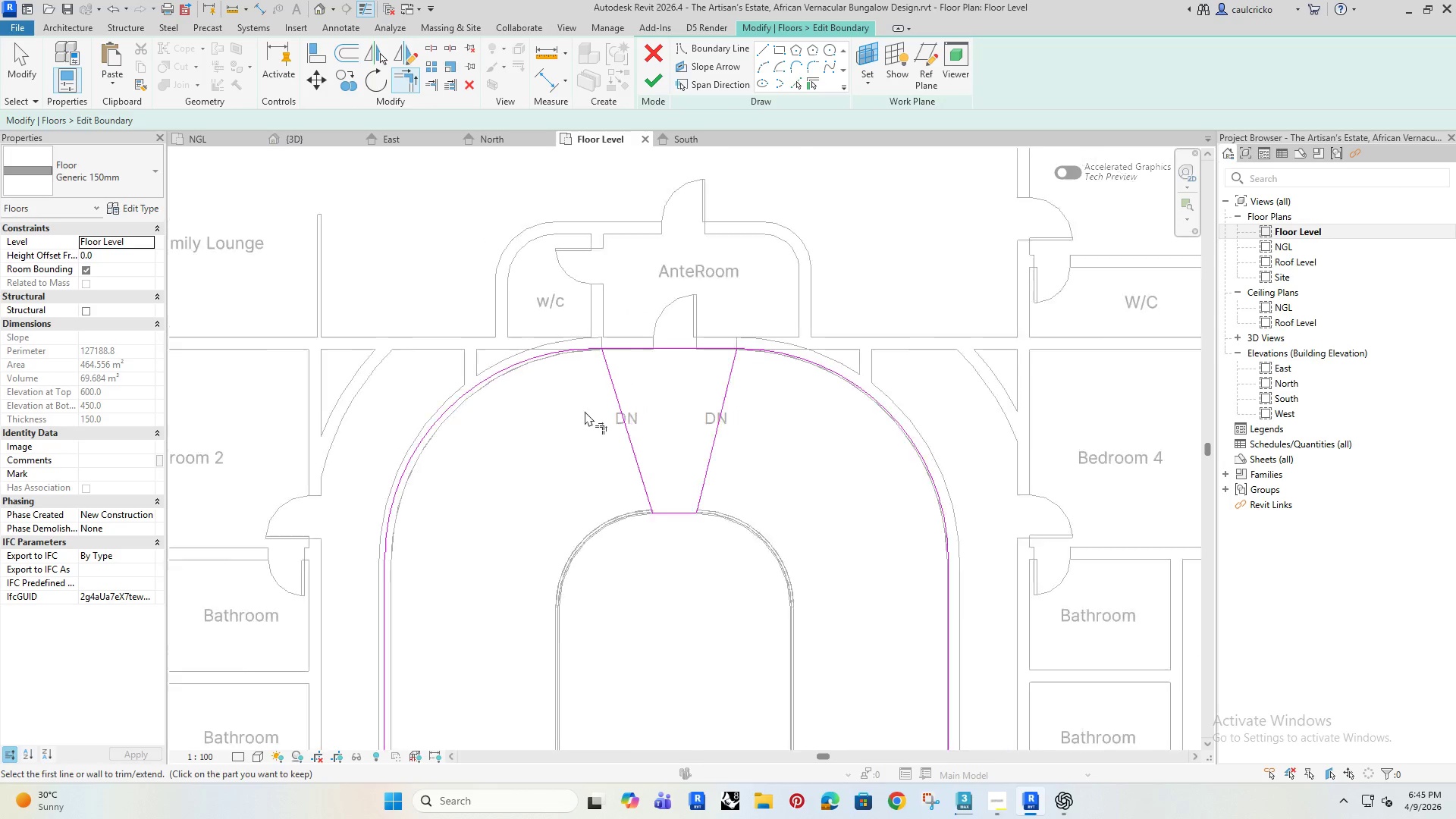 
scroll: coordinate [585, 411], scroll_direction: down, amount: 5.0
 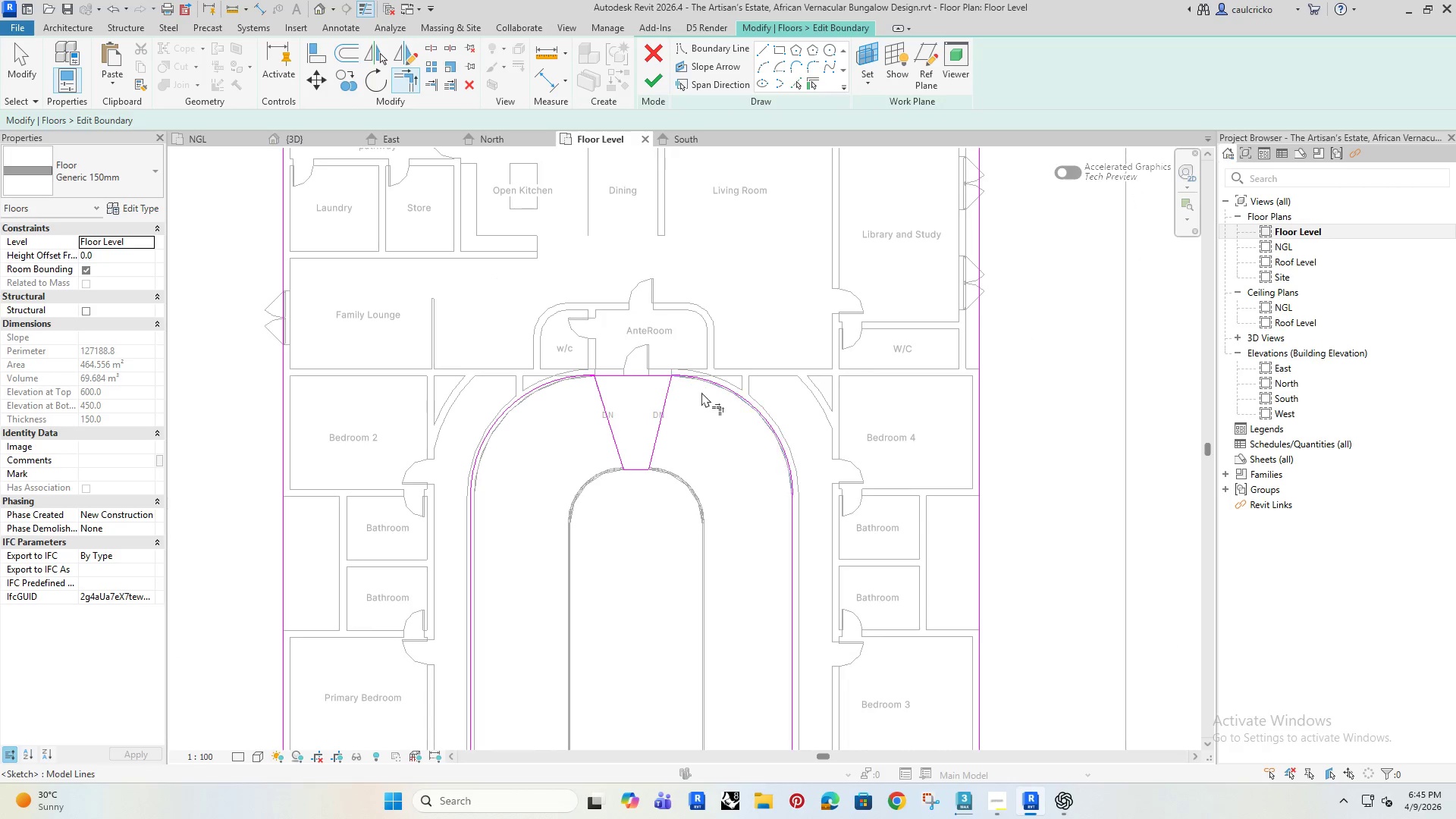 
scroll: coordinate [689, 384], scroll_direction: up, amount: 5.0
 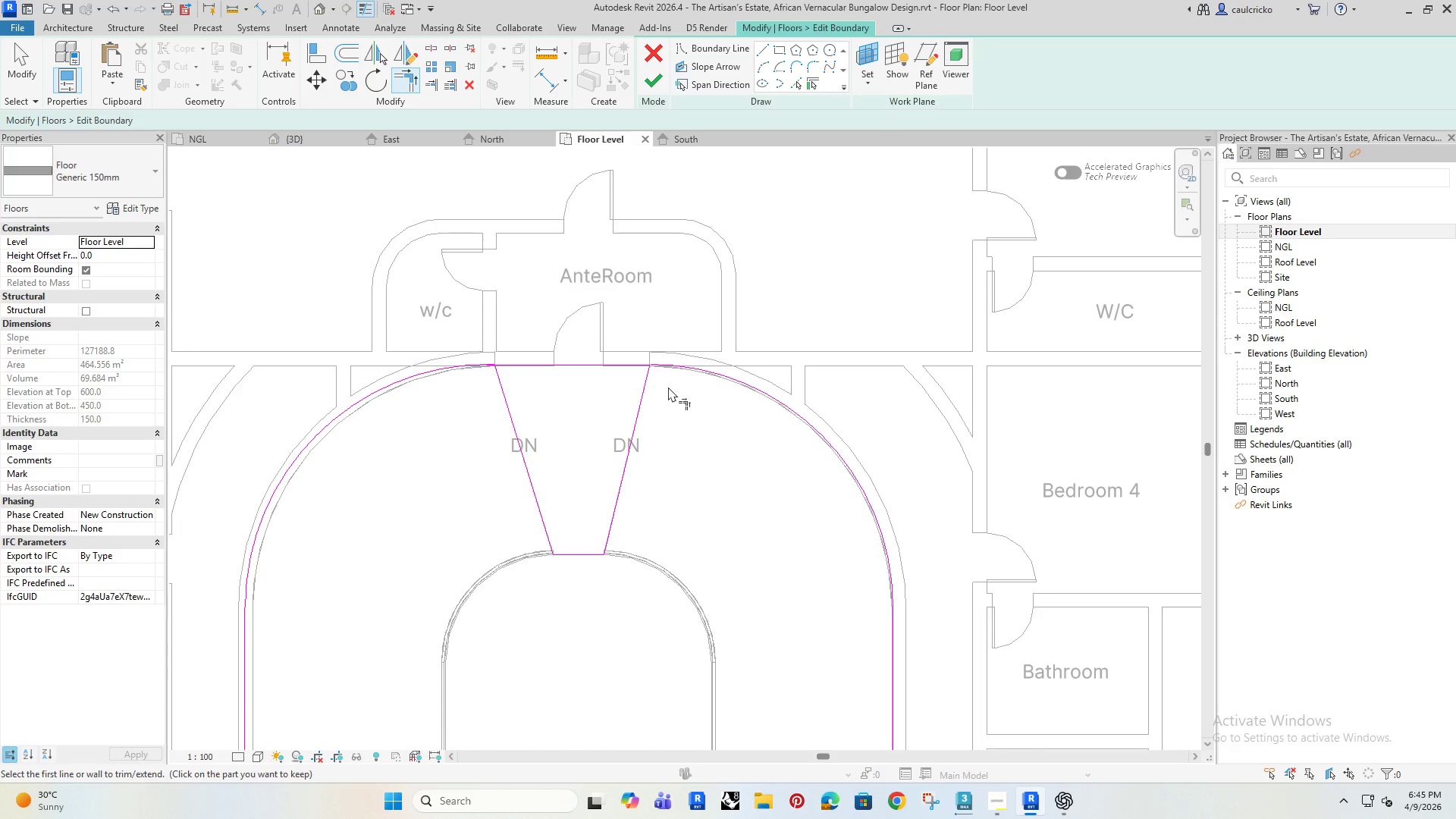 
left_click([685, 372])
 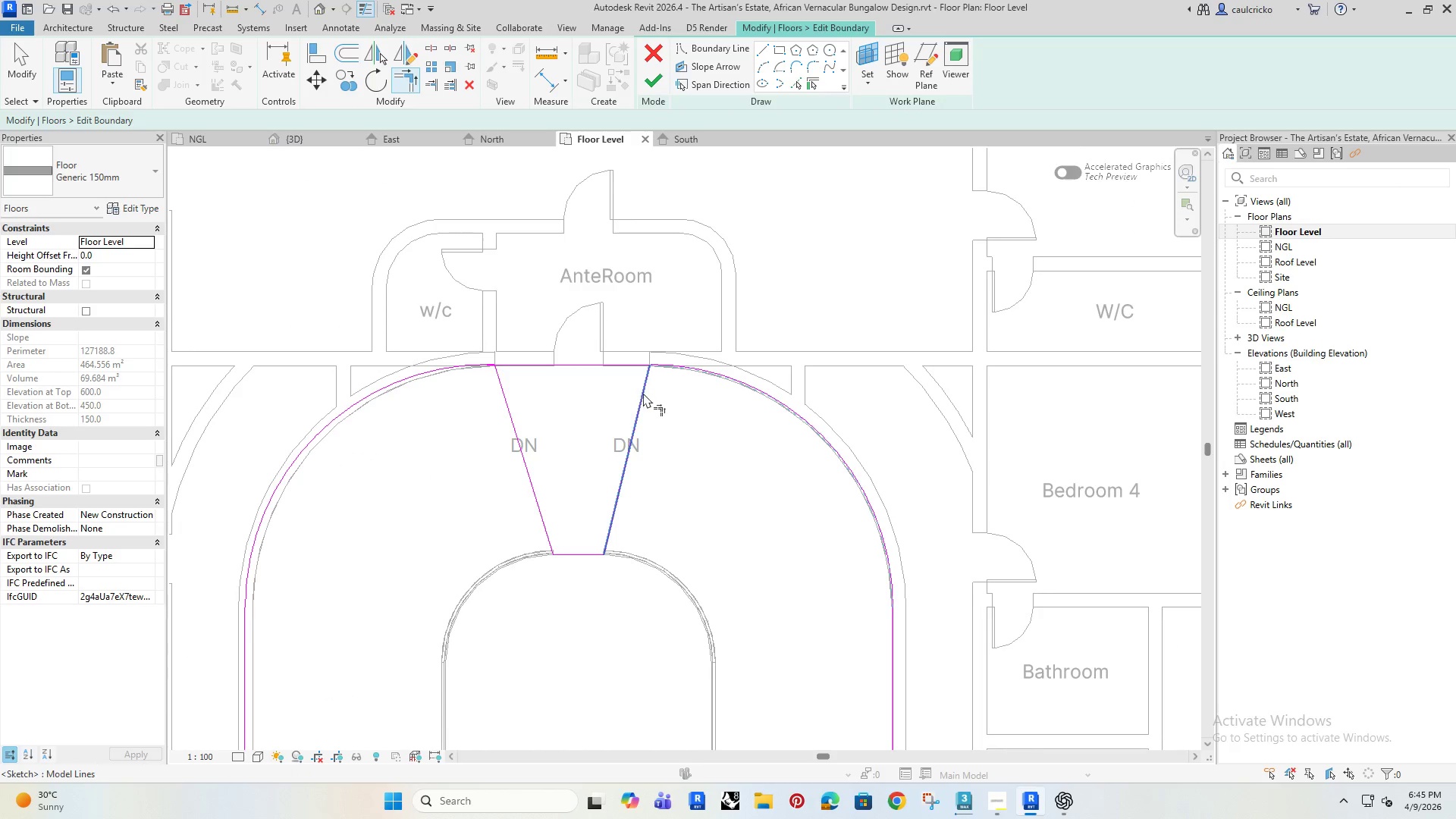 
left_click([644, 393])
 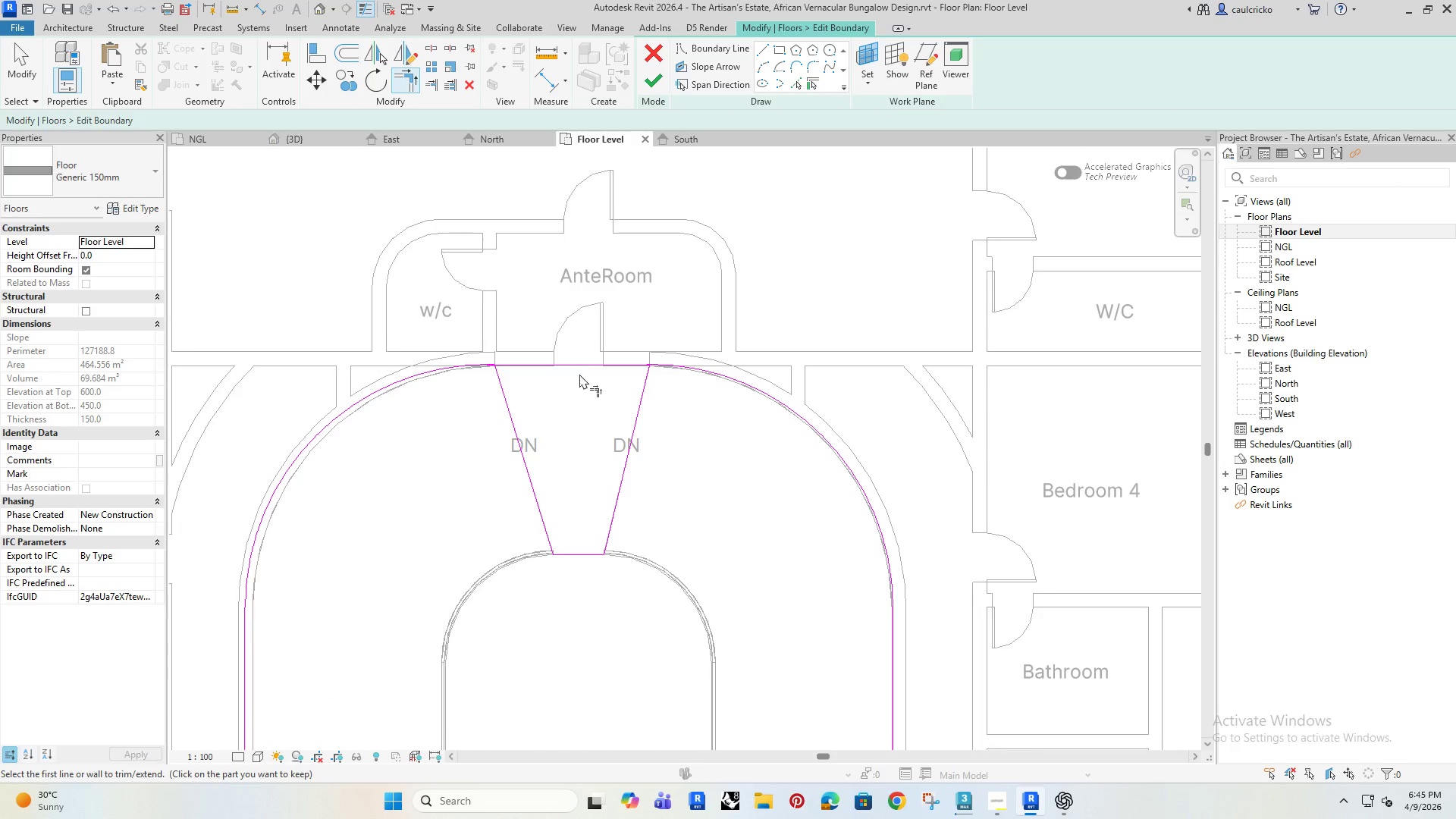 
scroll: coordinate [555, 402], scroll_direction: down, amount: 9.0
 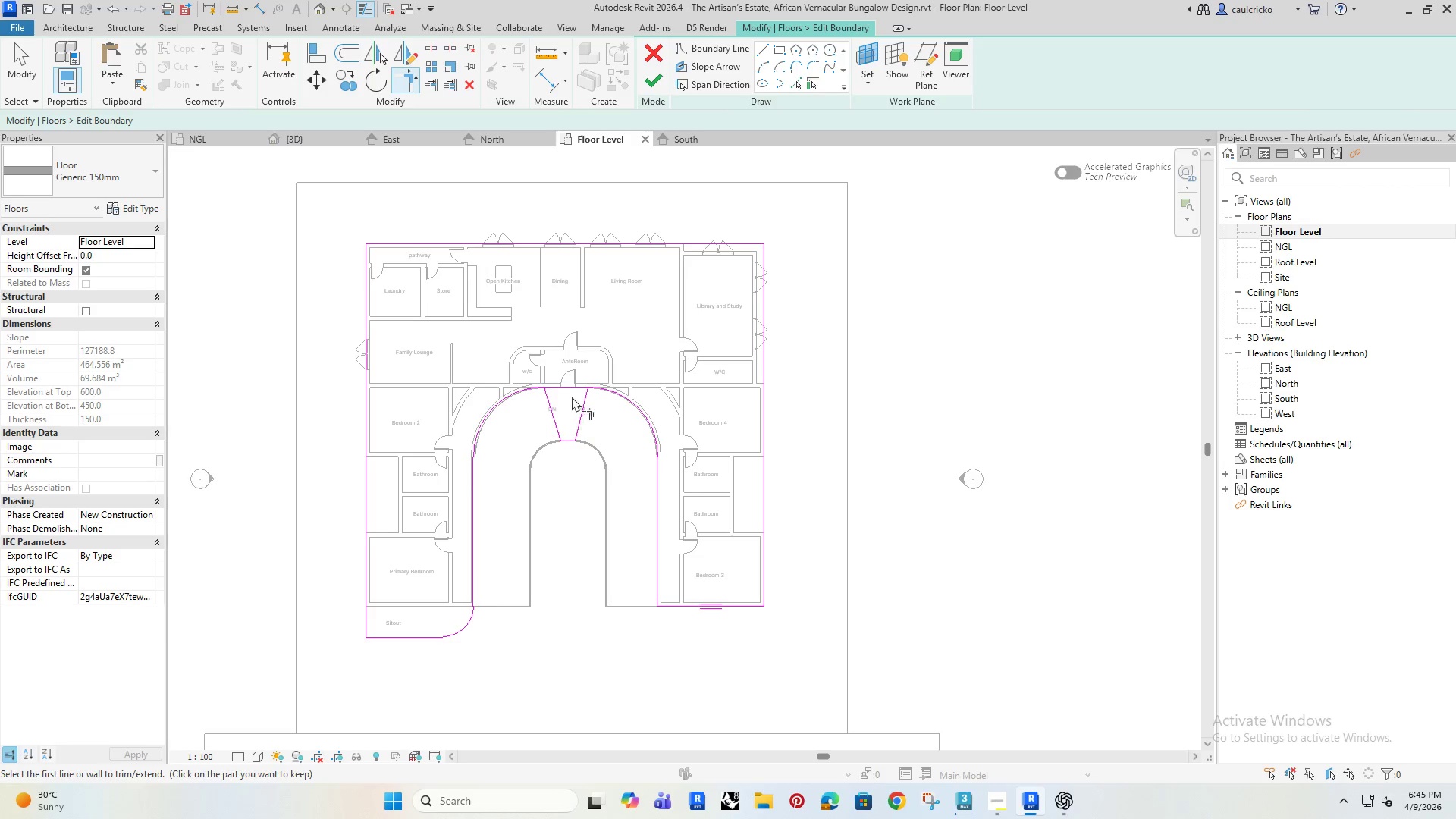 
key(Escape)
 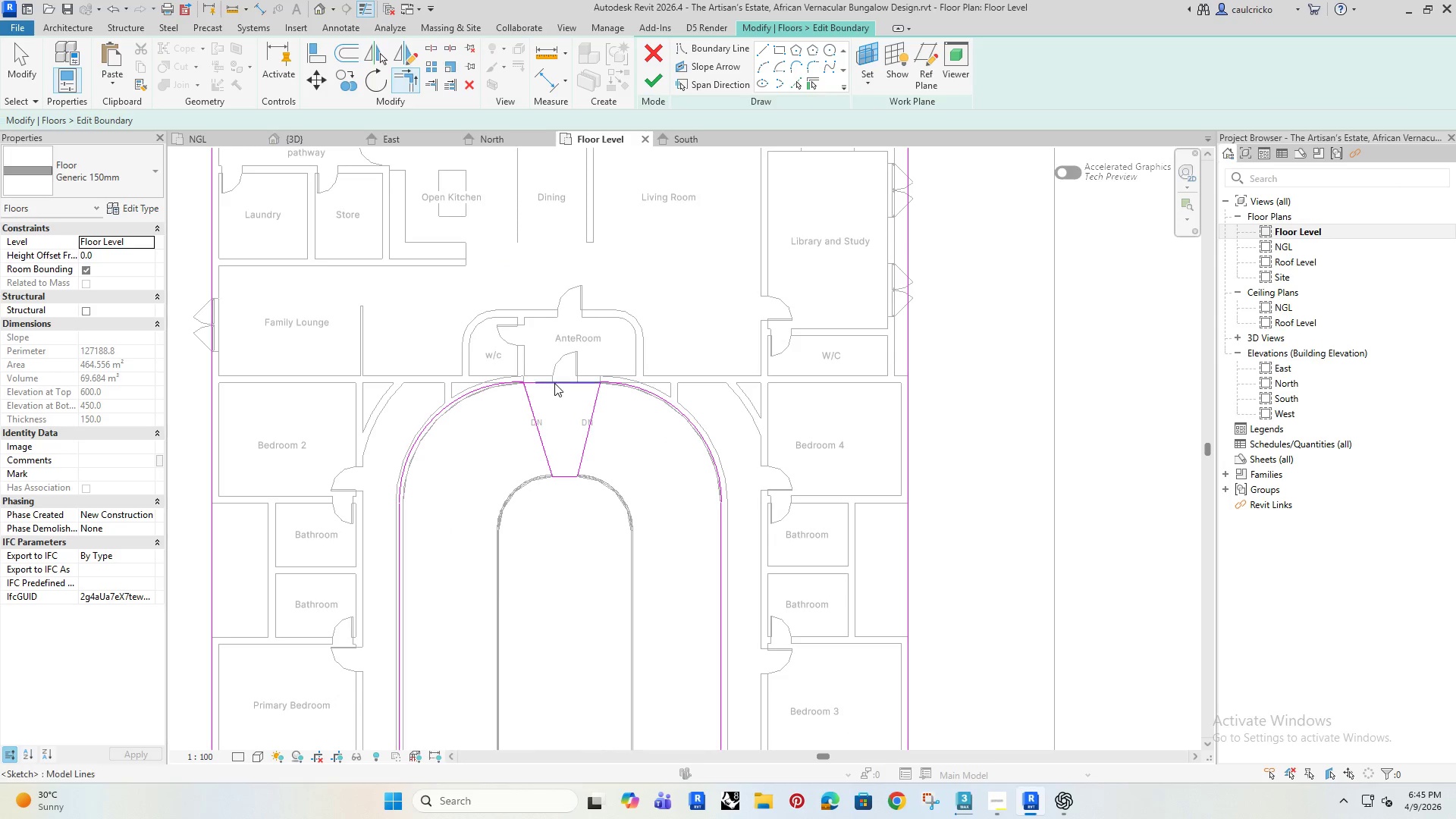 
scroll: coordinate [572, 394], scroll_direction: up, amount: 4.0
 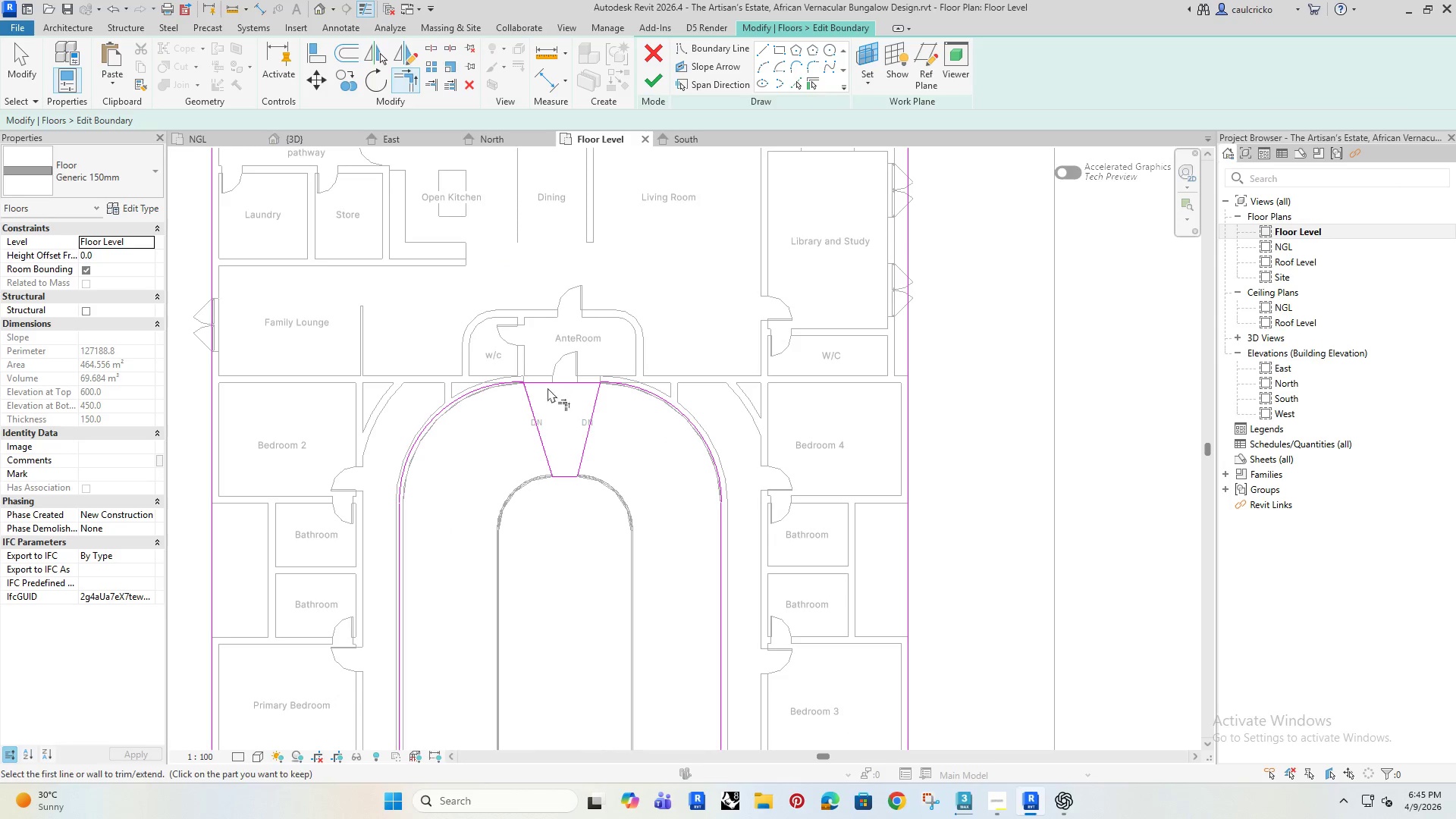 
left_click([554, 383])
 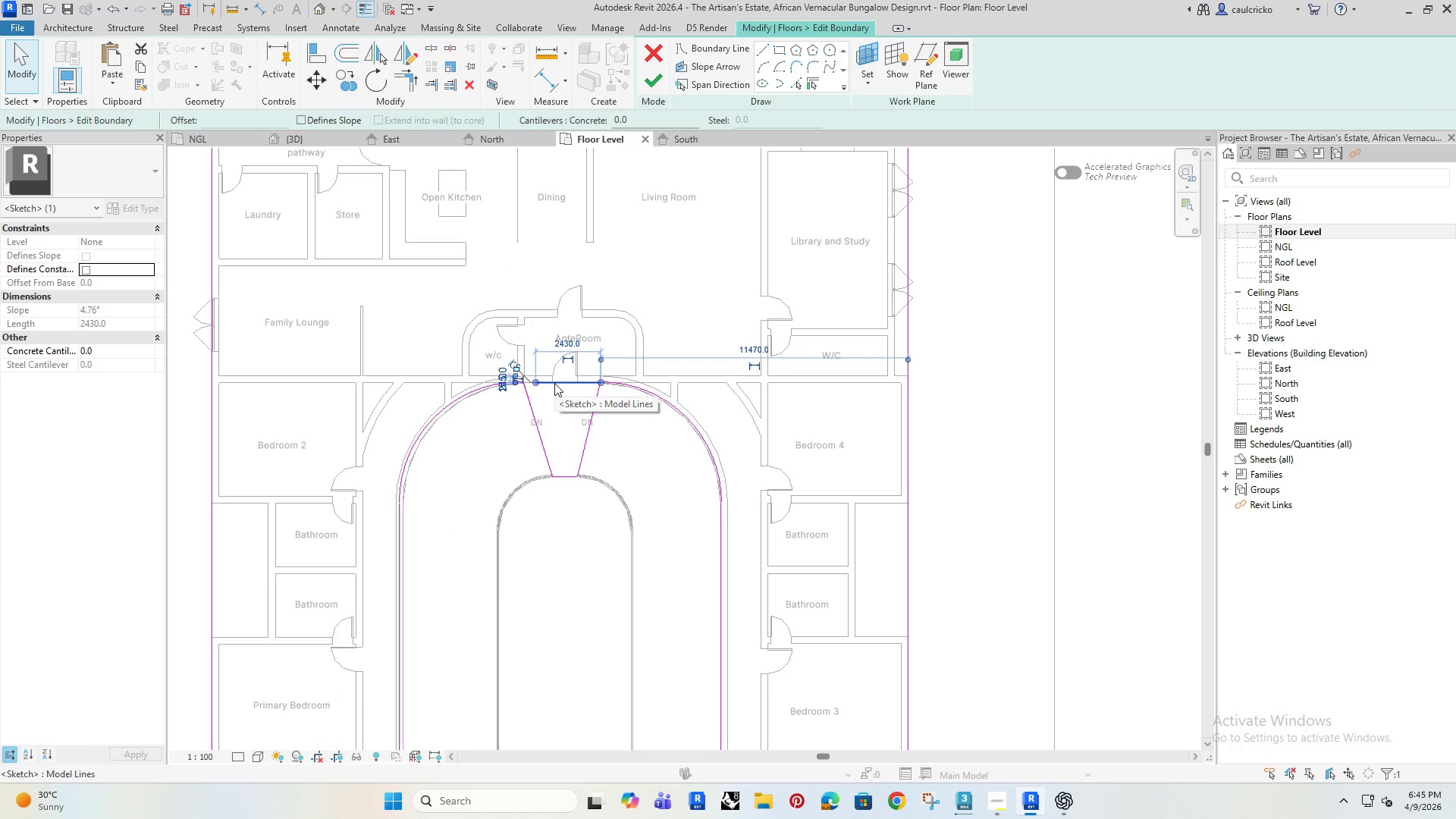 
key(Delete)
 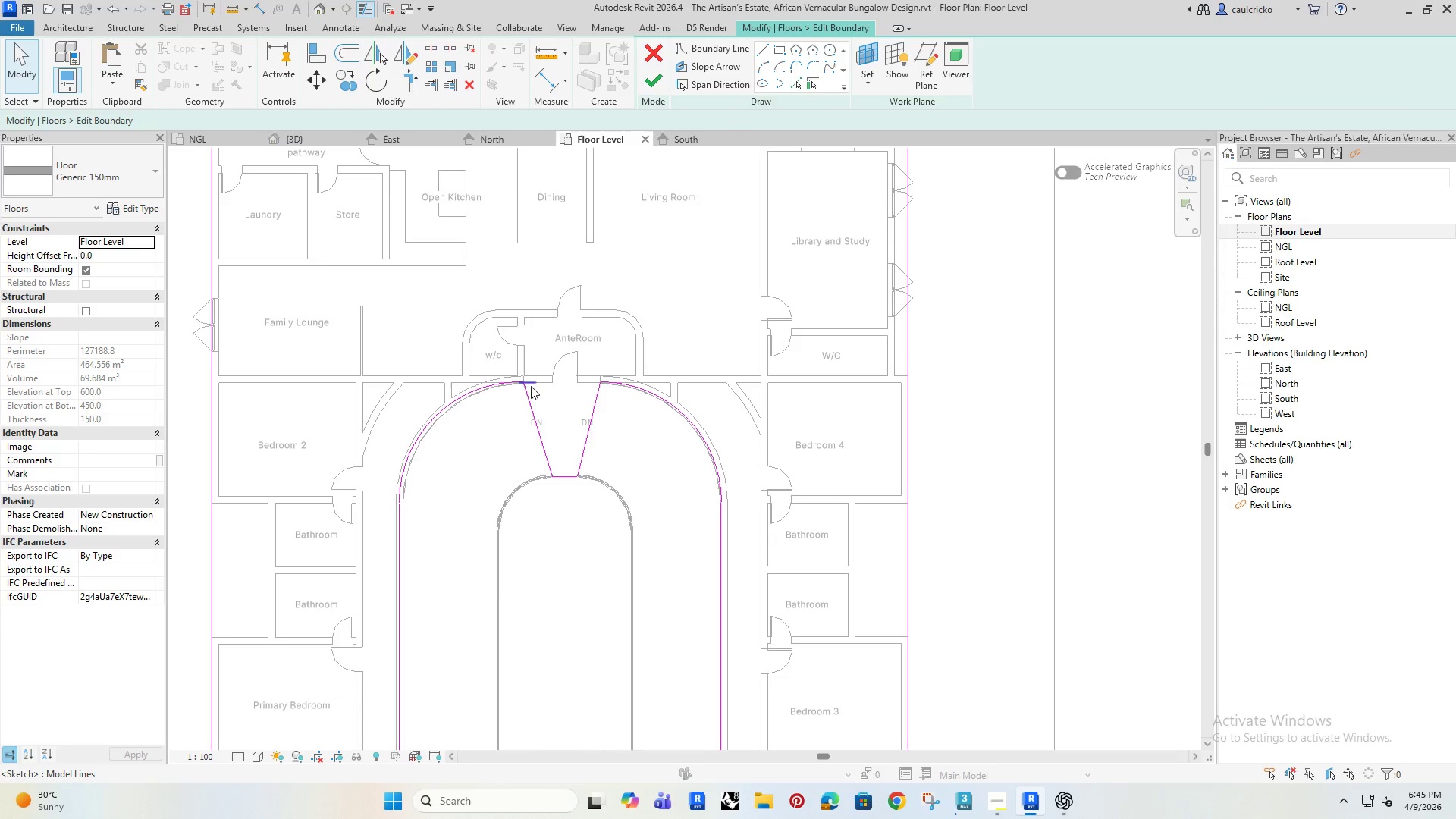 
left_click([531, 386])
 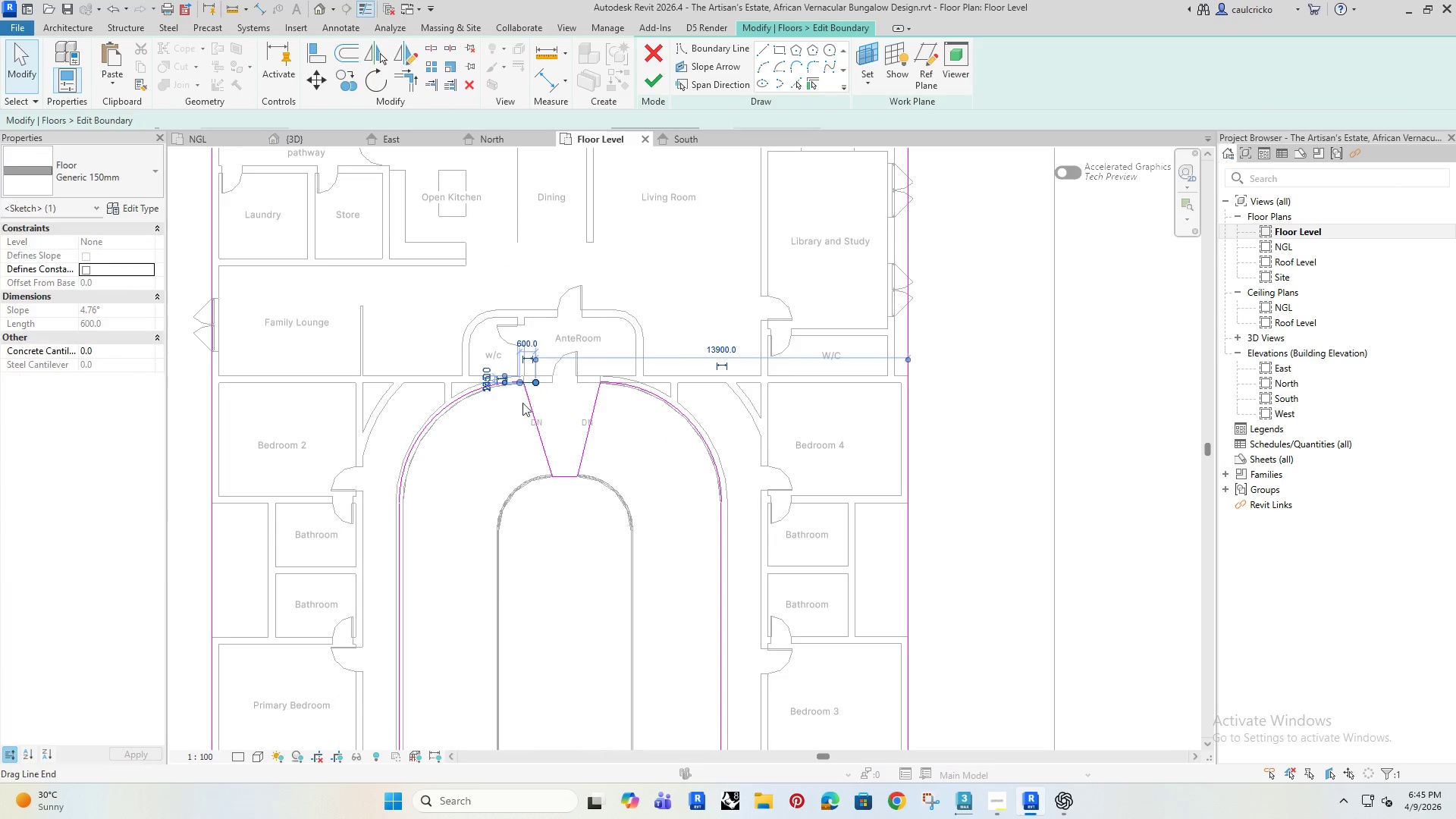 
scroll: coordinate [494, 419], scroll_direction: down, amount: 2.0
 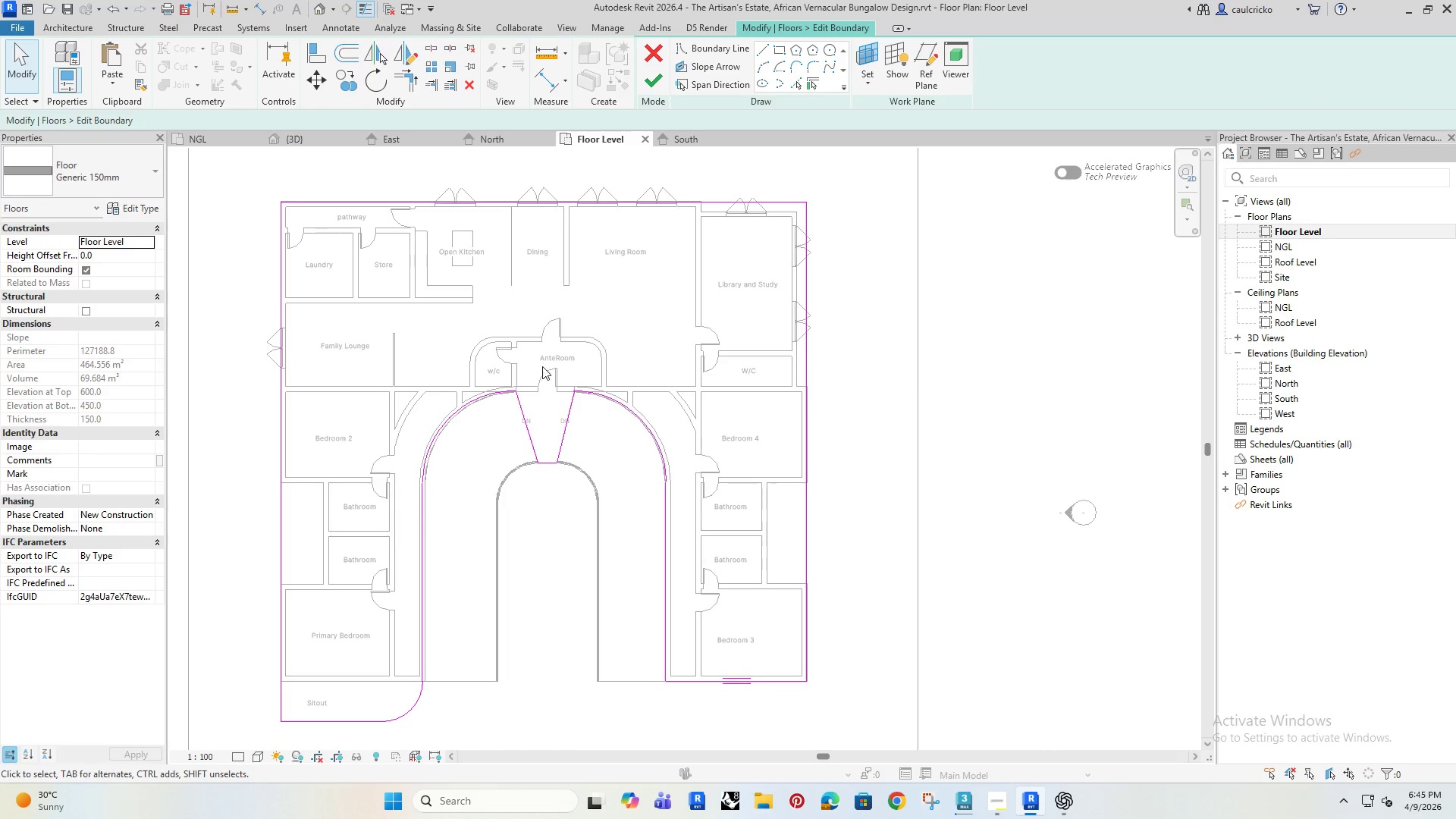 
left_click([648, 82])
 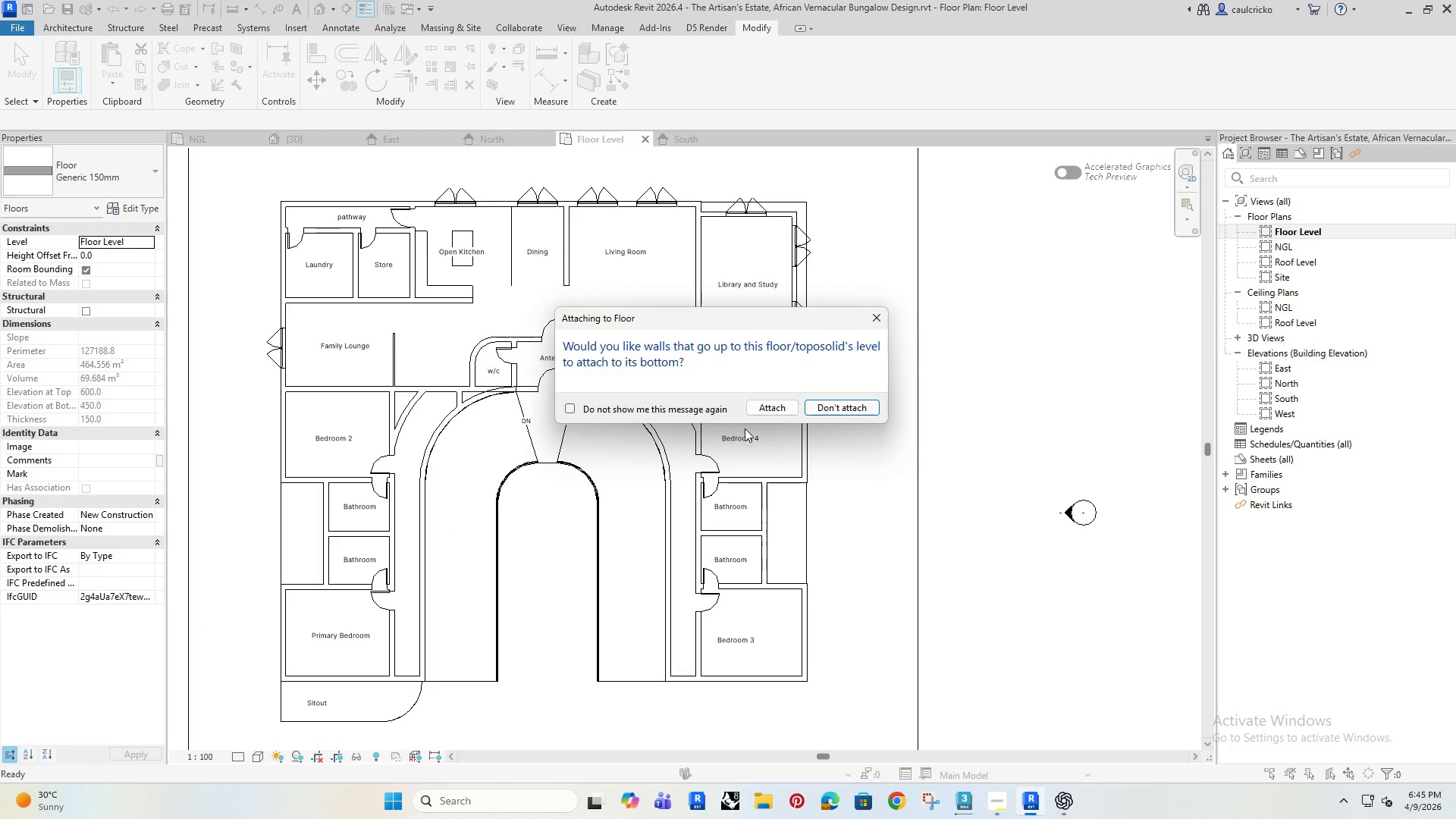 
left_click([844, 413])
 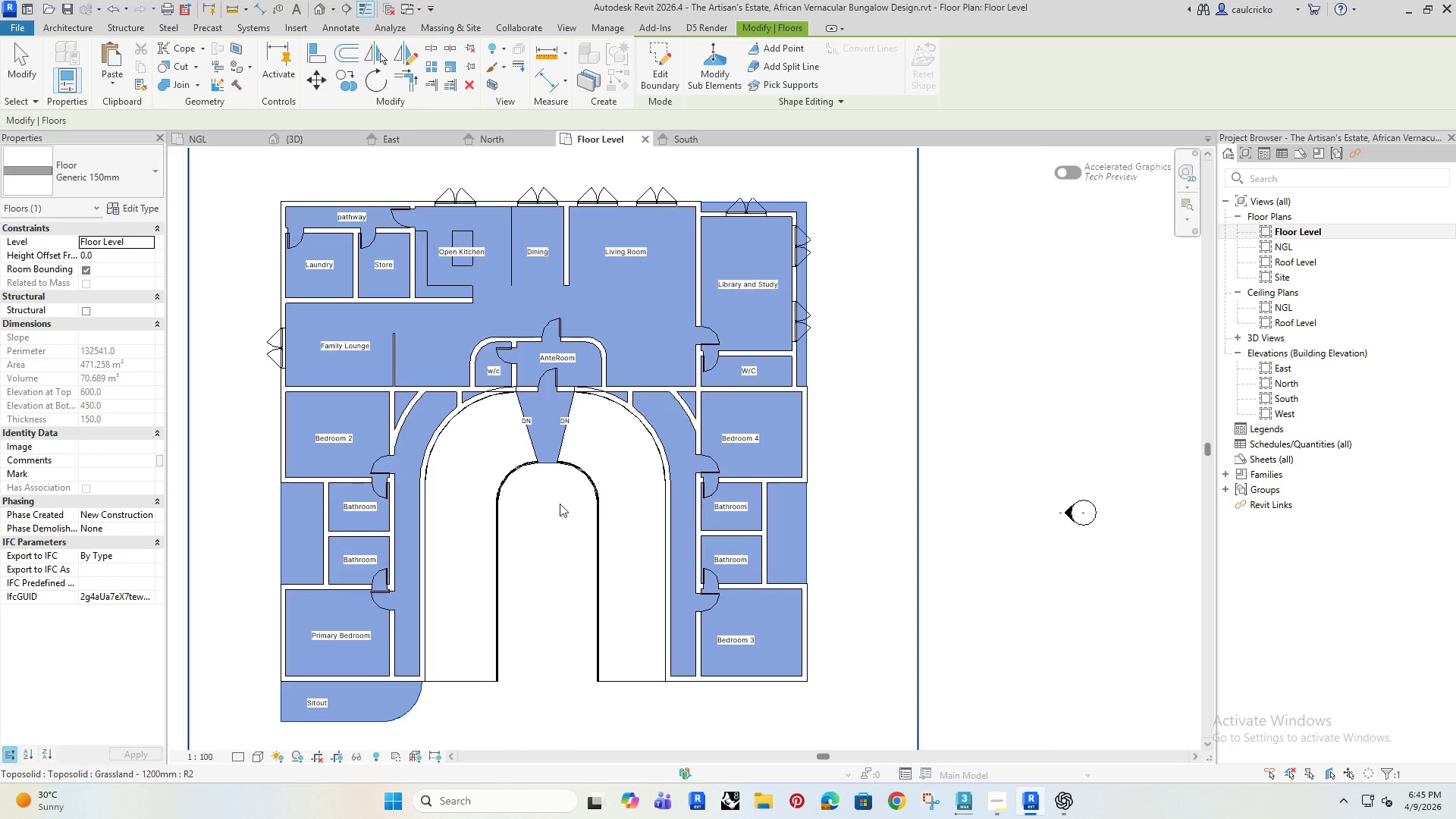 
left_click([553, 535])
 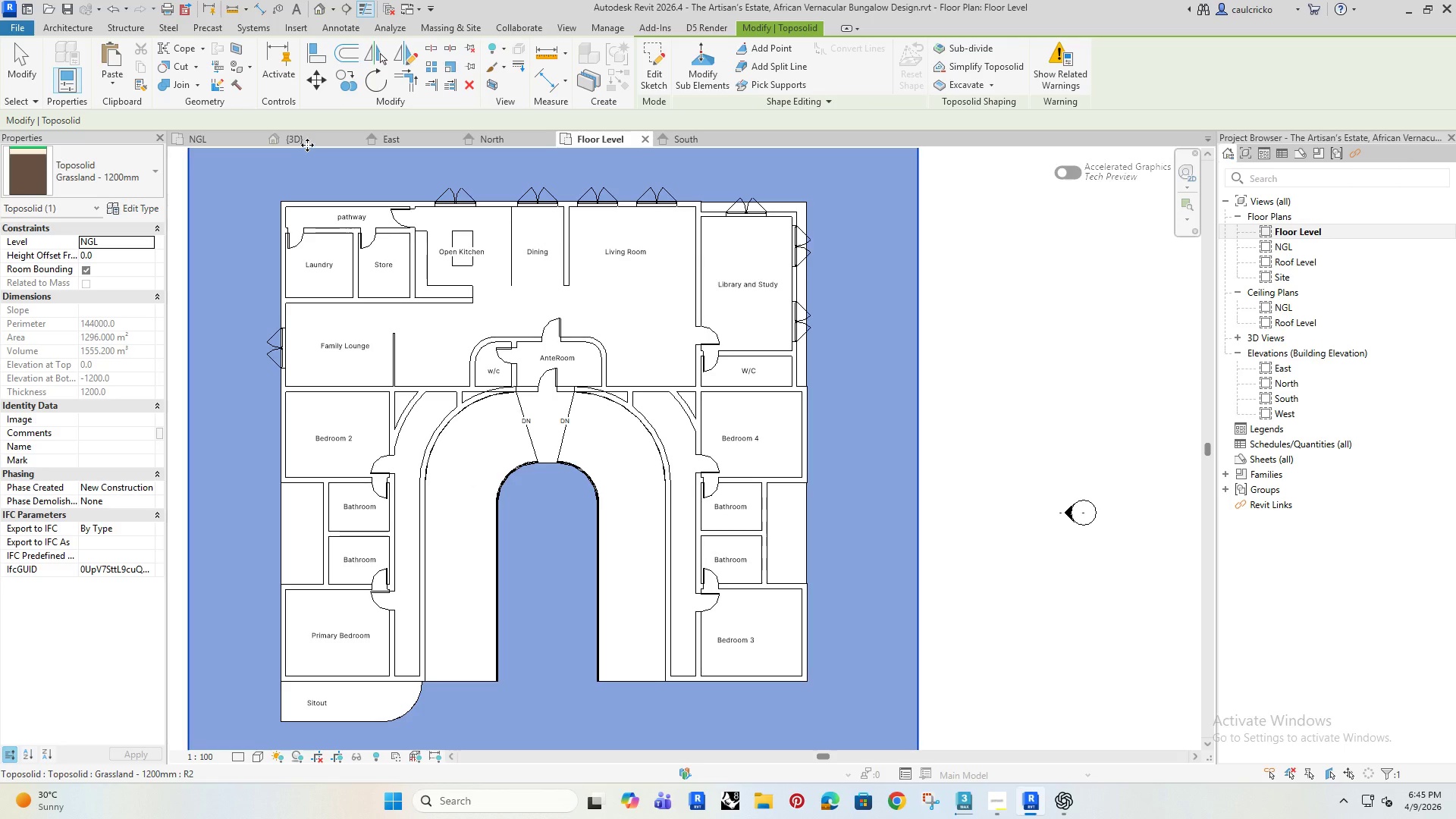 
double_click([307, 142])
 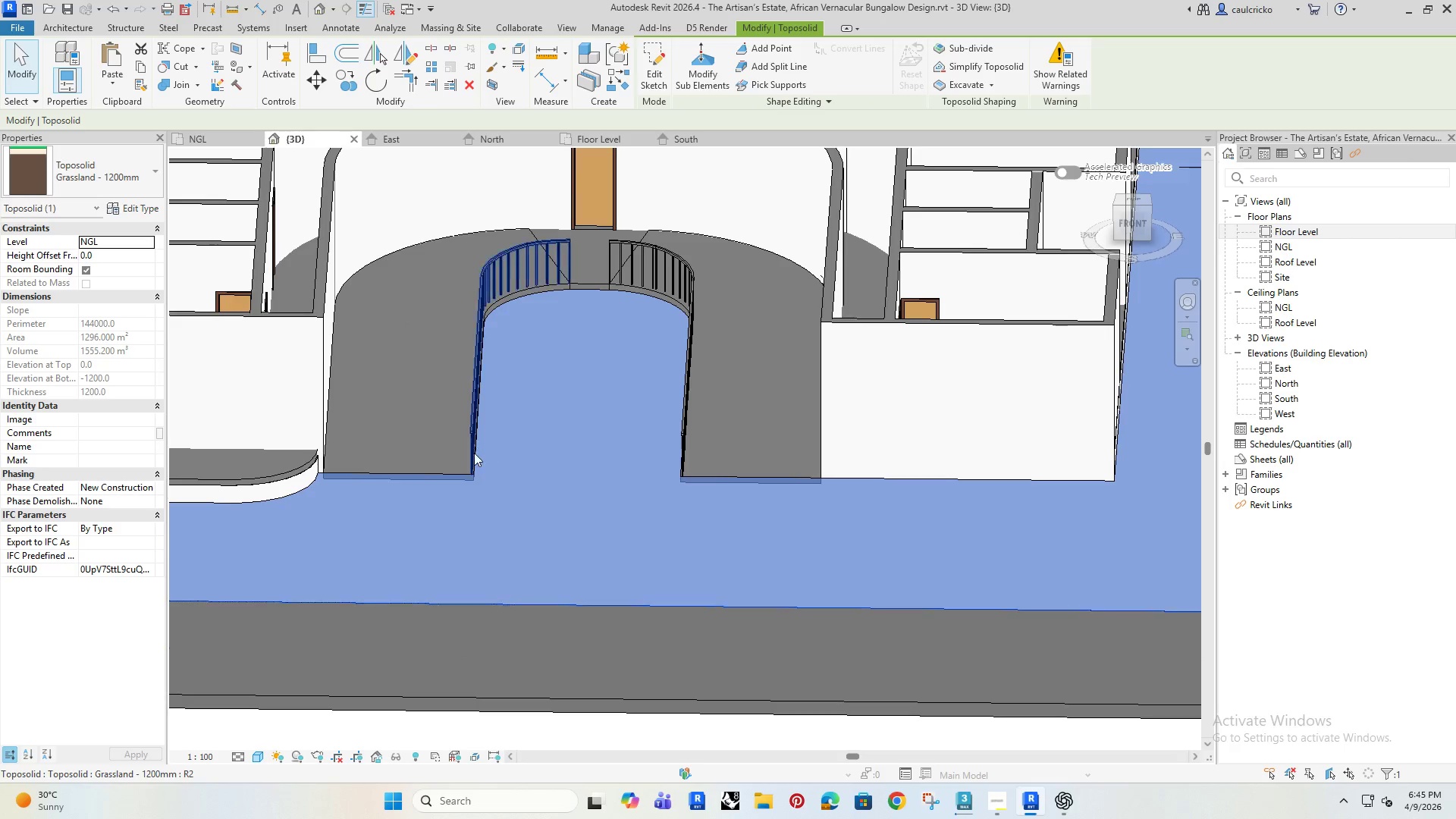 
hold_key(key=ShiftRight, duration=1.5)
 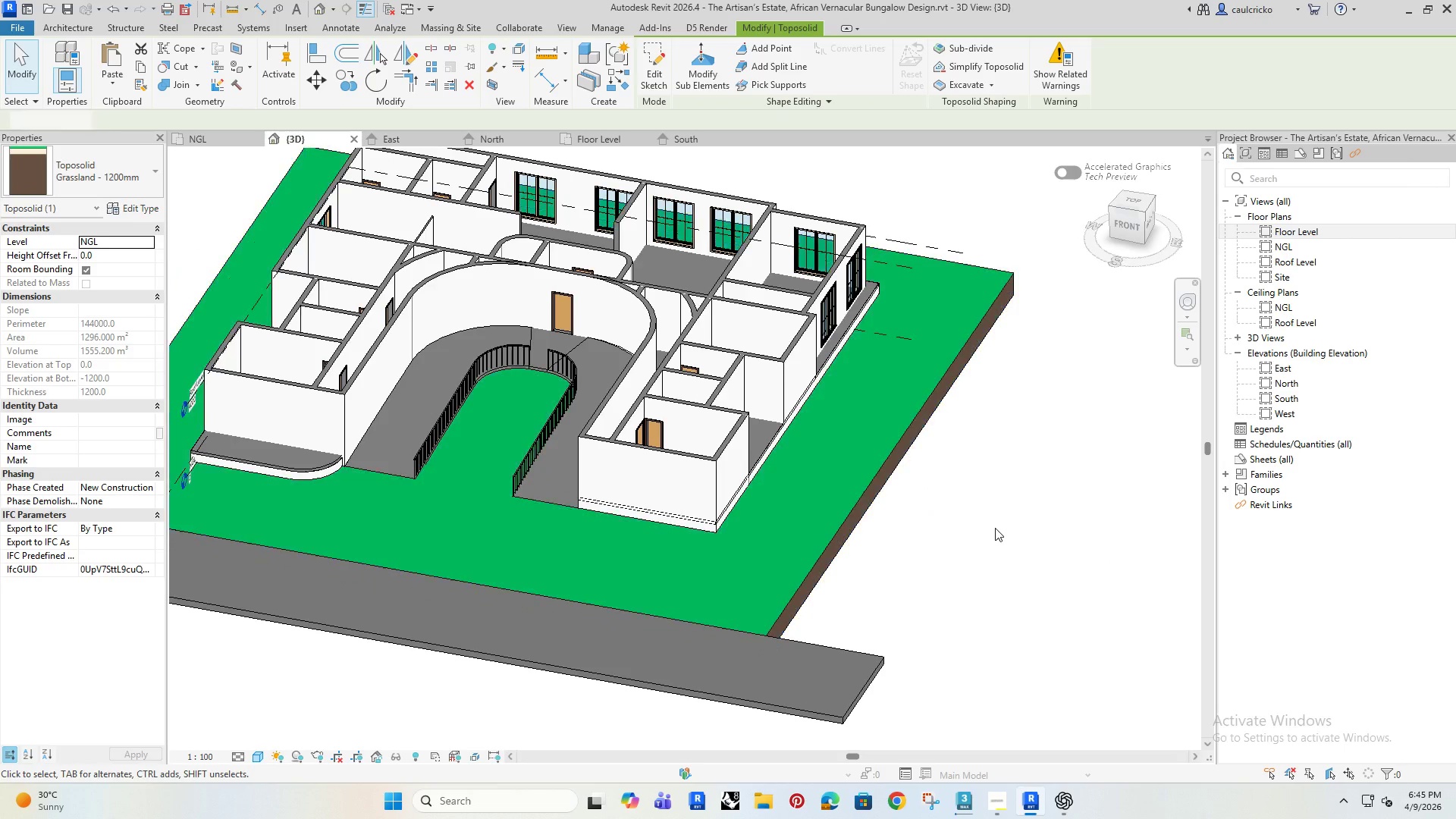 
scroll: coordinate [472, 455], scroll_direction: down, amount: 5.0
 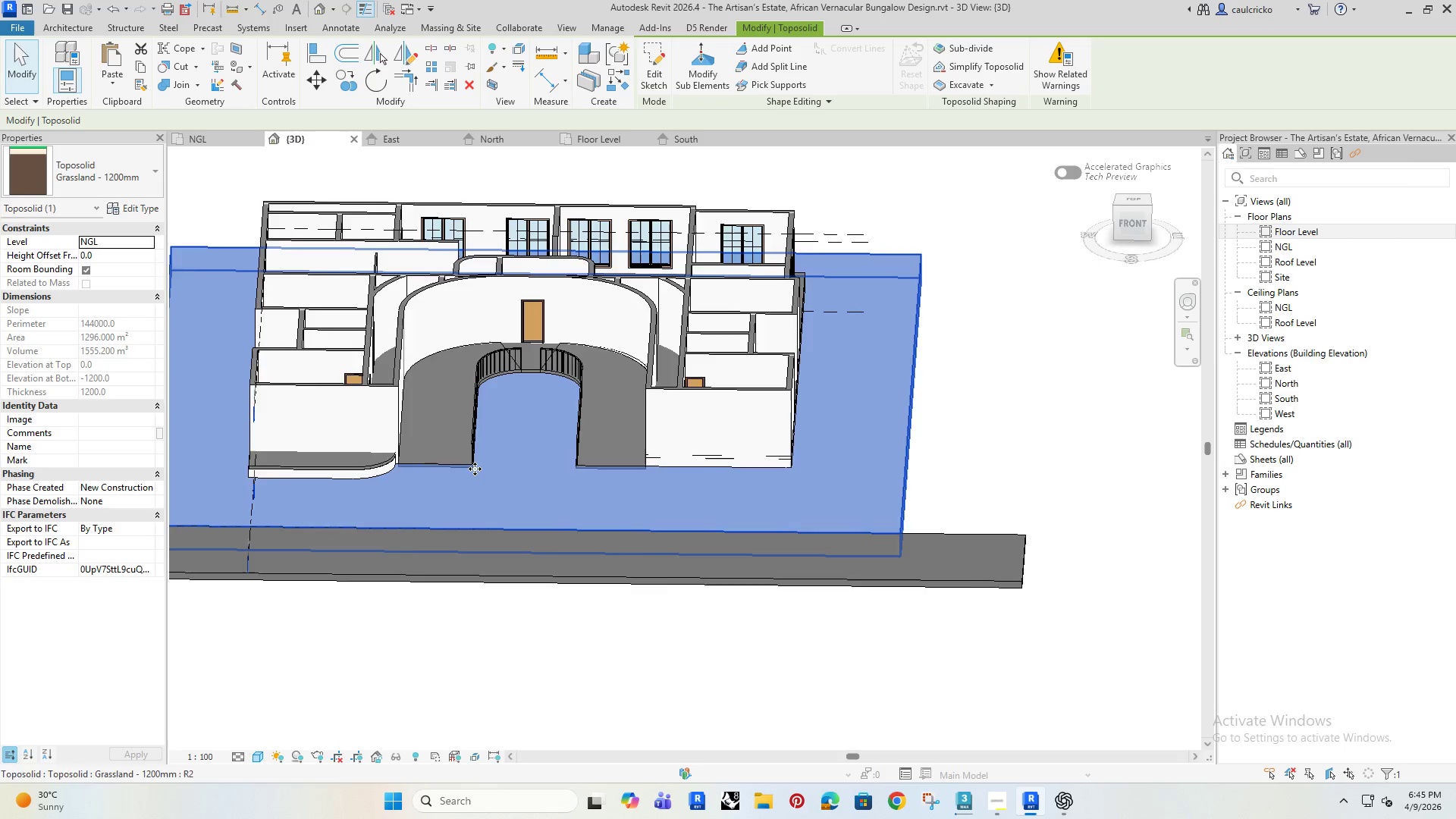 
key(Shift+ShiftRight)
 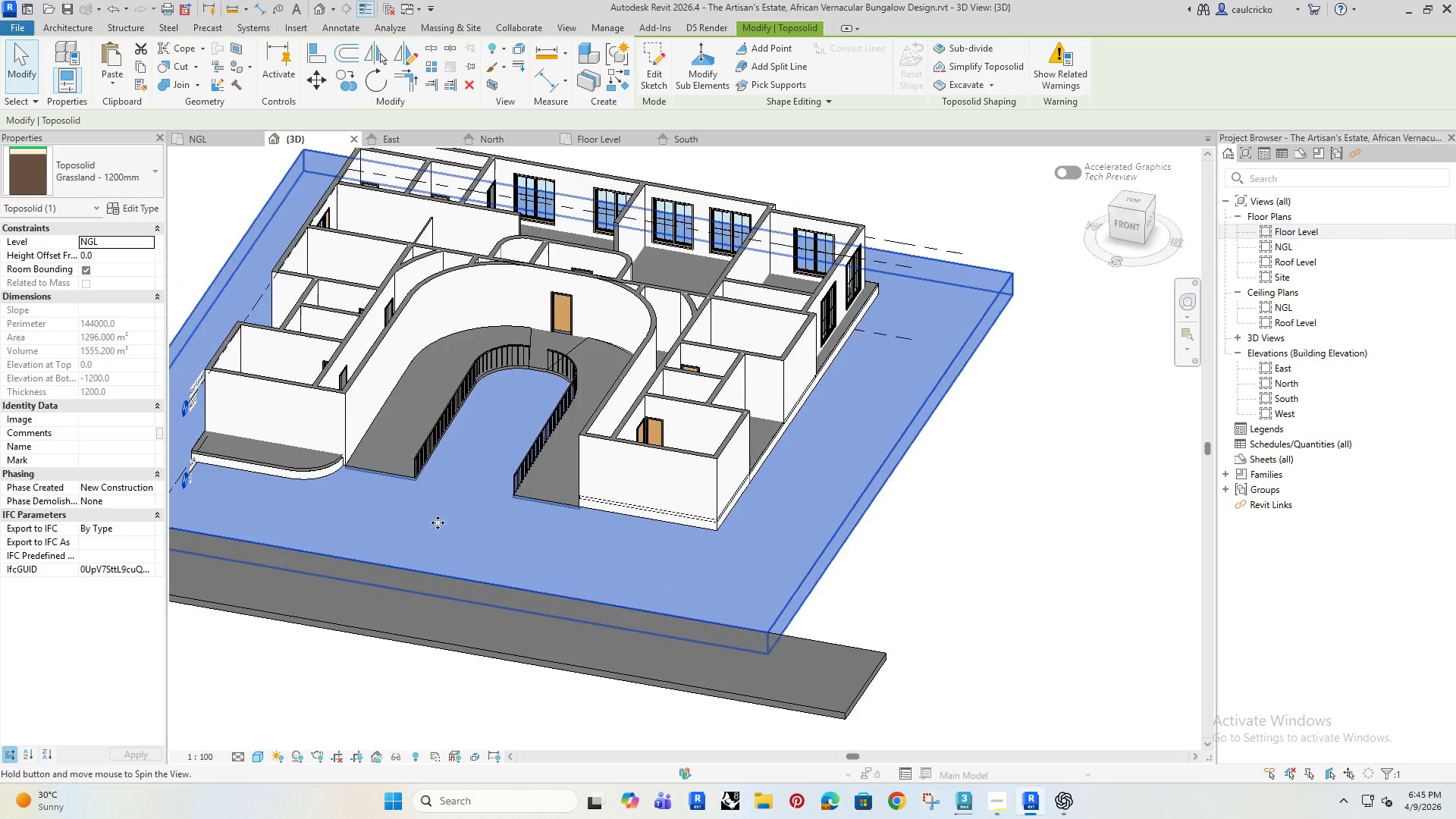 
key(Shift+ShiftRight)
 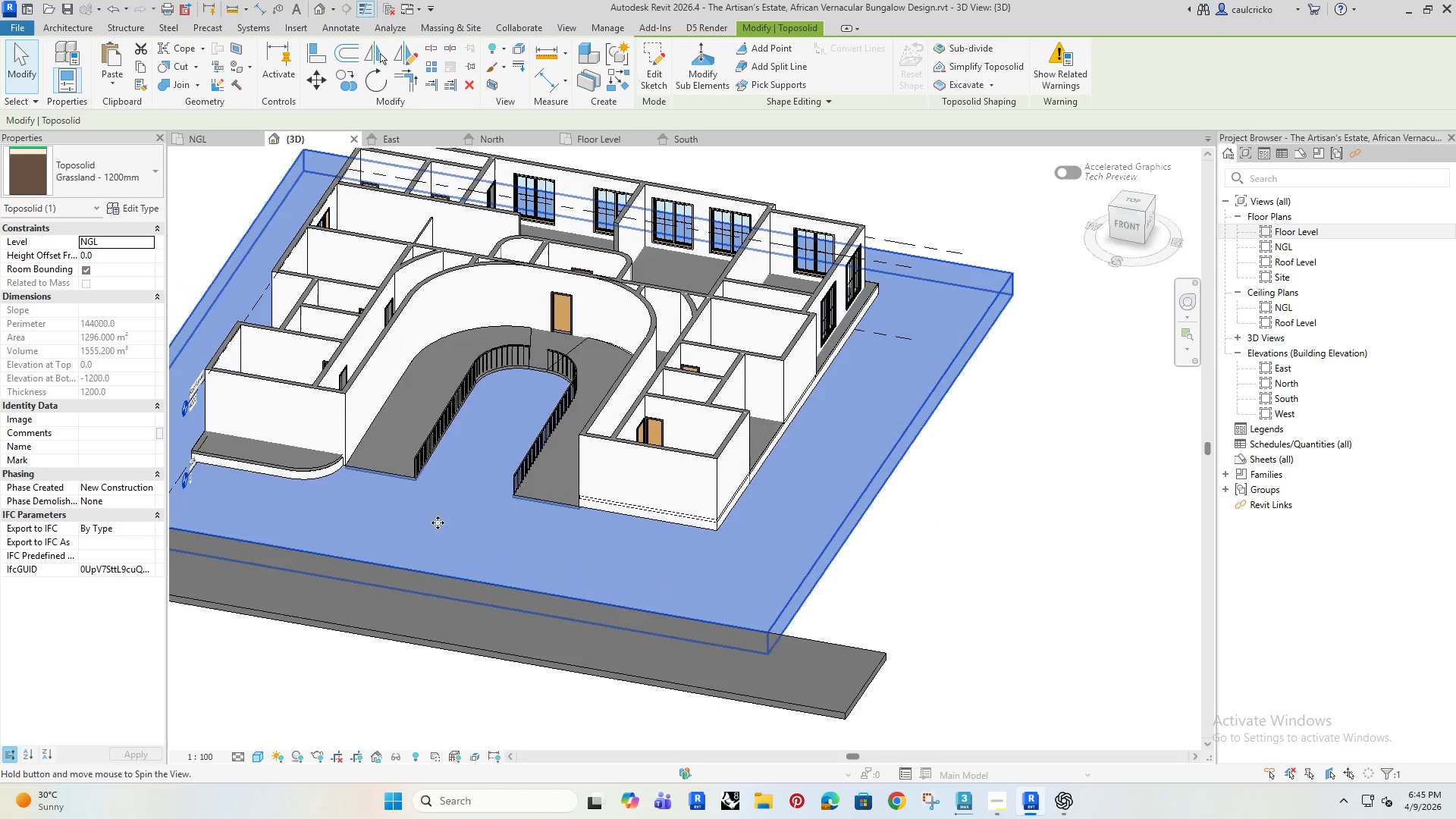 
key(Shift+ShiftRight)
 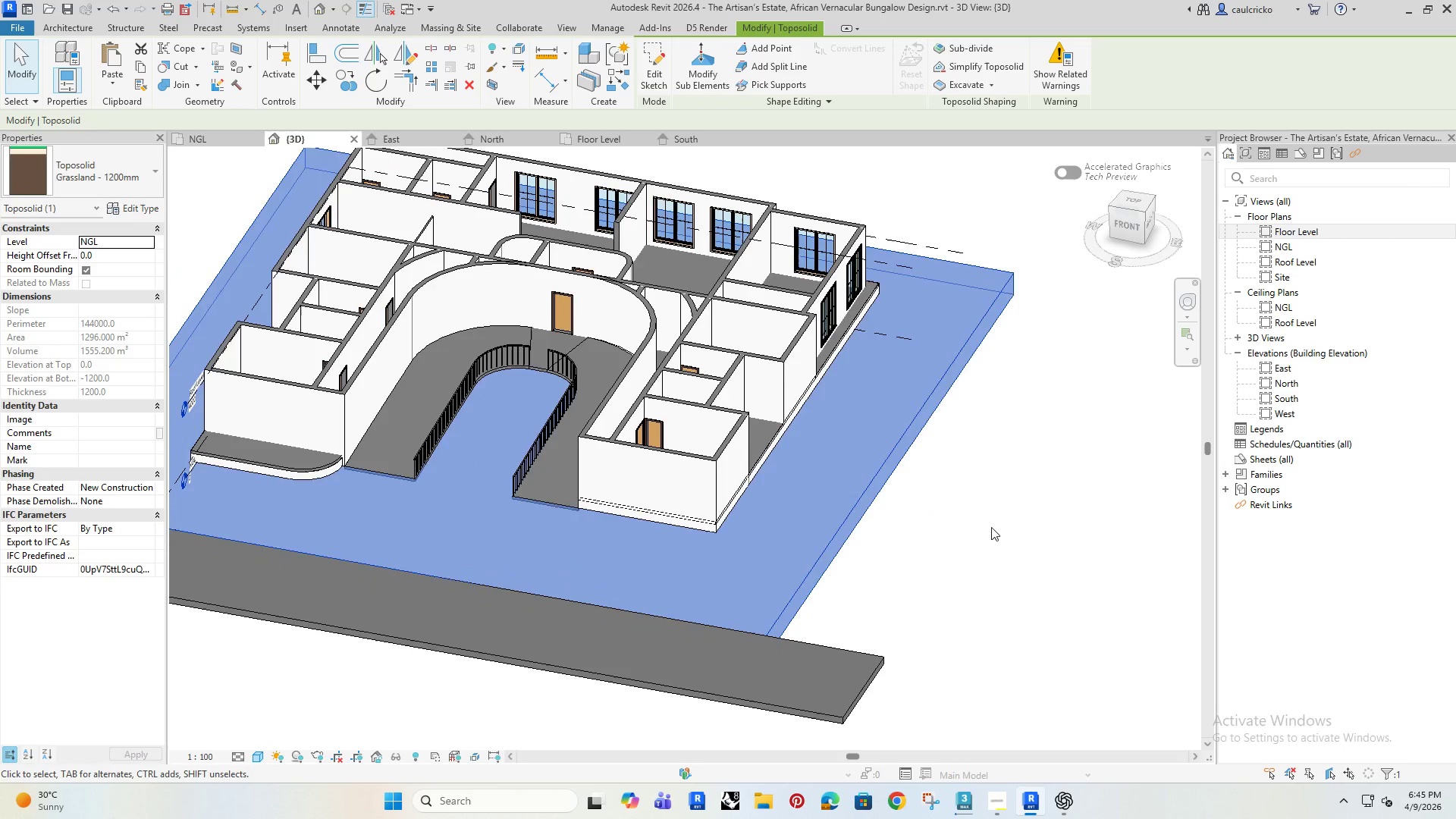 
left_click([995, 528])
 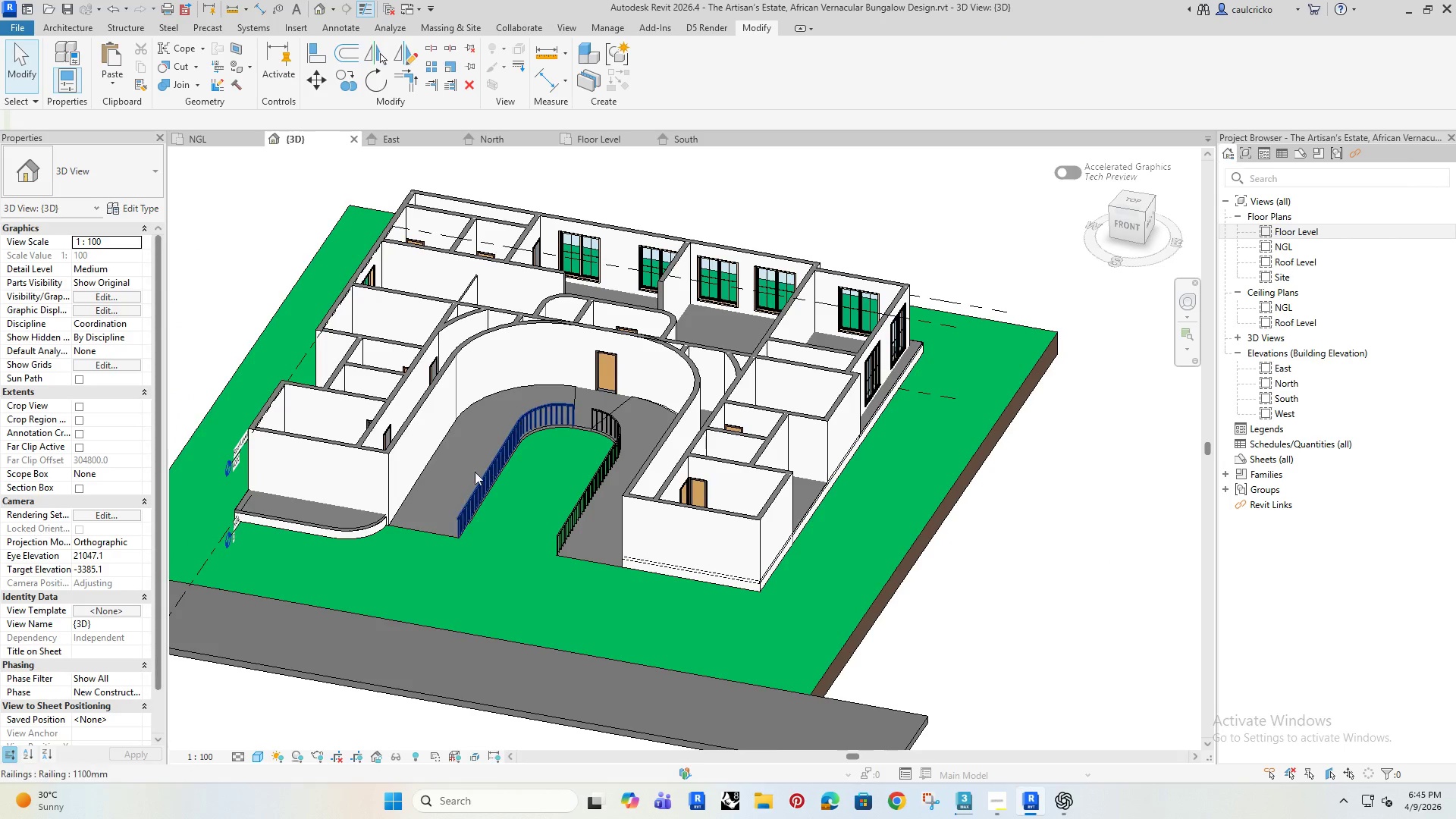 
hold_key(key=ShiftRight, duration=1.5)
 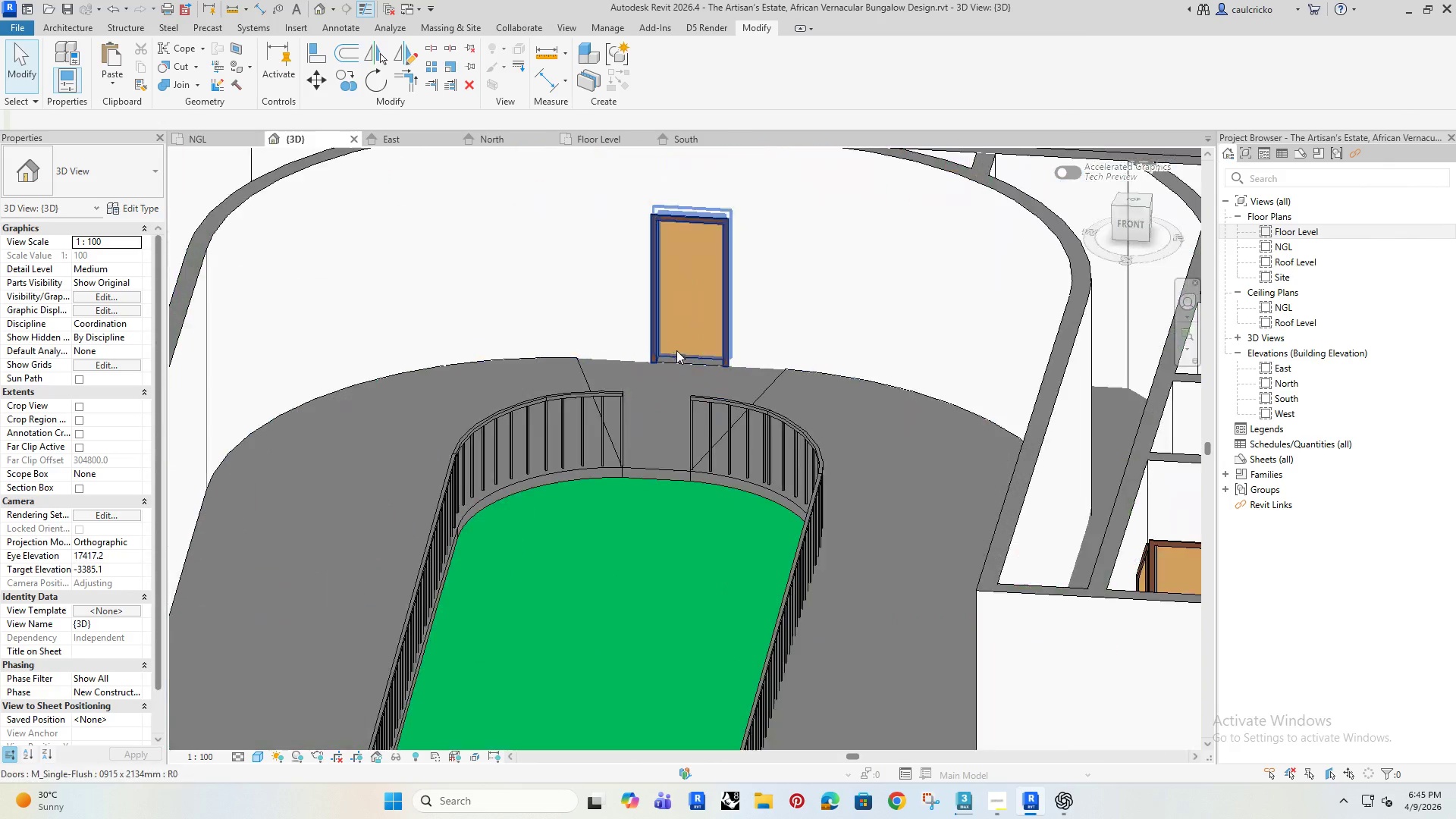 
scroll: coordinate [460, 450], scroll_direction: up, amount: 4.0
 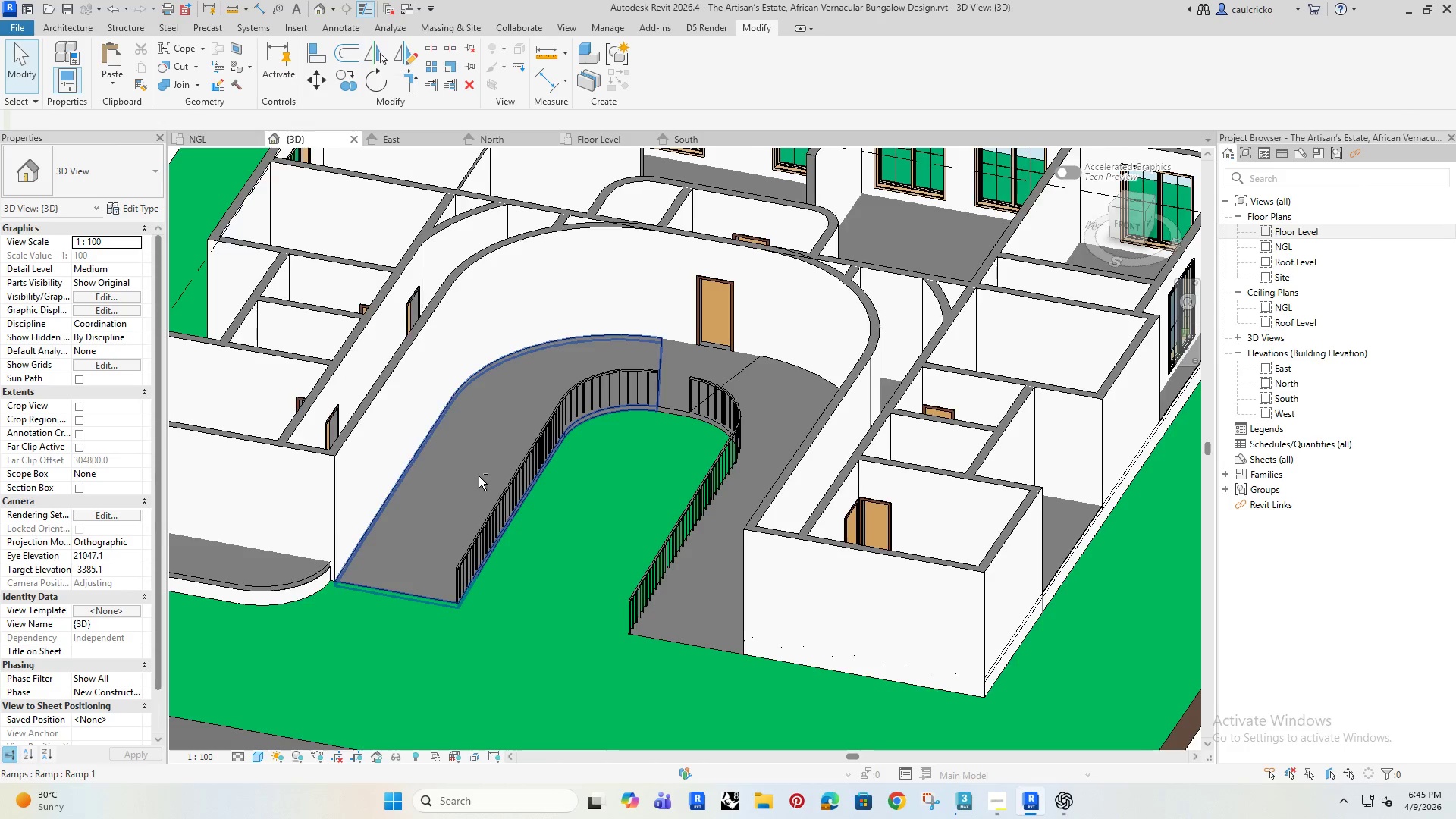 
key(Shift+ShiftRight)
 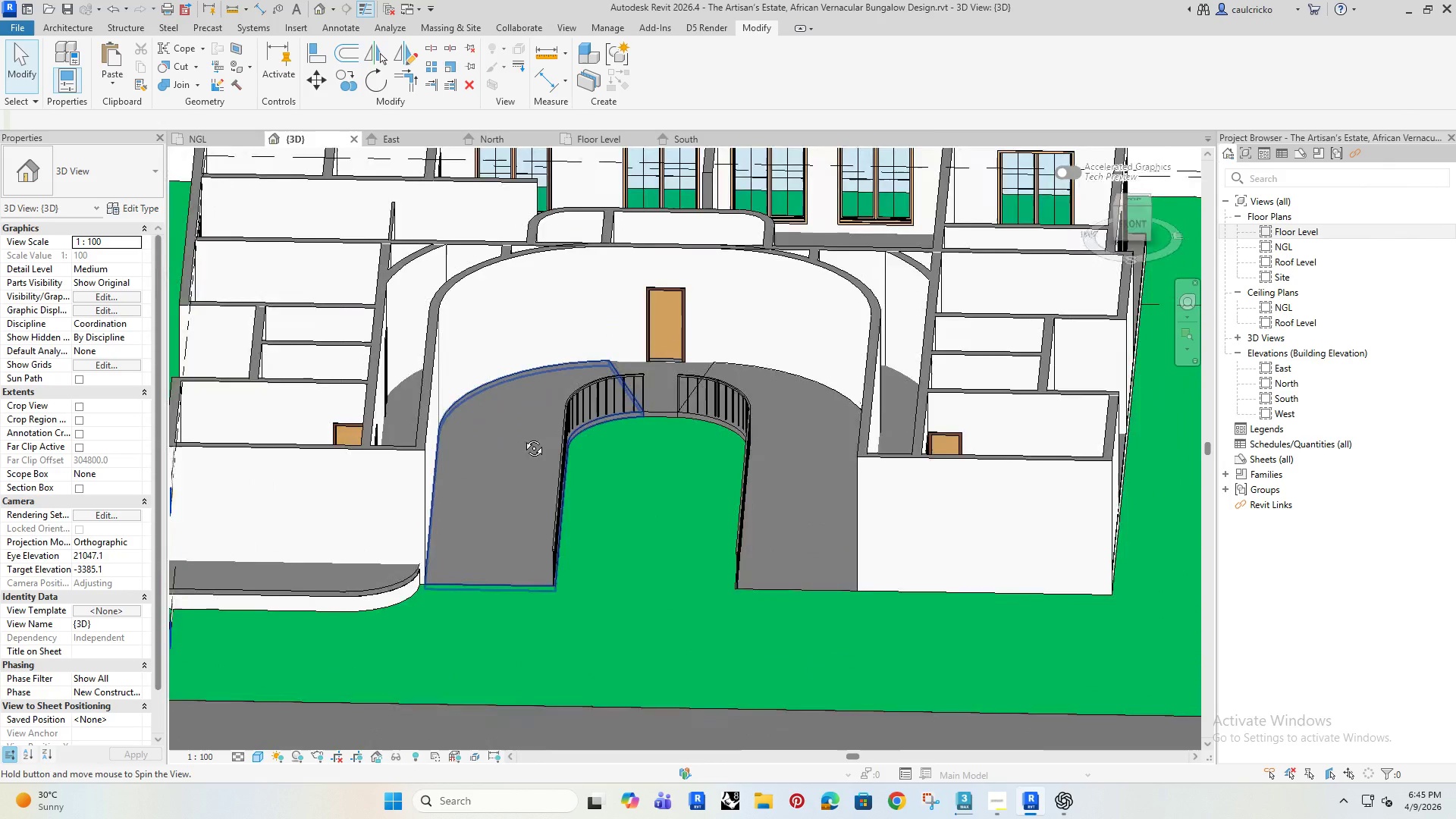 
key(Shift+ShiftRight)
 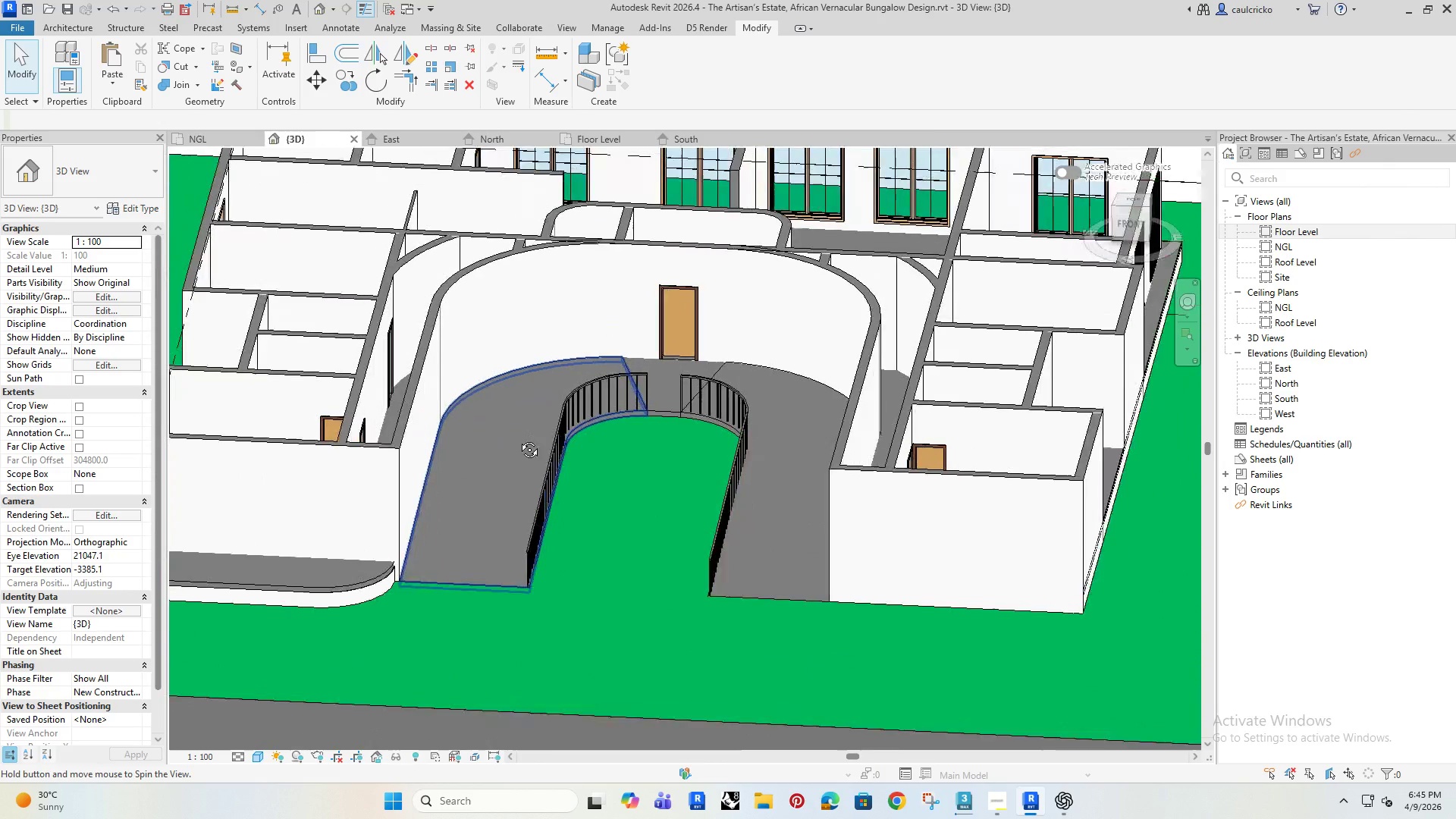 
key(Shift+ShiftRight)
 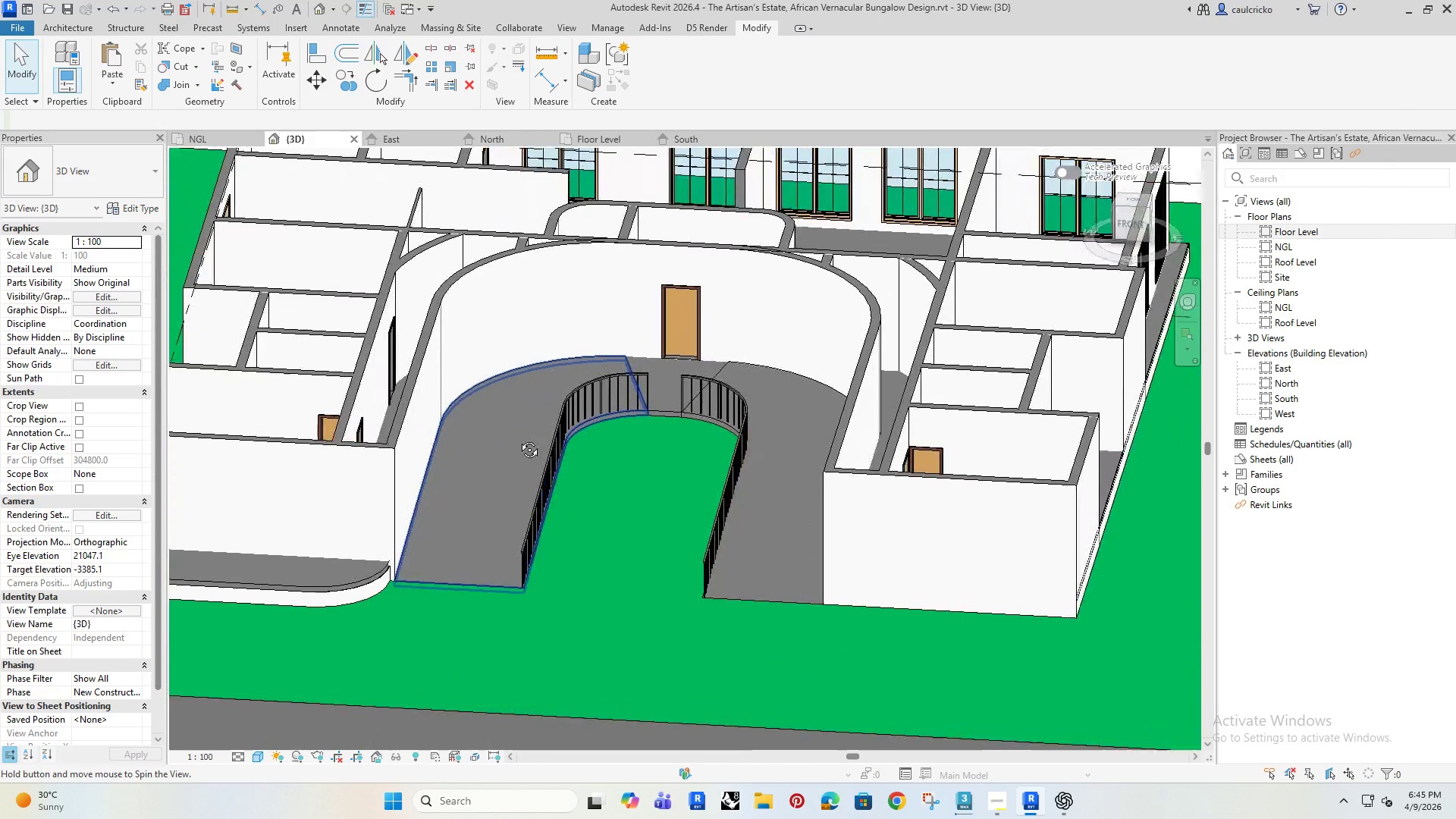 
key(Shift+ShiftRight)
 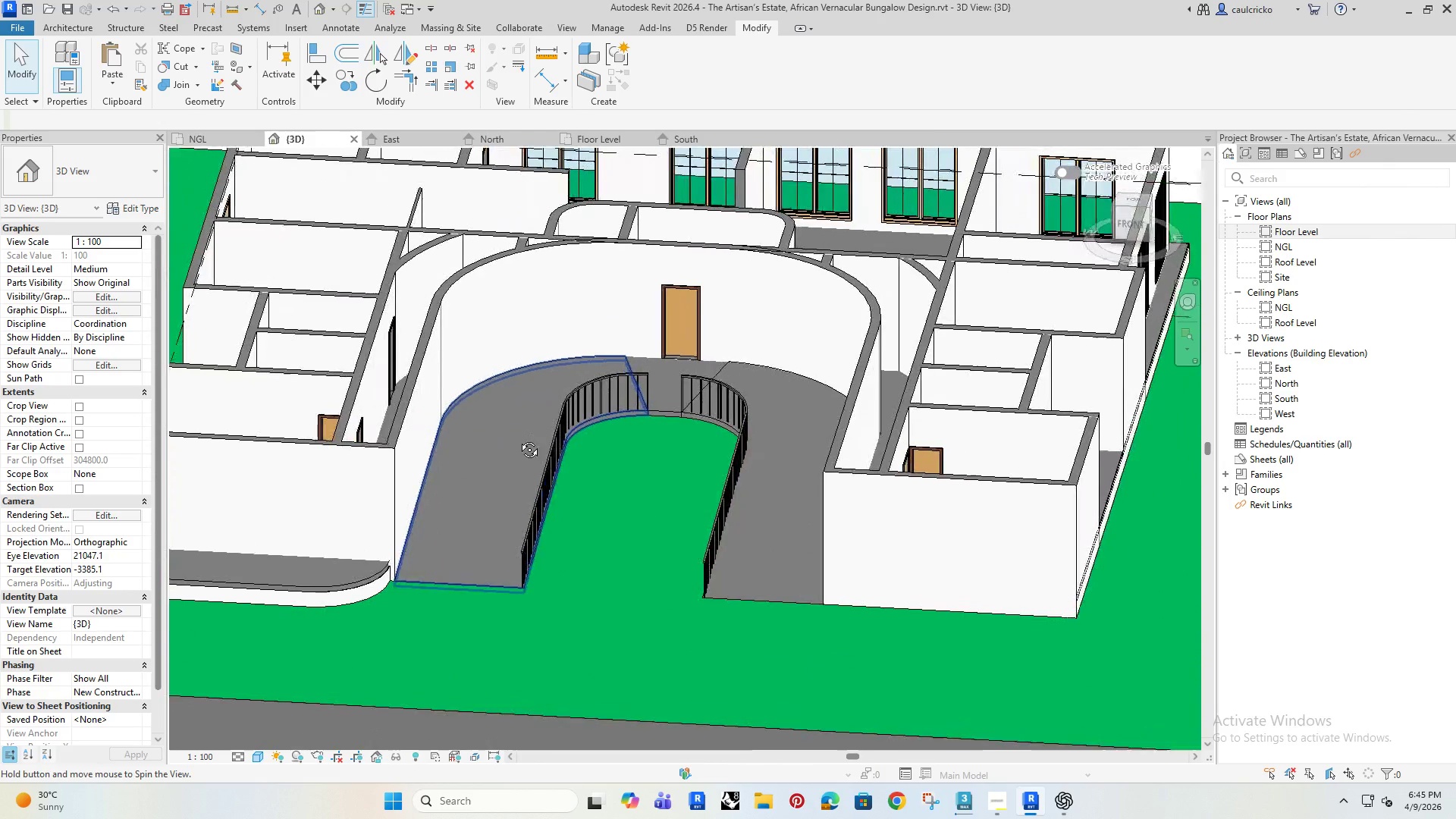 
key(Shift+ShiftRight)
 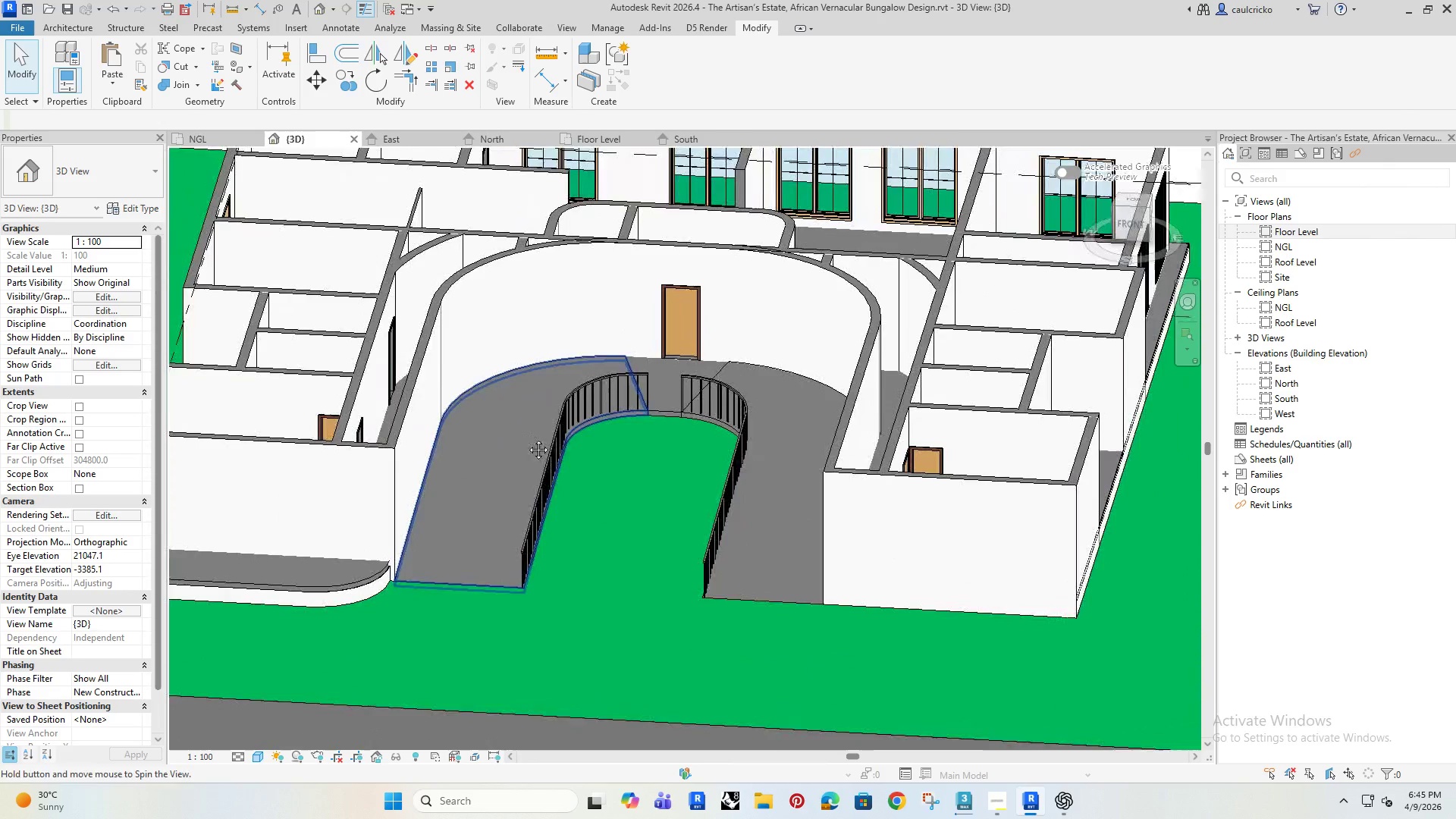 
key(Shift+ShiftRight)
 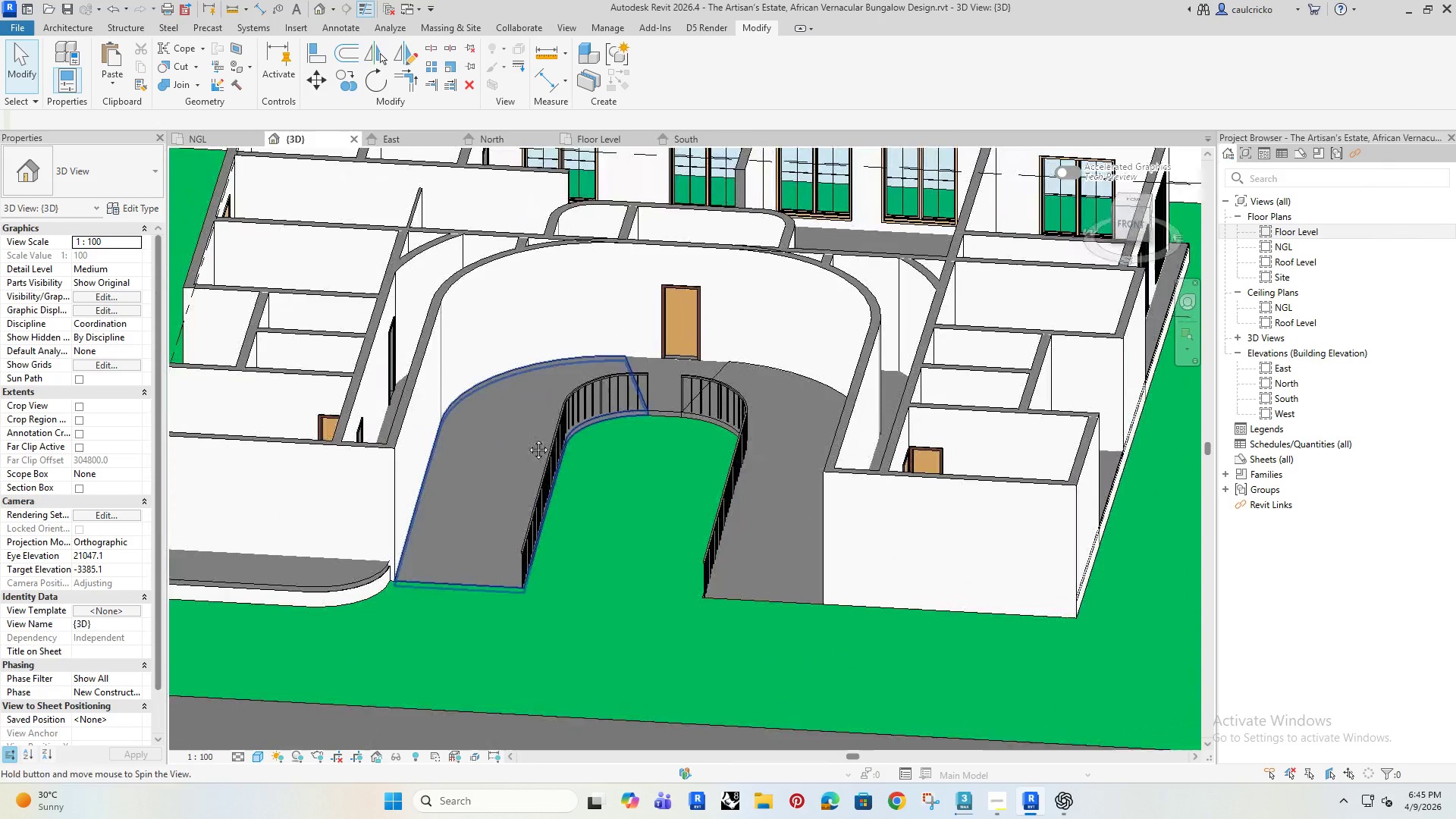 
key(Shift+ShiftRight)
 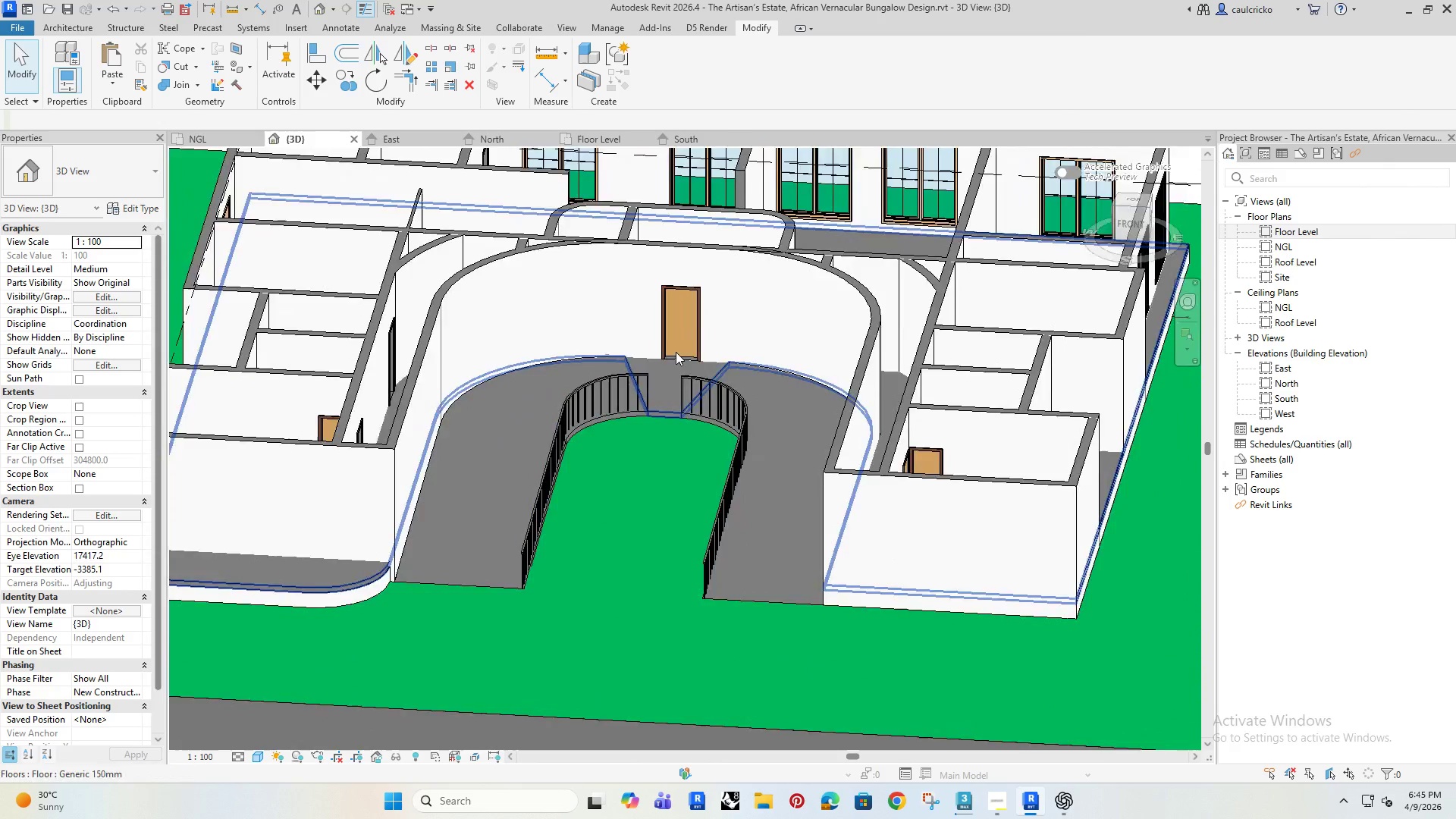 
scroll: coordinate [676, 350], scroll_direction: up, amount: 5.0
 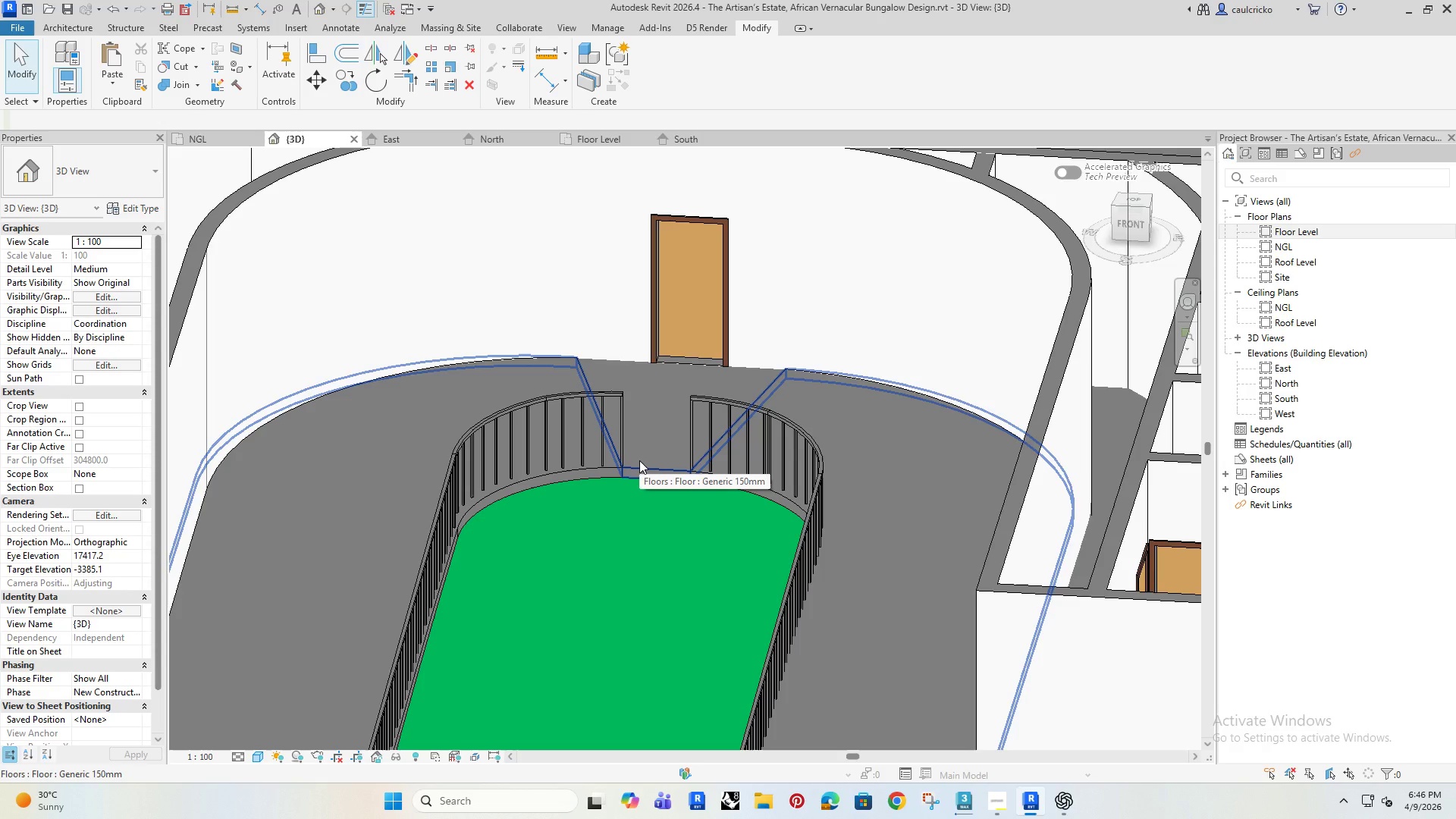 
scroll: coordinate [522, 510], scroll_direction: down, amount: 3.0
 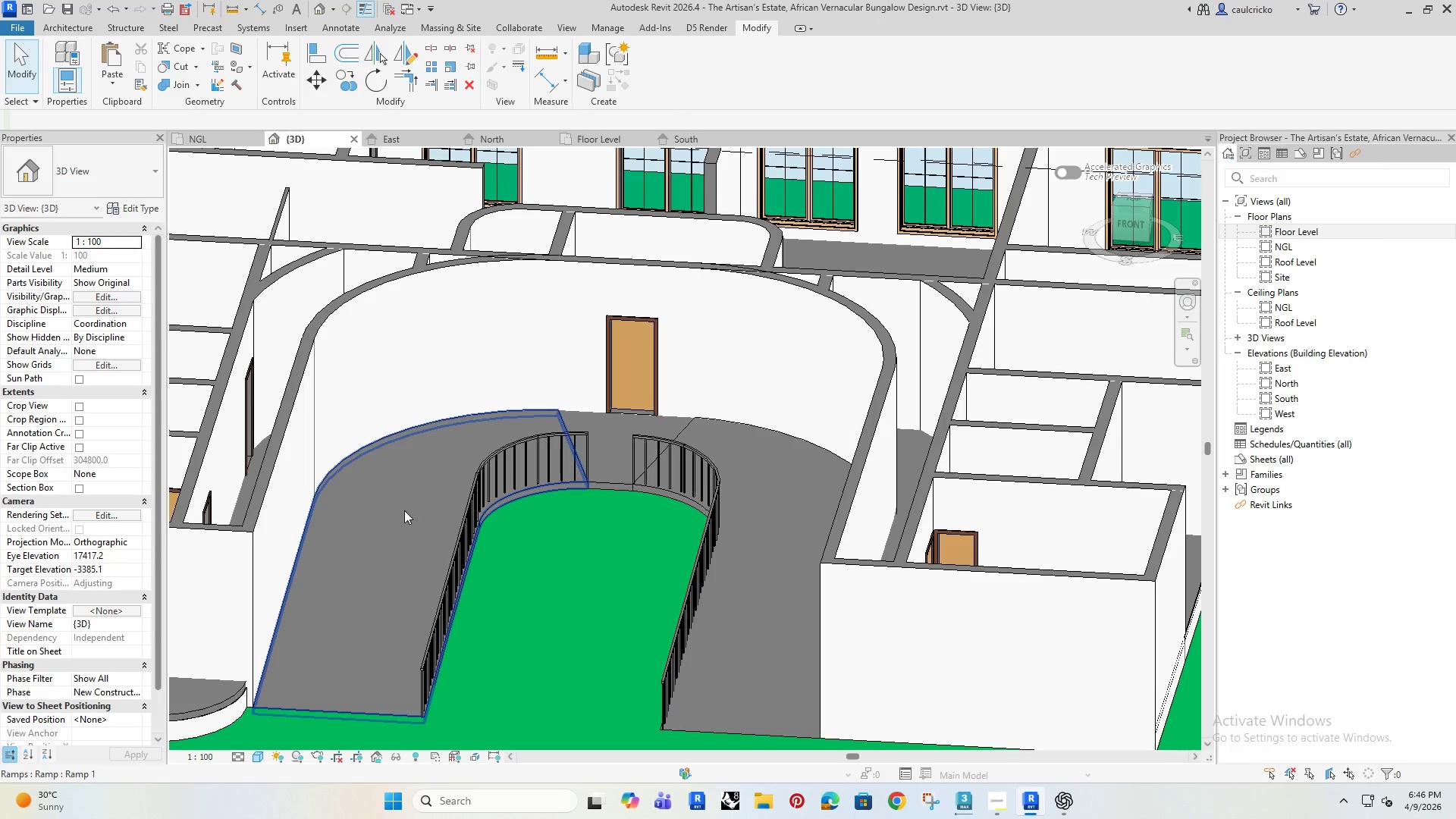 
left_click([404, 510])
 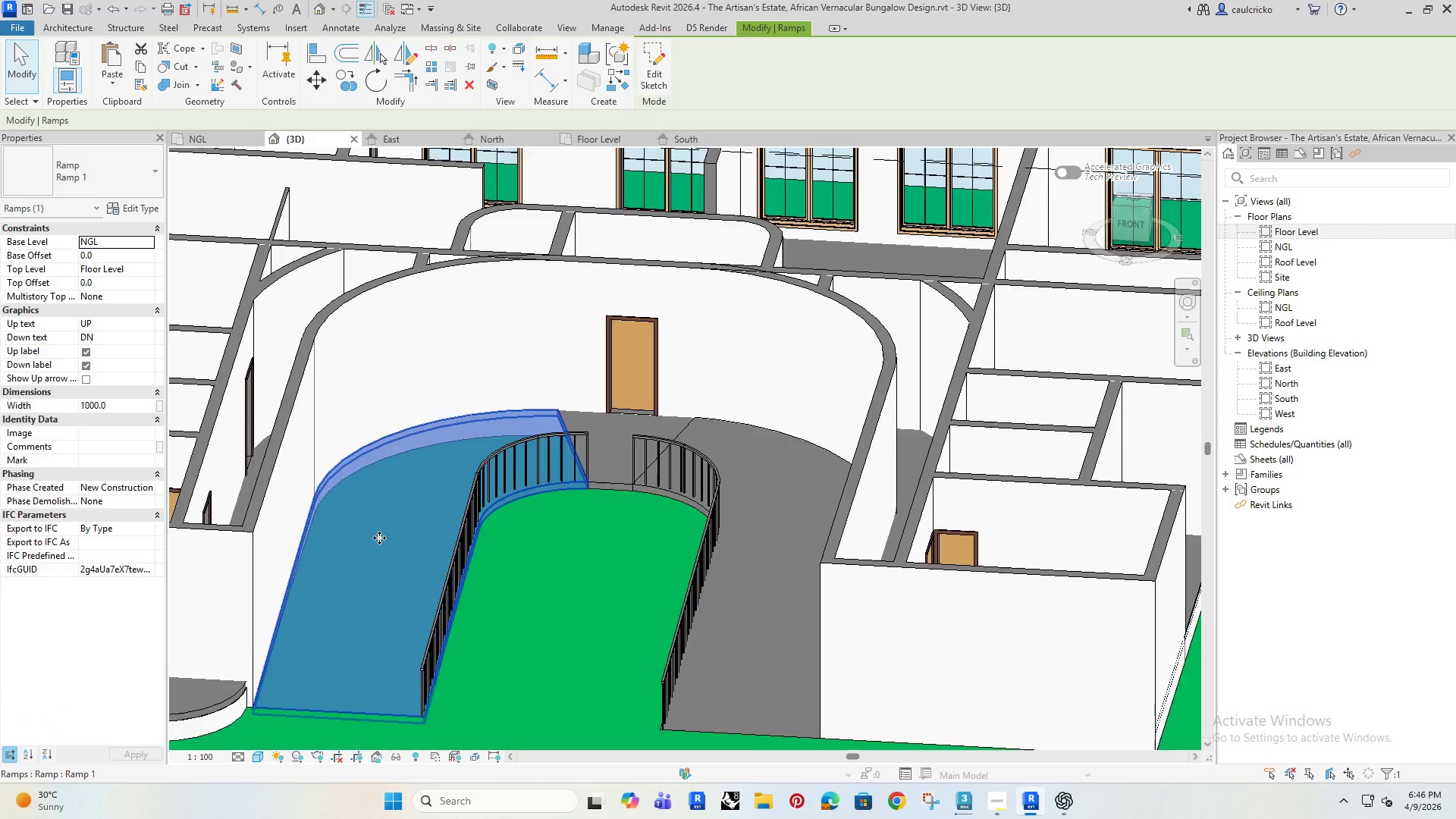 
hold_key(key=ShiftRight, duration=1.09)
 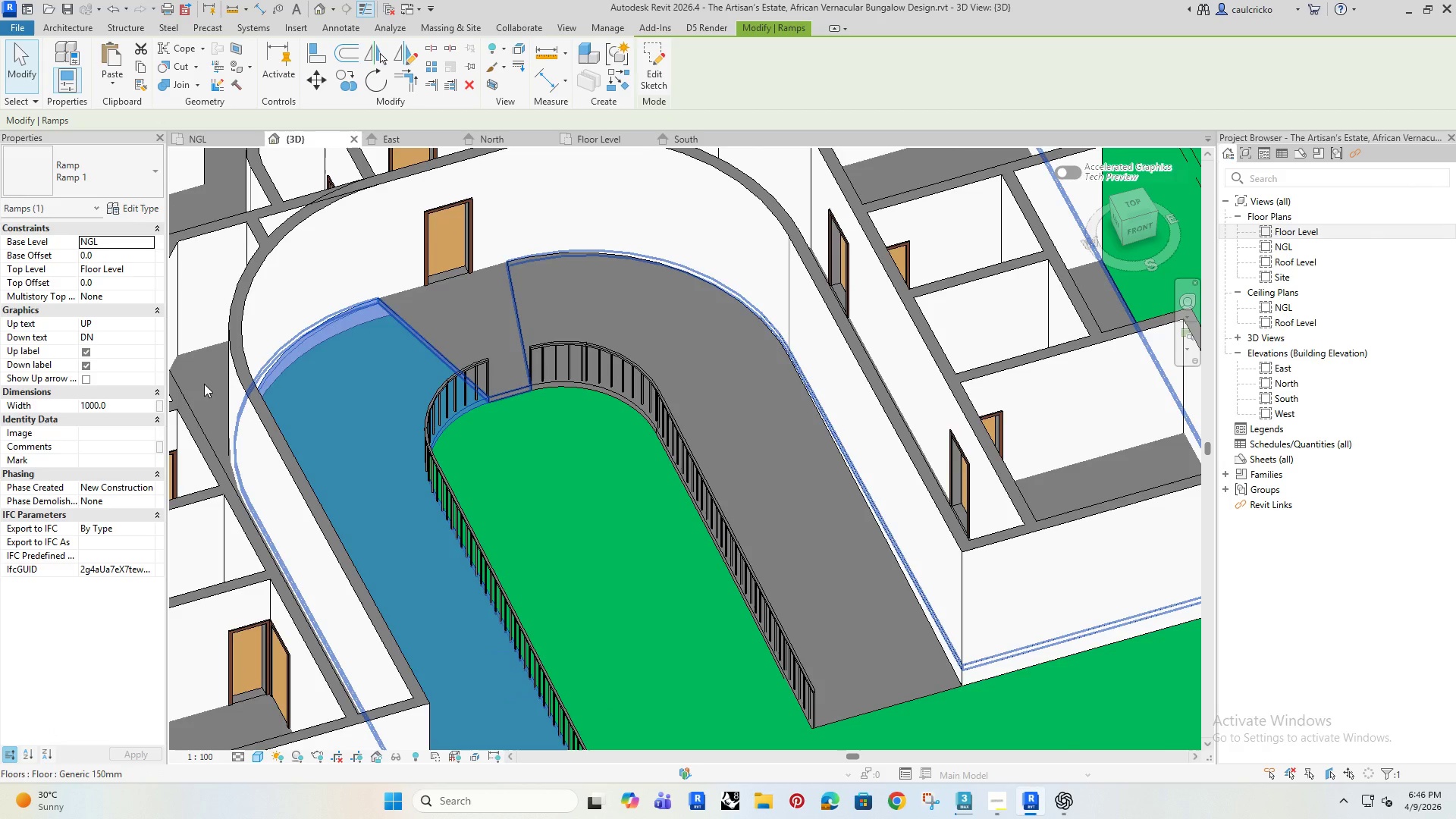 
left_click([204, 384])
 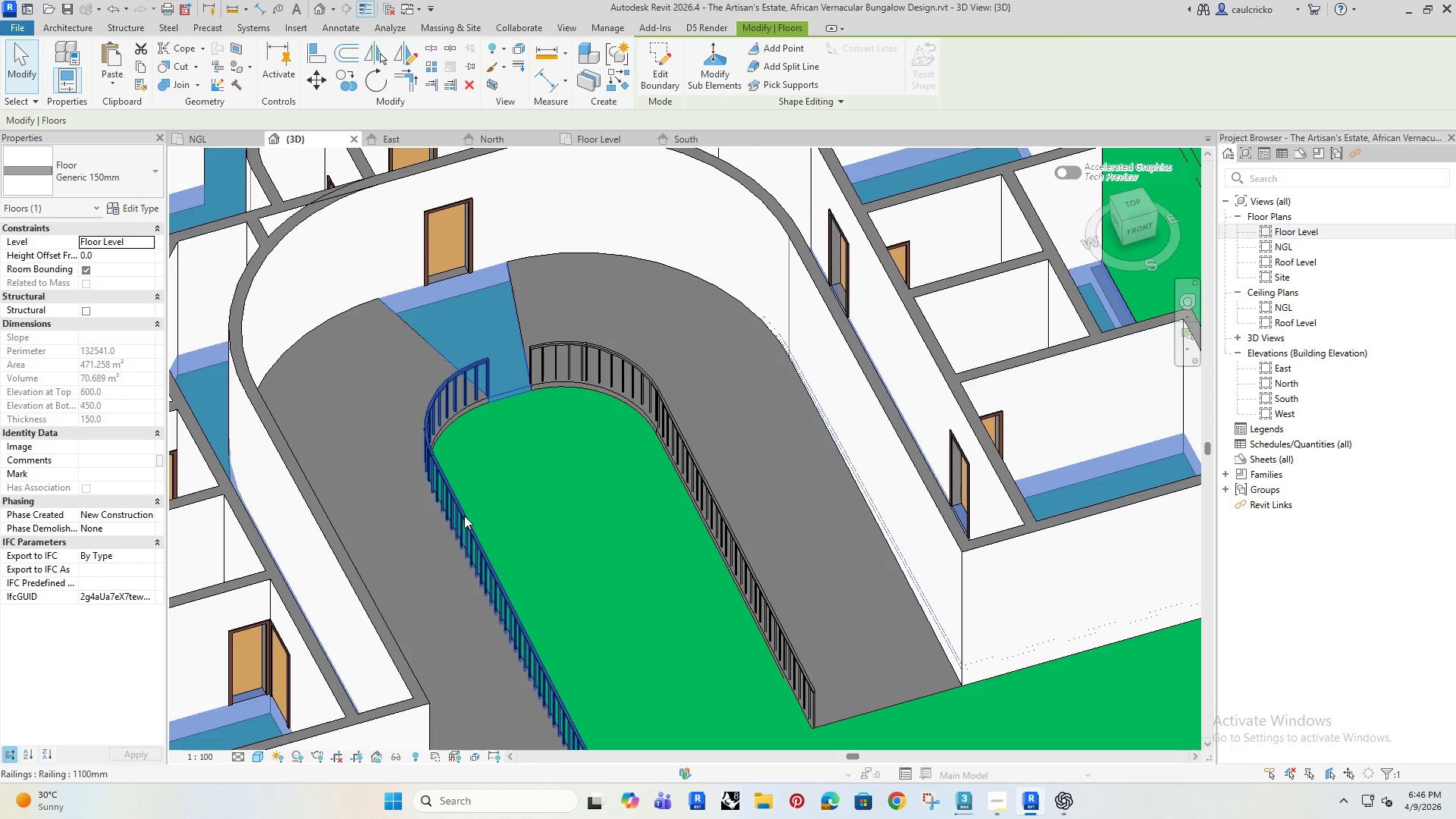 
scroll: coordinate [463, 517], scroll_direction: down, amount: 3.0
 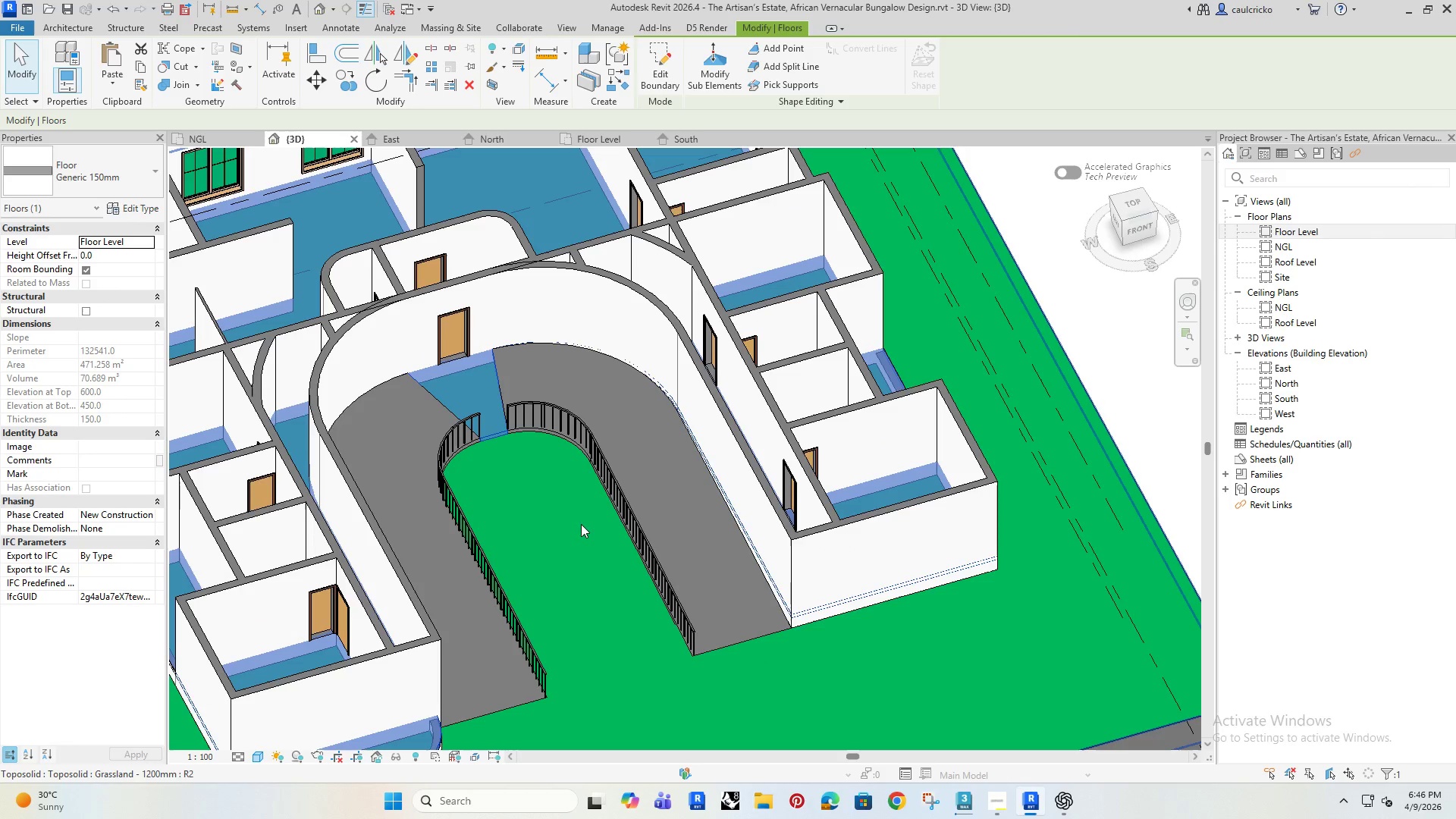 
hold_key(key=ShiftRight, duration=0.56)
 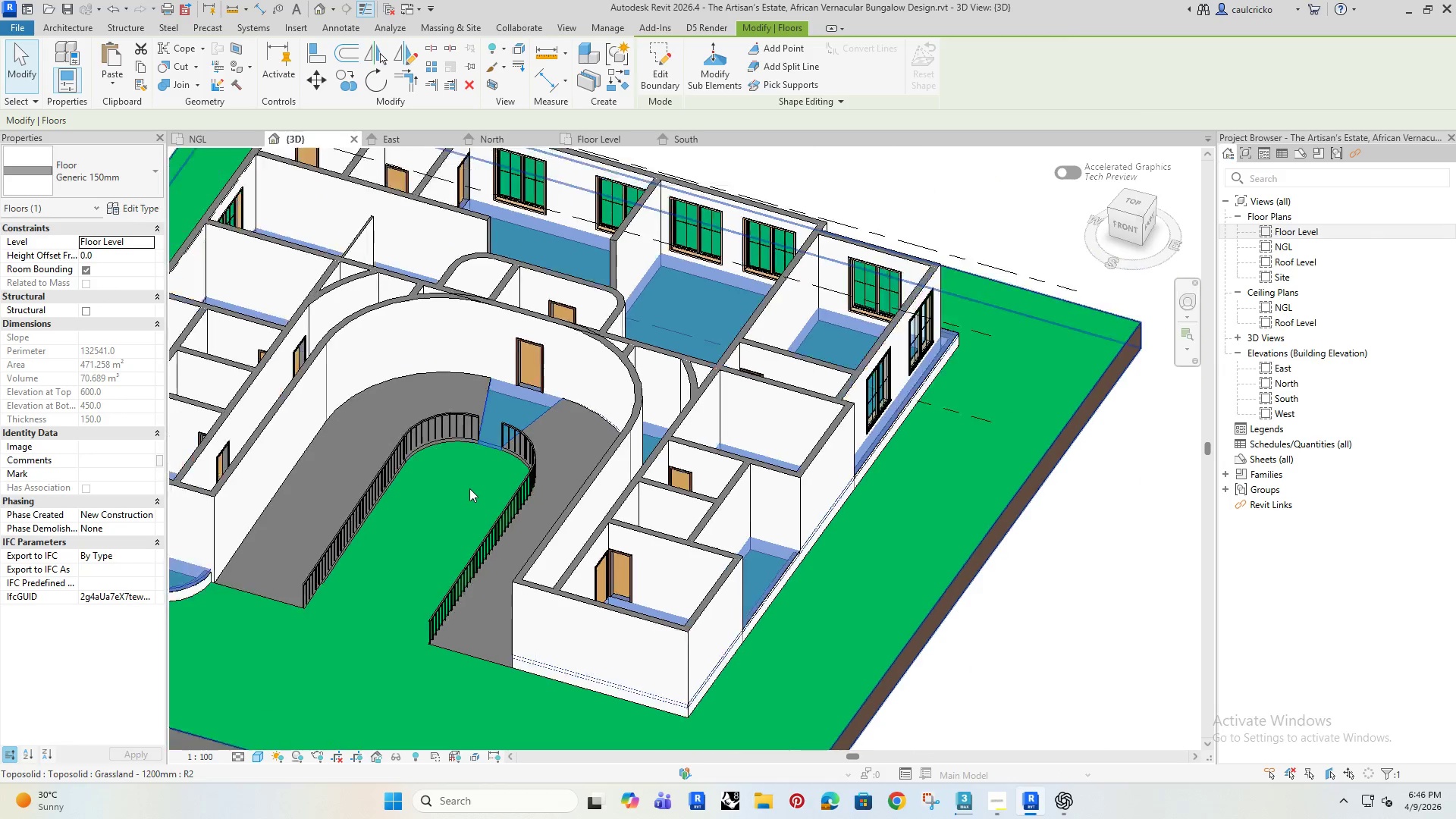 
scroll: coordinate [469, 488], scroll_direction: down, amount: 6.0
 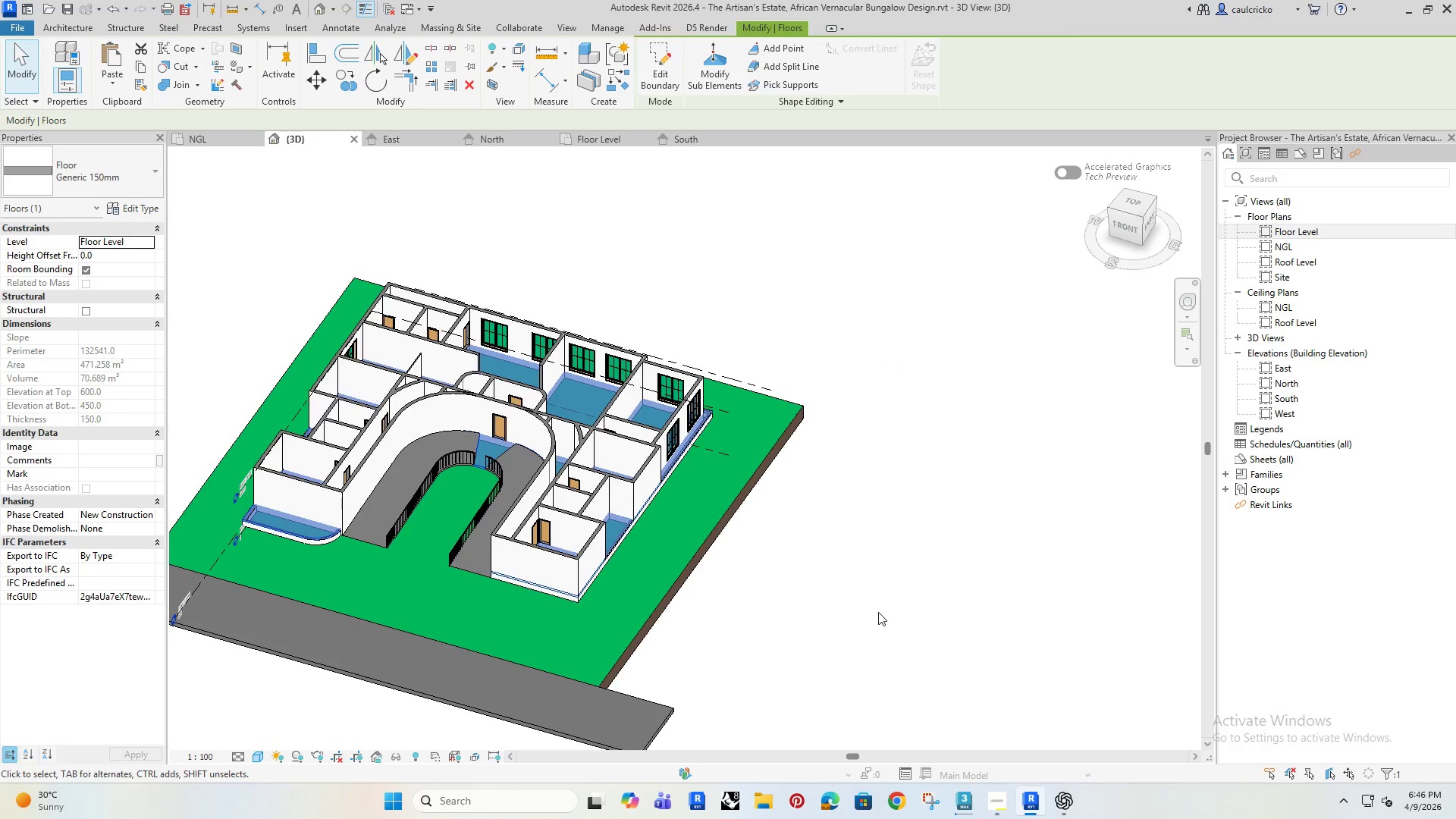 
left_click([881, 613])
 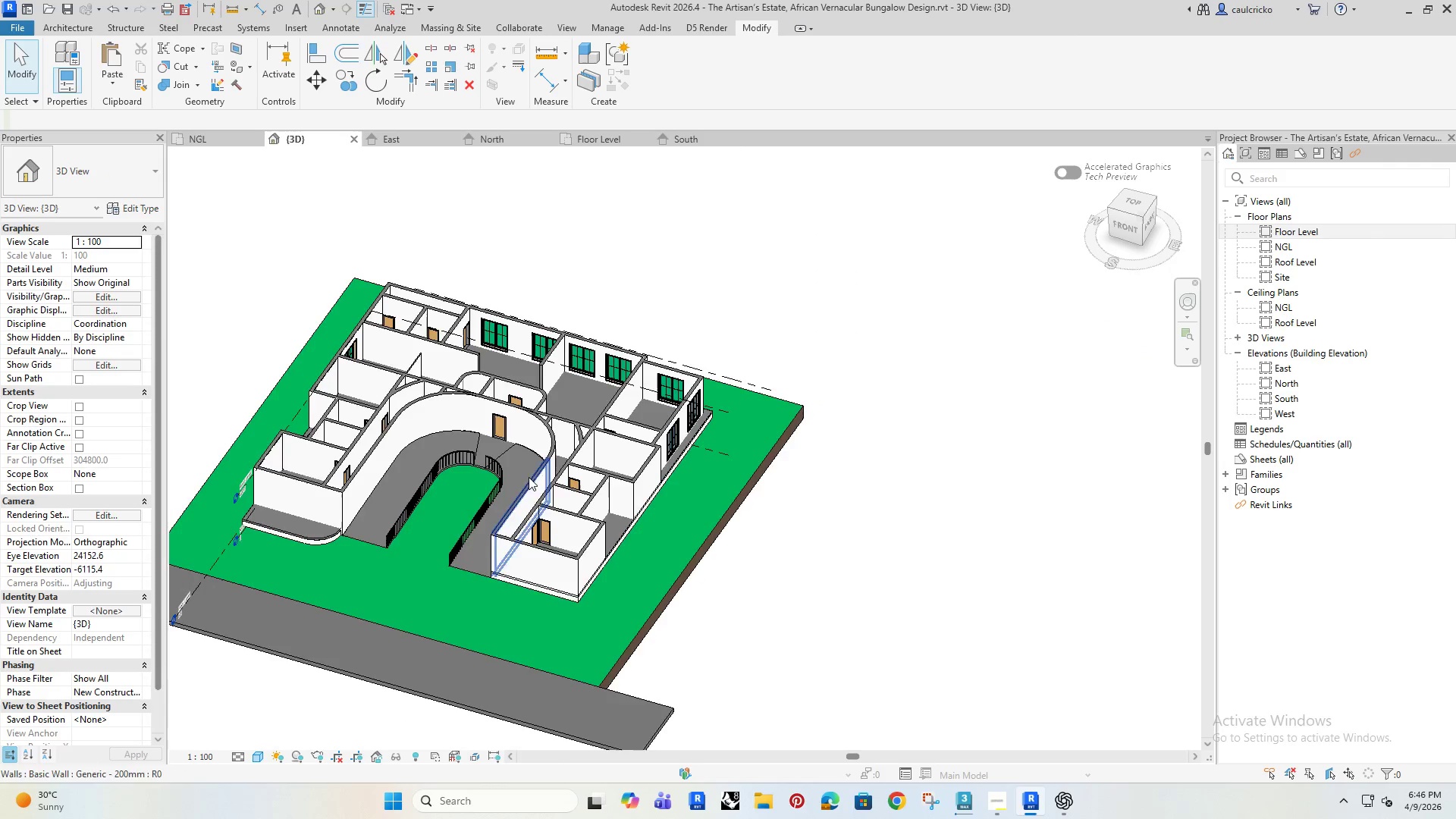 
scroll: coordinate [521, 454], scroll_direction: up, amount: 4.0
 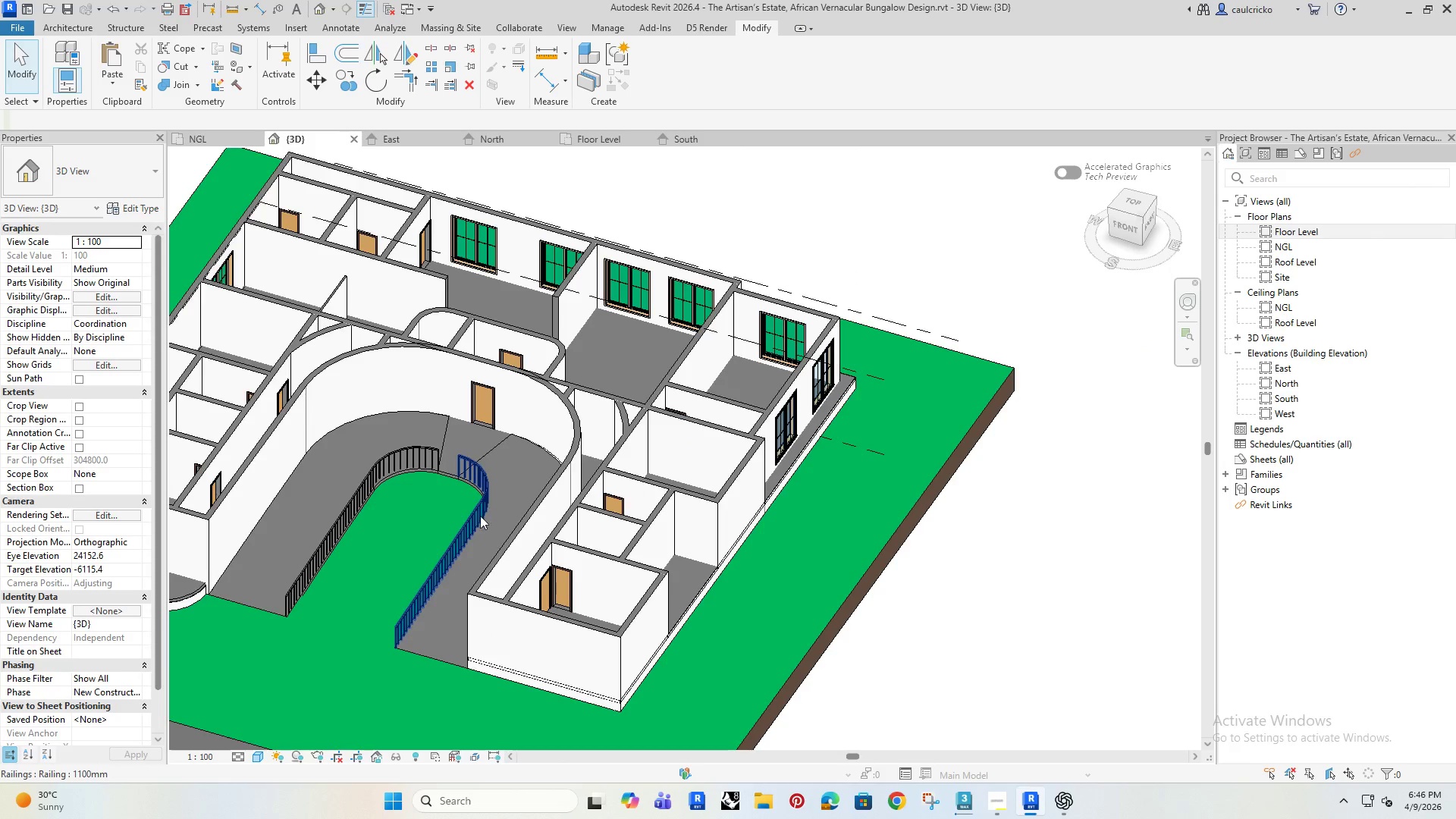 
hold_key(key=ShiftRight, duration=1.5)
 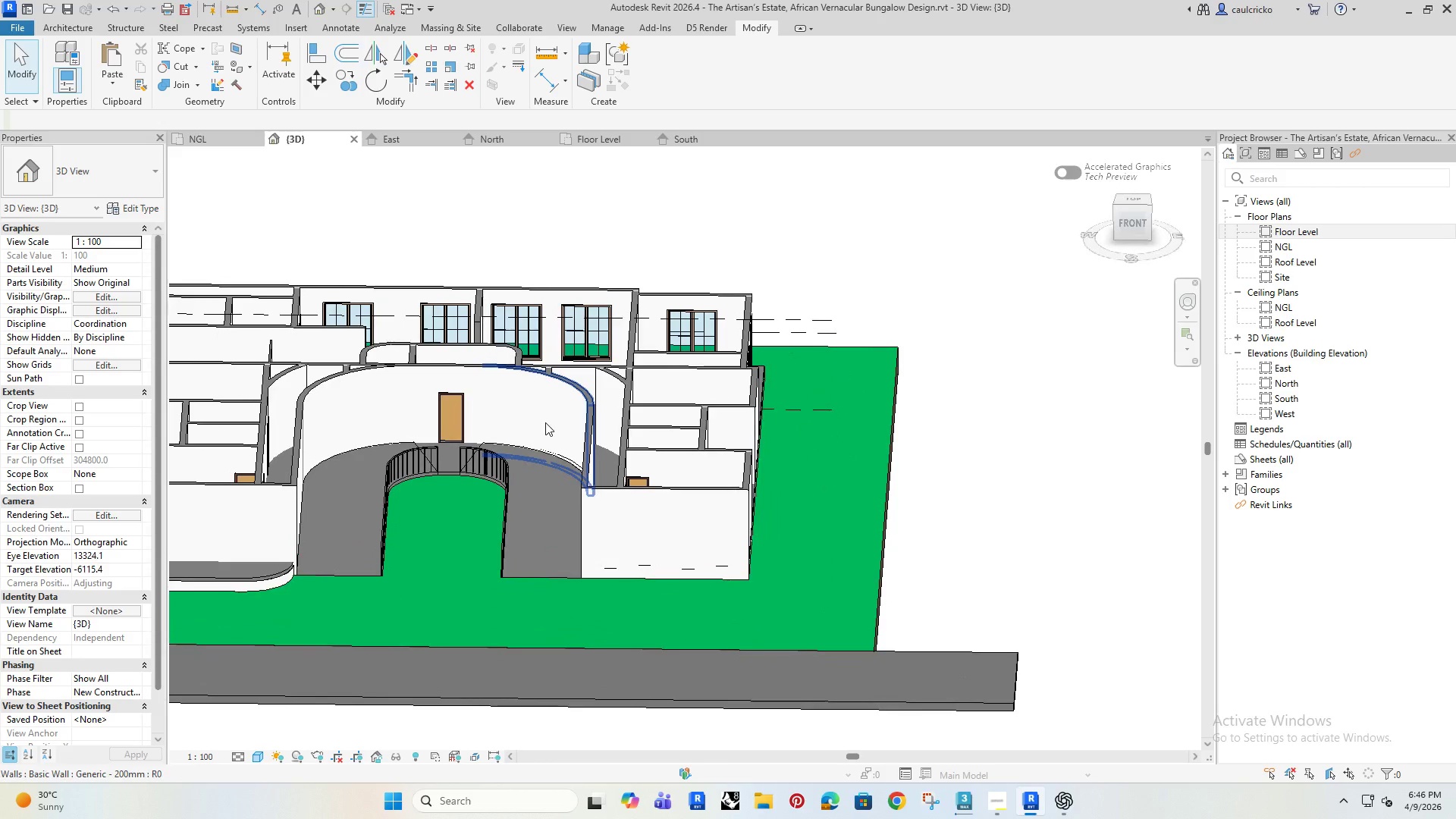 
hold_key(key=ShiftRight, duration=0.42)
 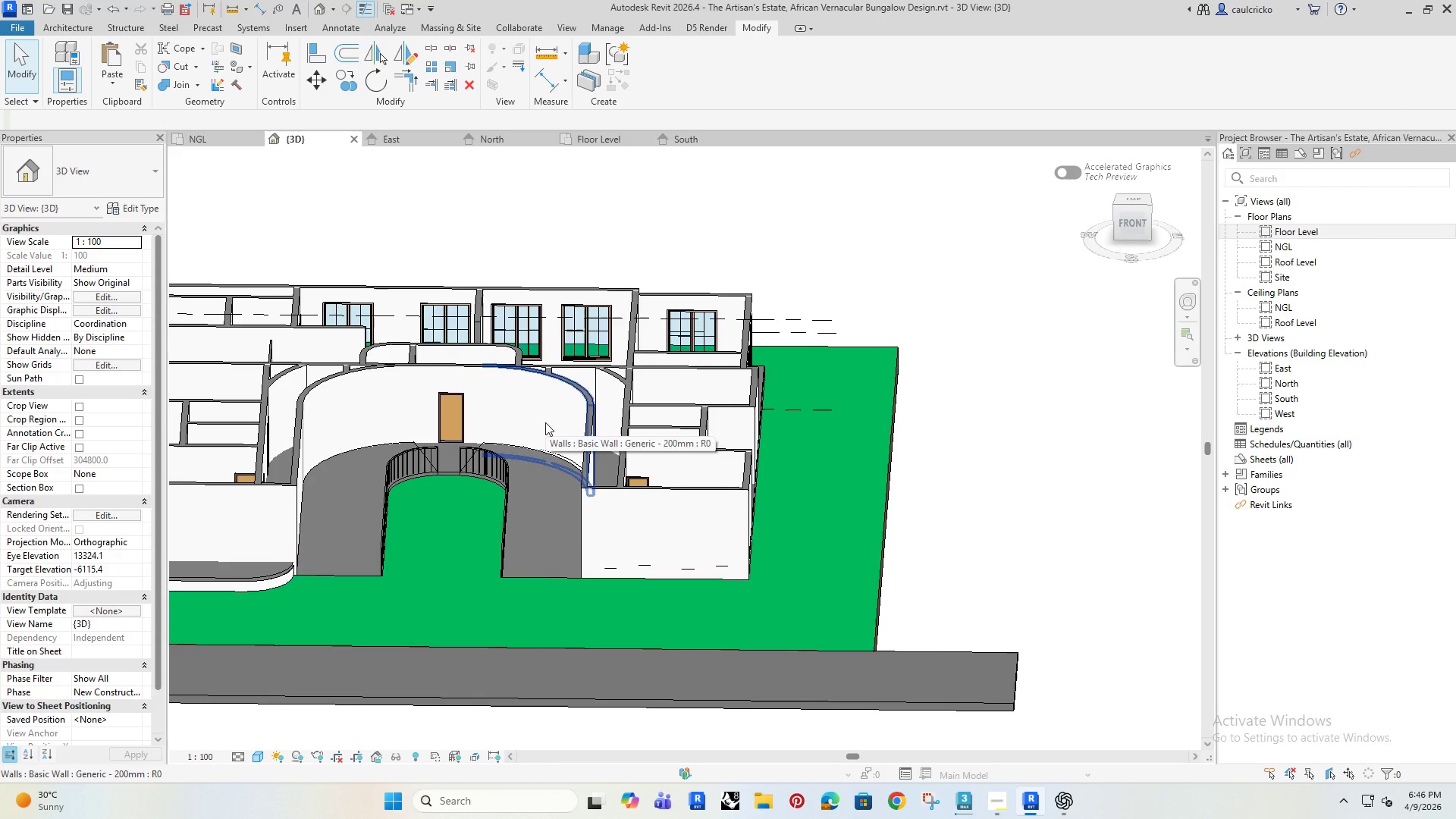 
hold_key(key=ShiftRight, duration=1.5)
 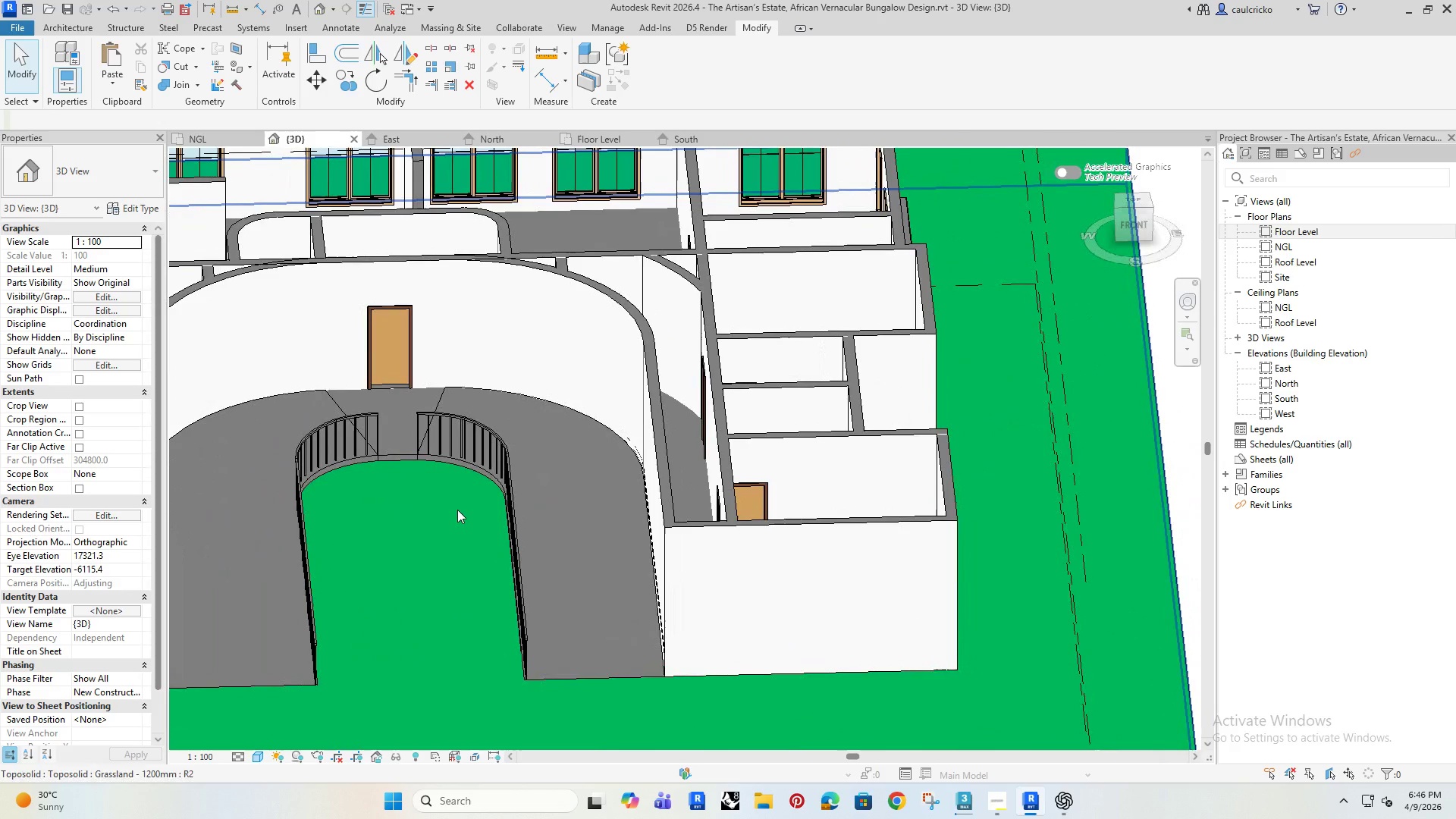 
scroll: coordinate [518, 494], scroll_direction: up, amount: 4.0
 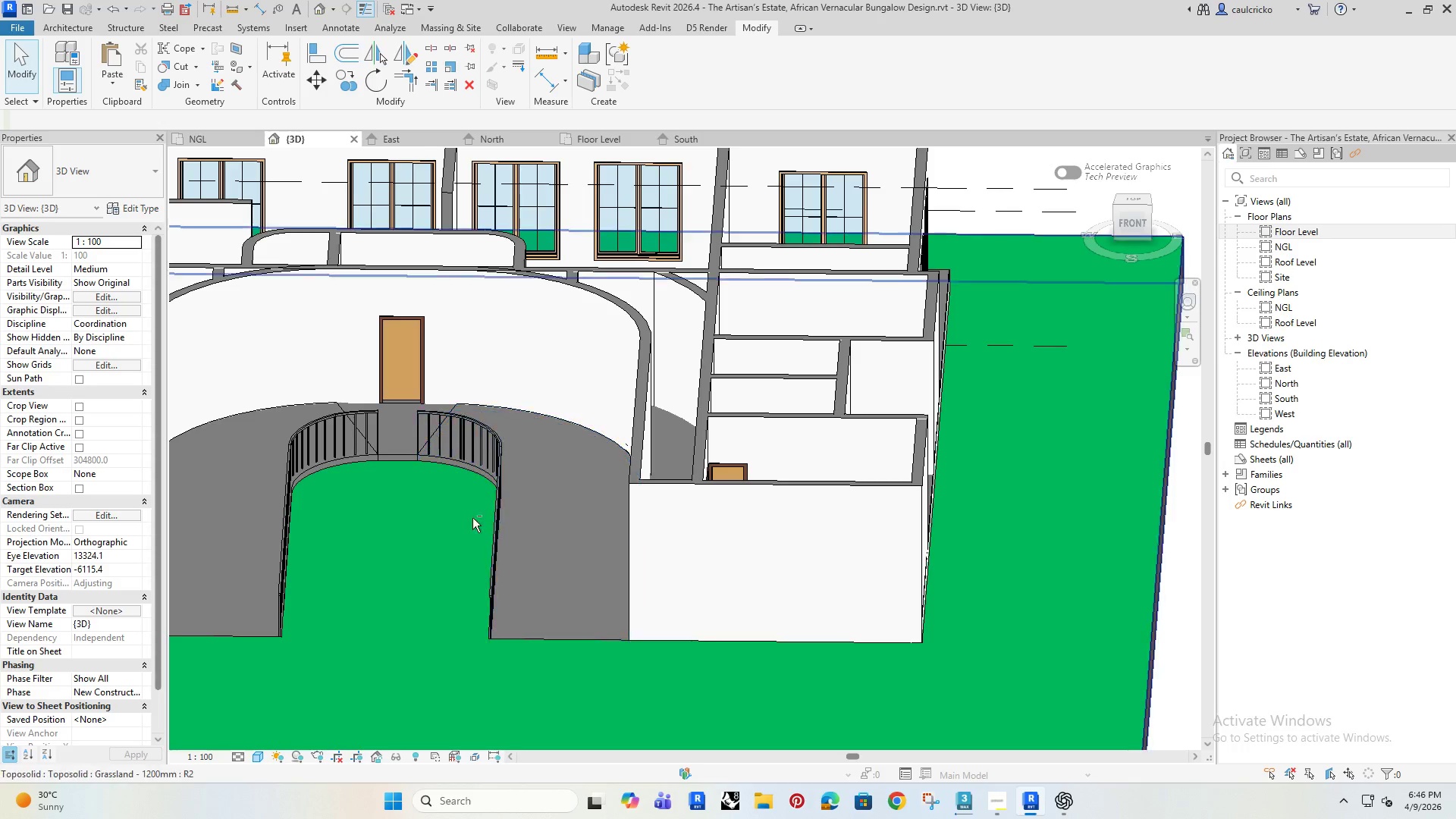 
hold_key(key=ShiftRight, duration=0.31)
 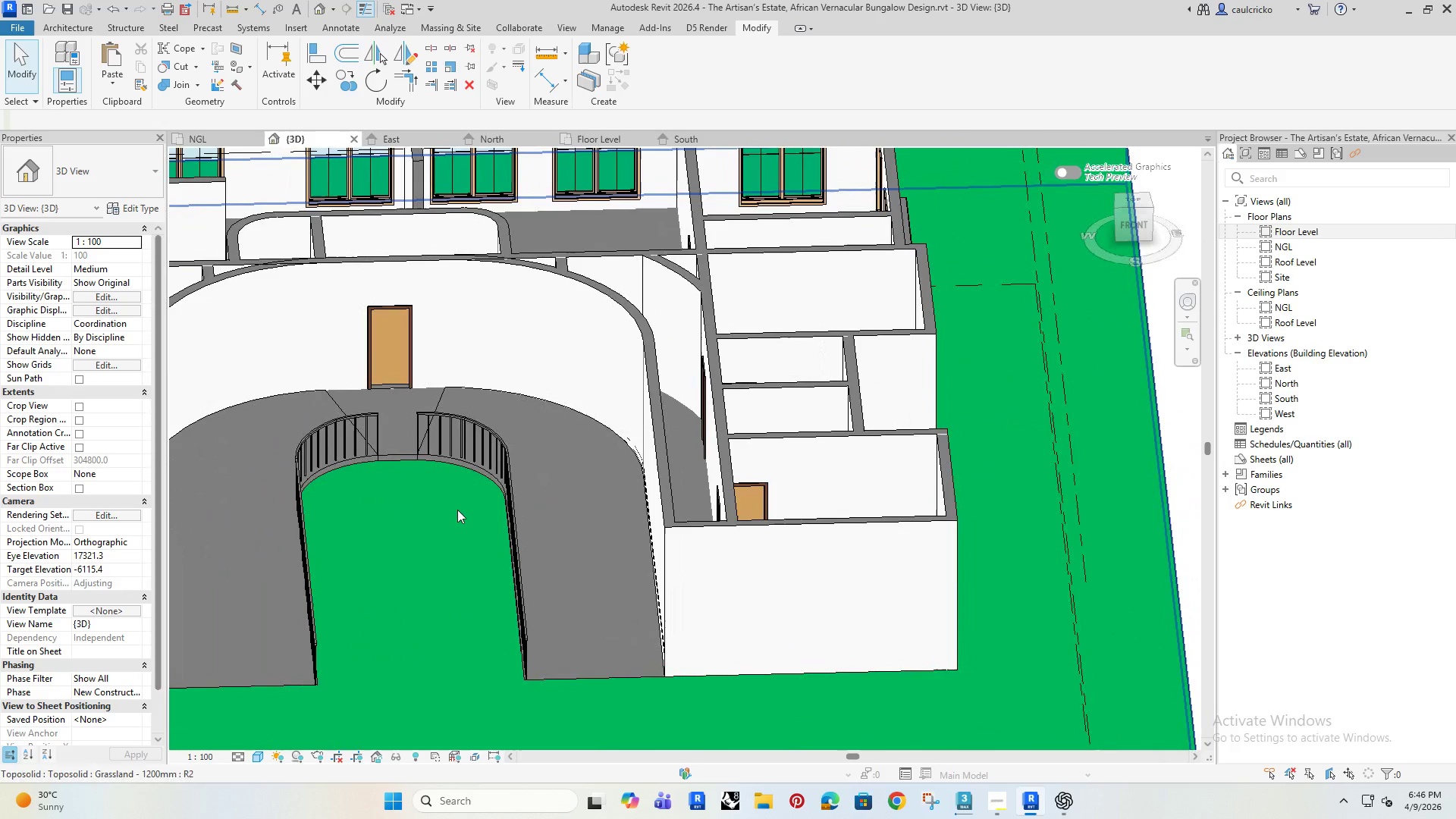 
mouse_move([456, 506])
 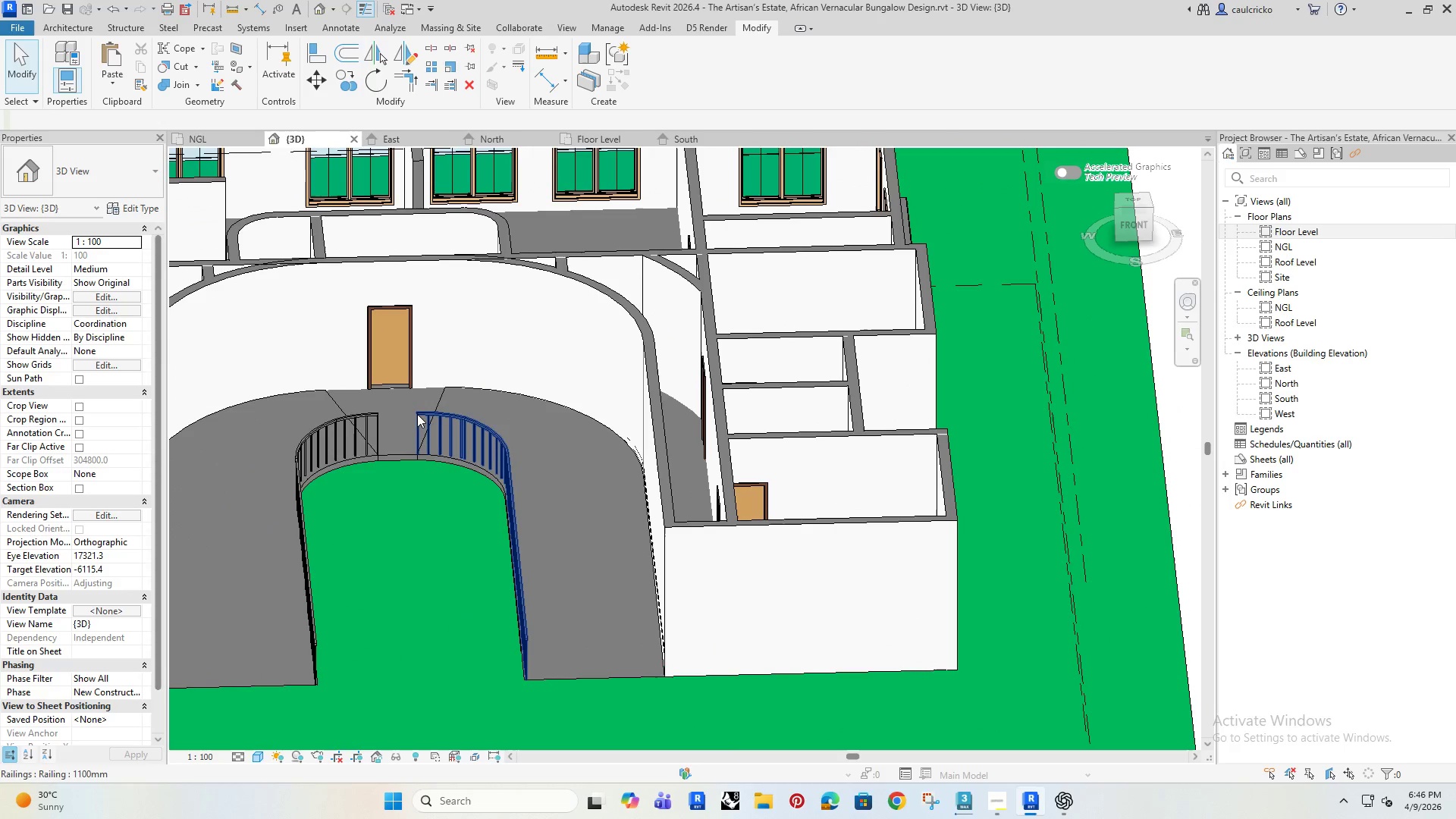 
left_click([417, 414])
 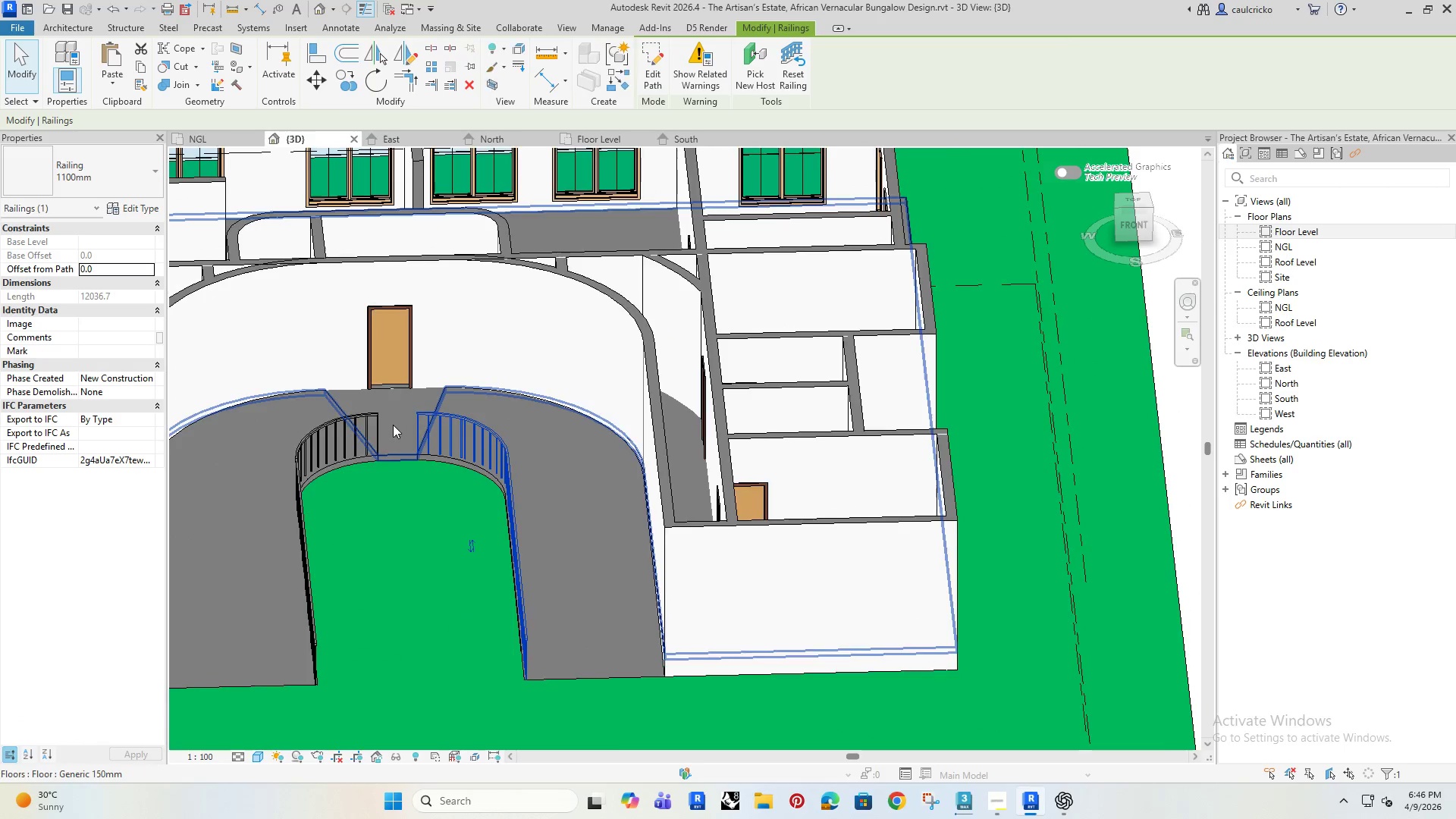 
scroll: coordinate [393, 421], scroll_direction: up, amount: 4.0
 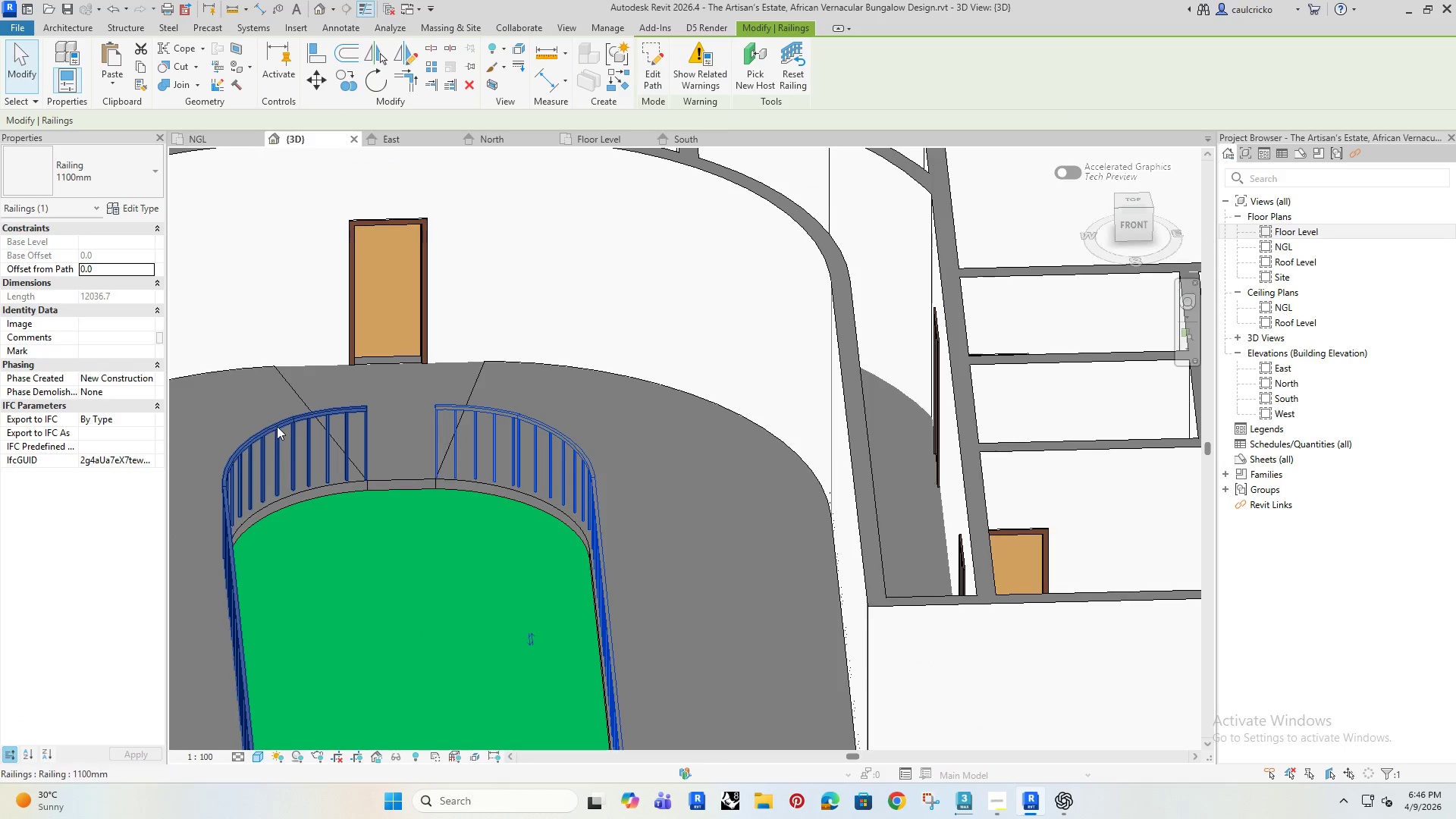 
left_click([277, 426])
 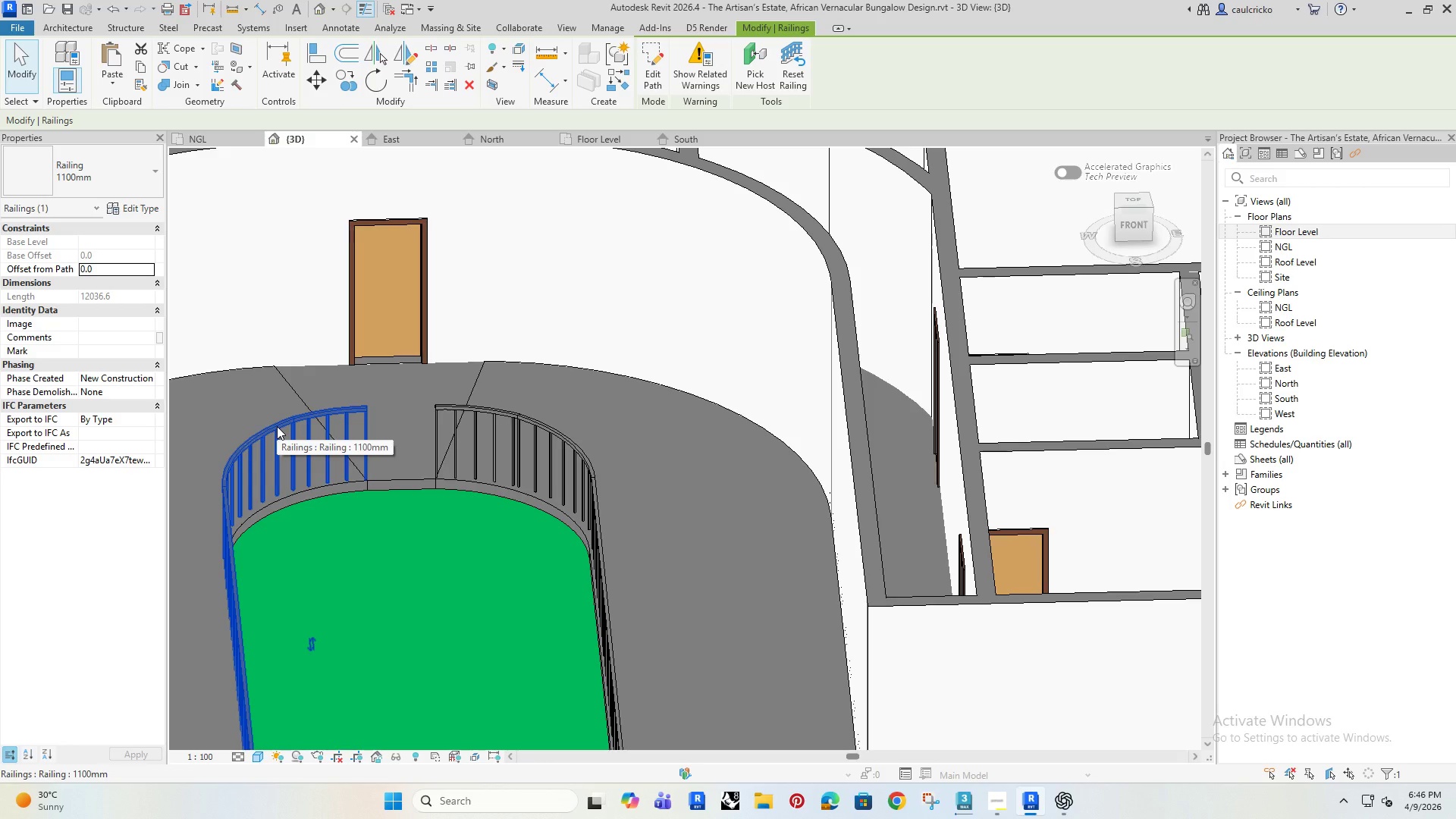 
mouse_move([300, 422])
 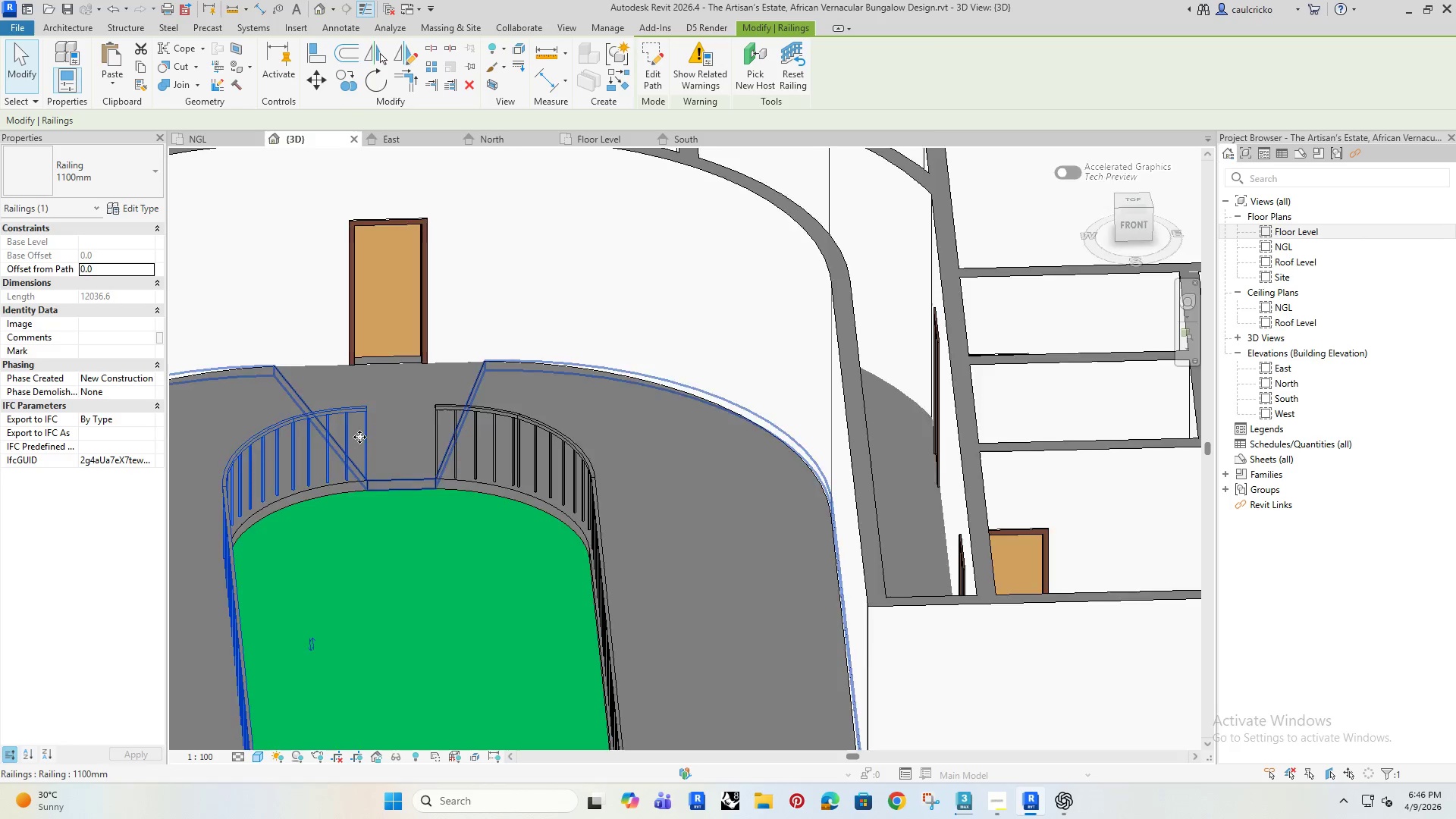 
scroll: coordinate [359, 437], scroll_direction: down, amount: 4.0
 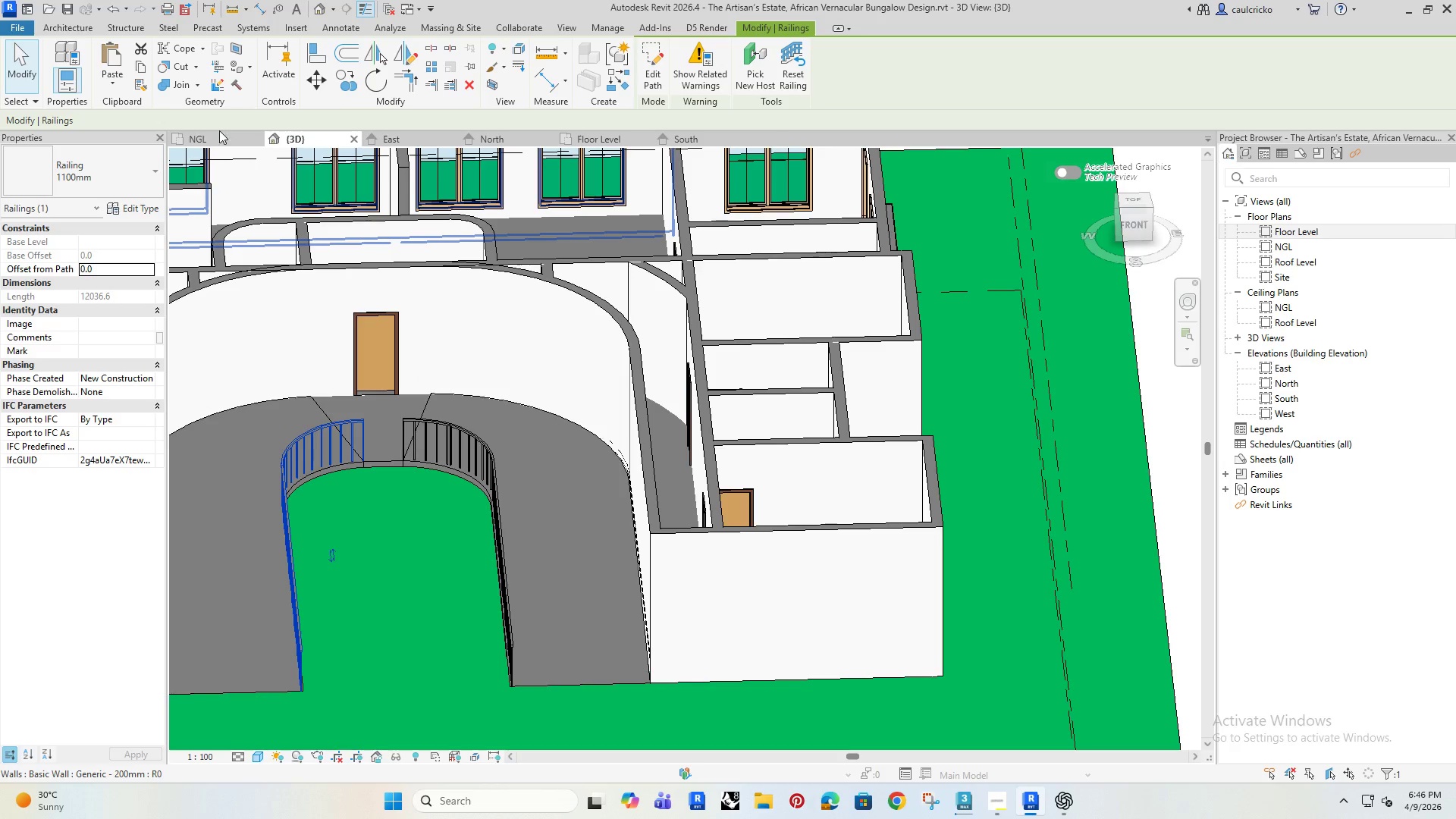 
left_click([224, 143])
 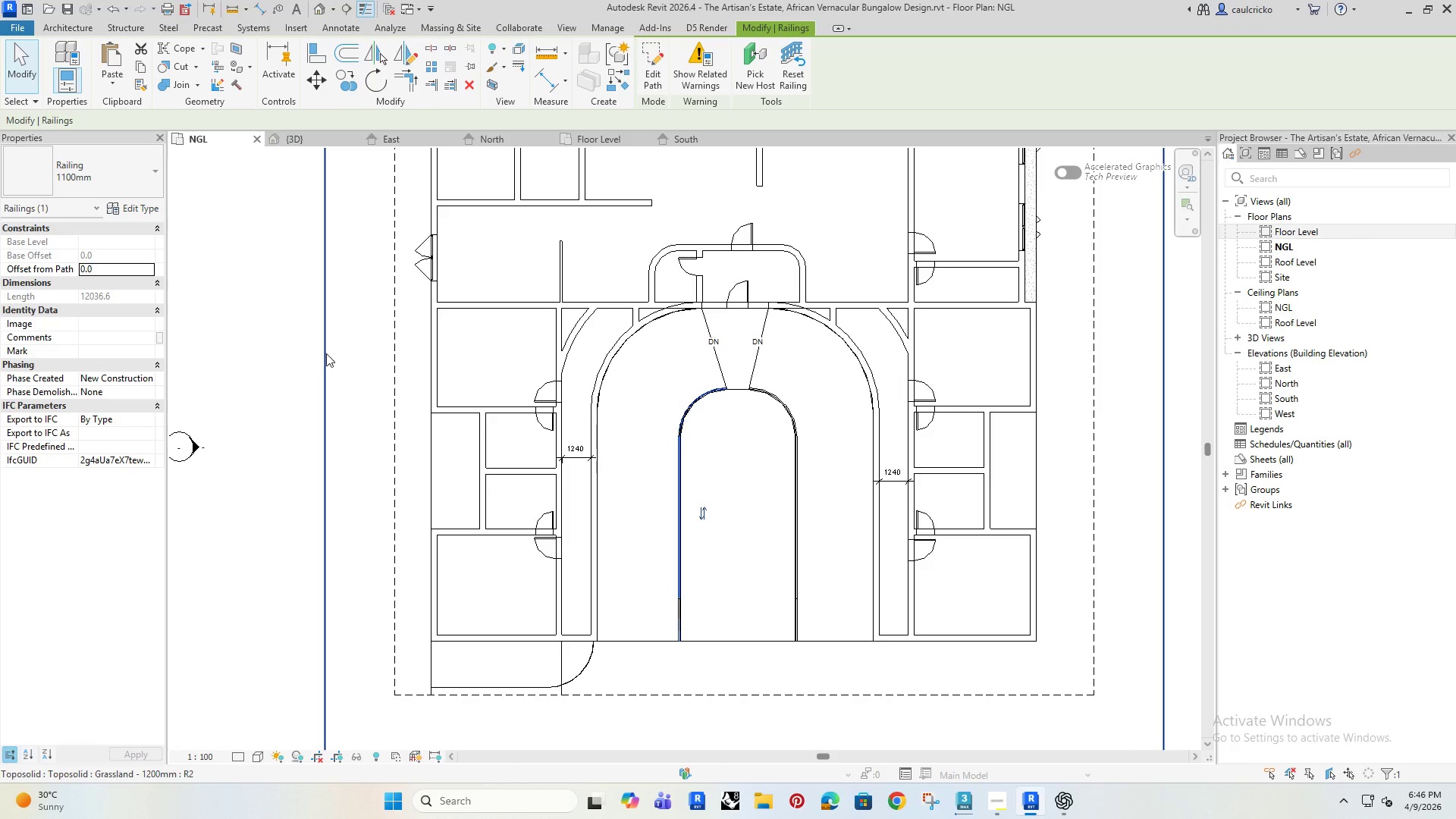 
left_click([274, 312])
 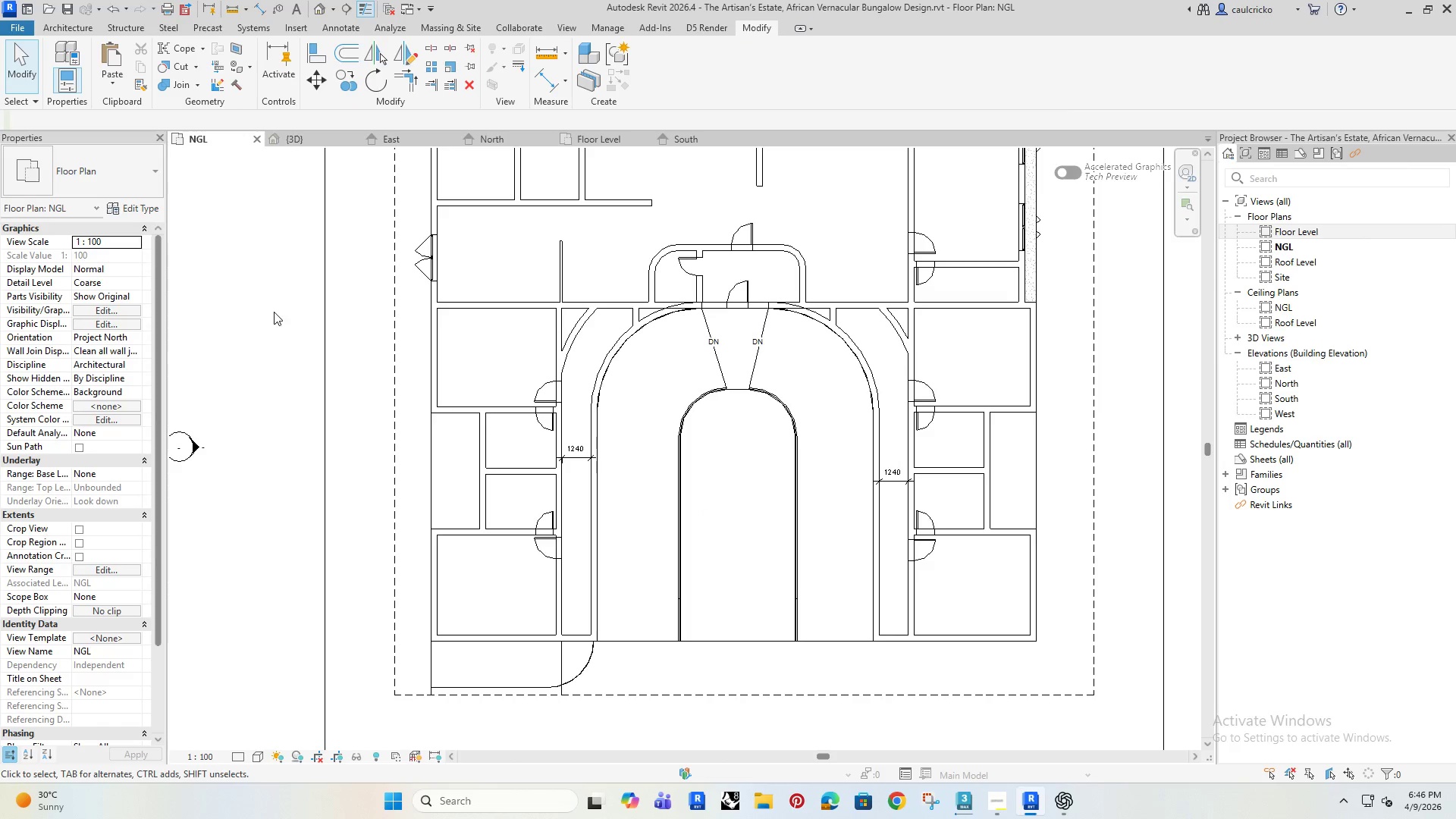 
wait(7.28)
 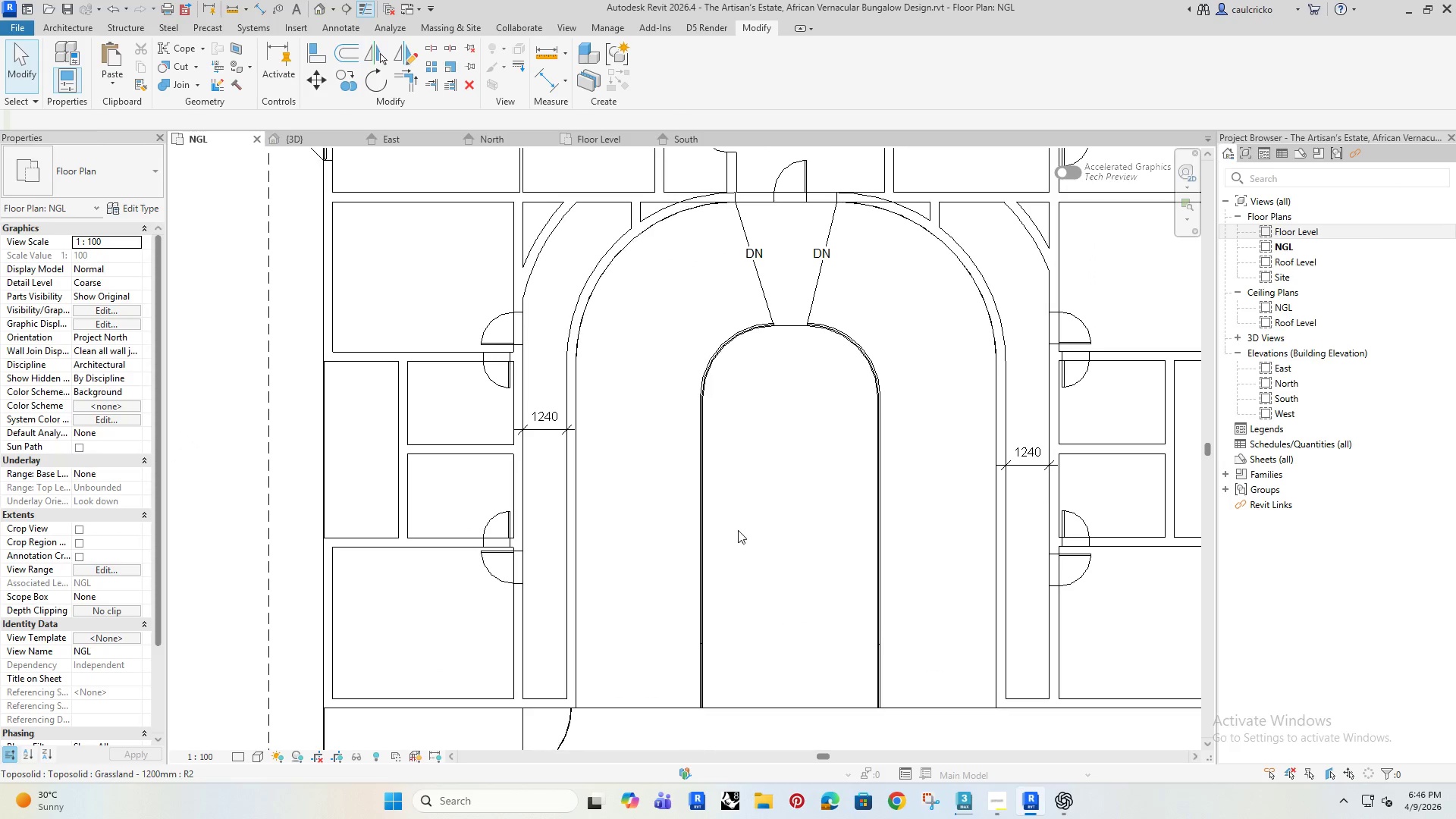 
left_click([738, 530])
 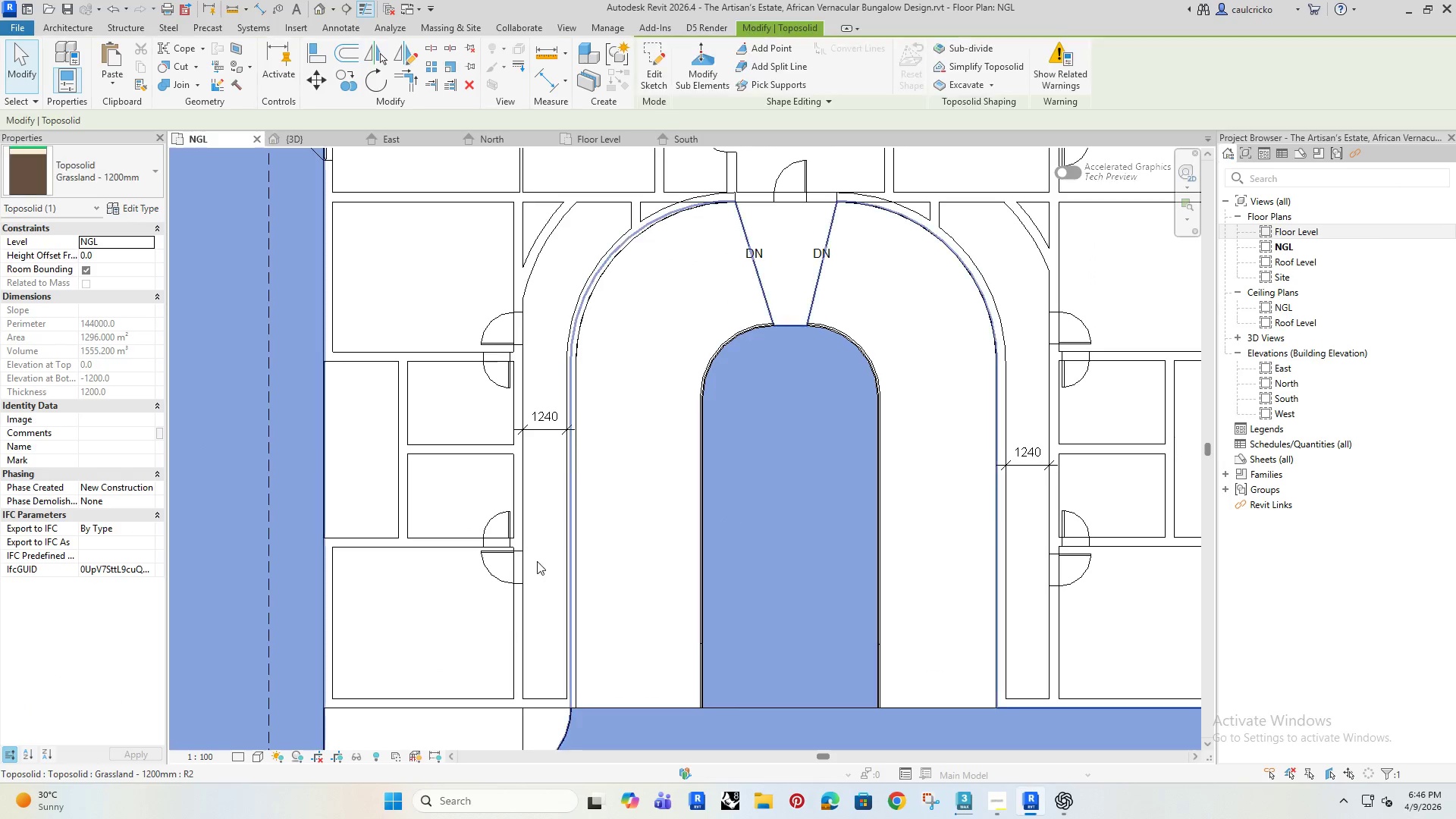 
scroll: coordinate [637, 512], scroll_direction: up, amount: 3.0
 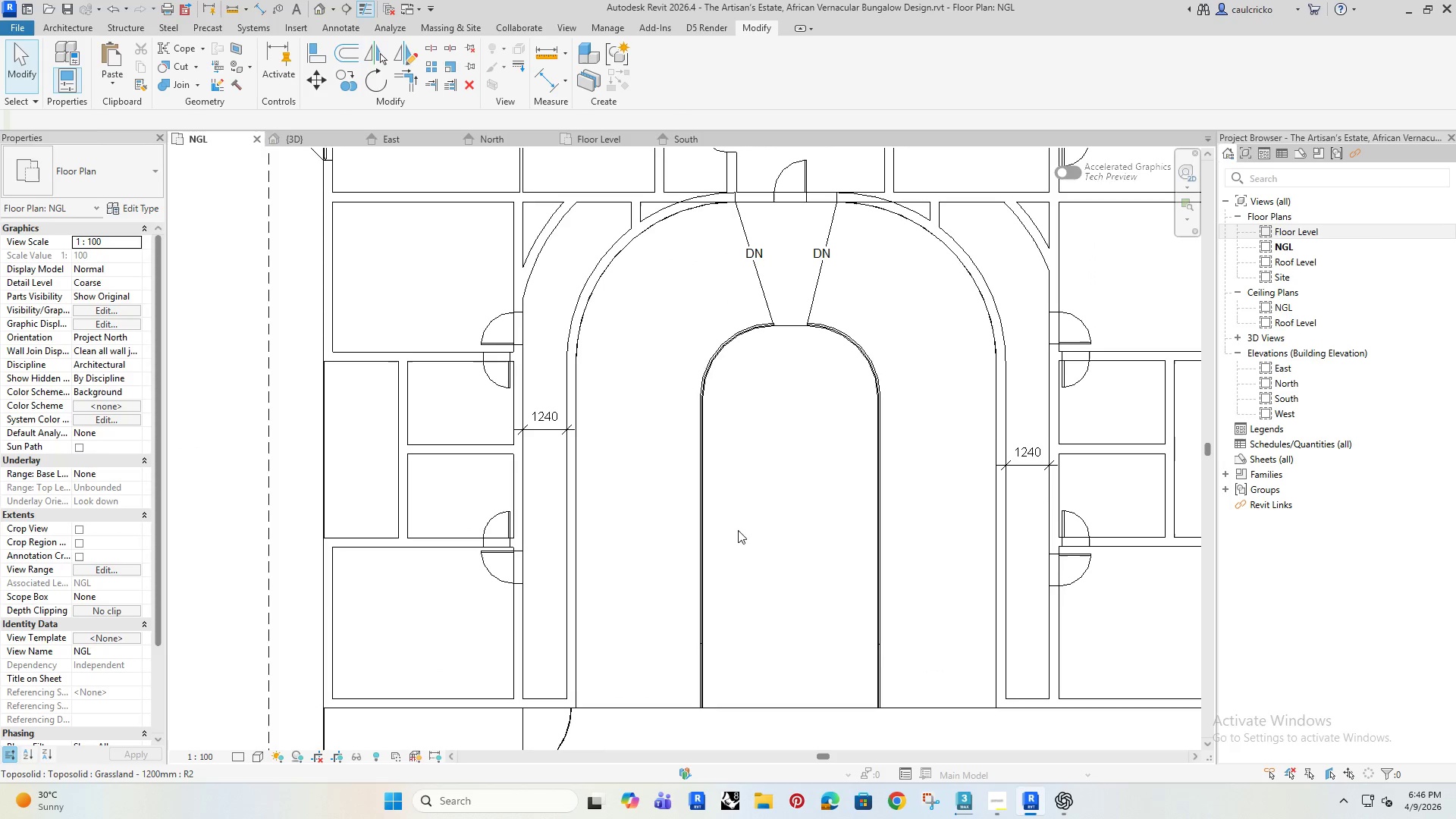 
scroll: coordinate [519, 558], scroll_direction: down, amount: 5.0
 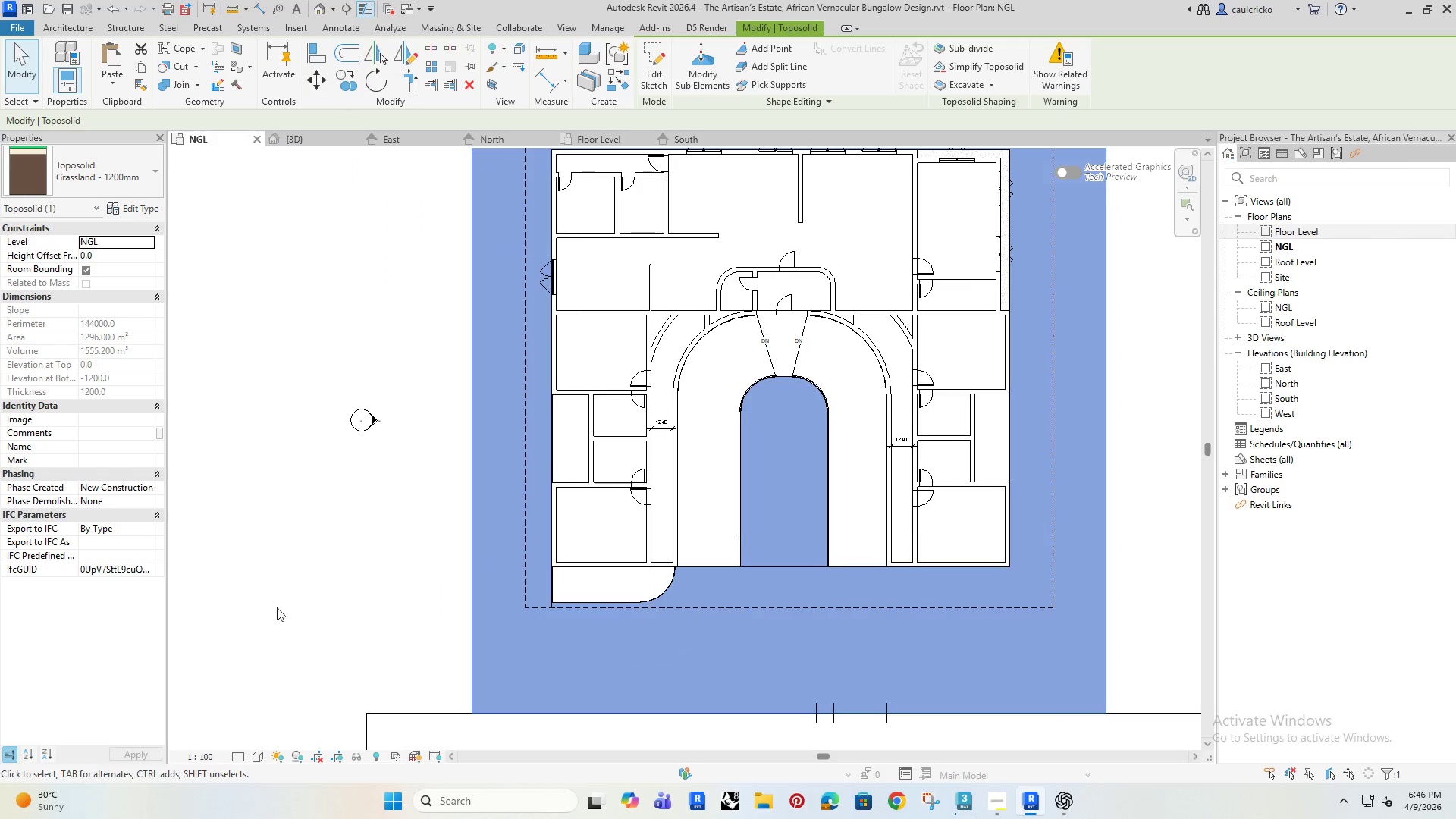 
left_click([268, 604])
 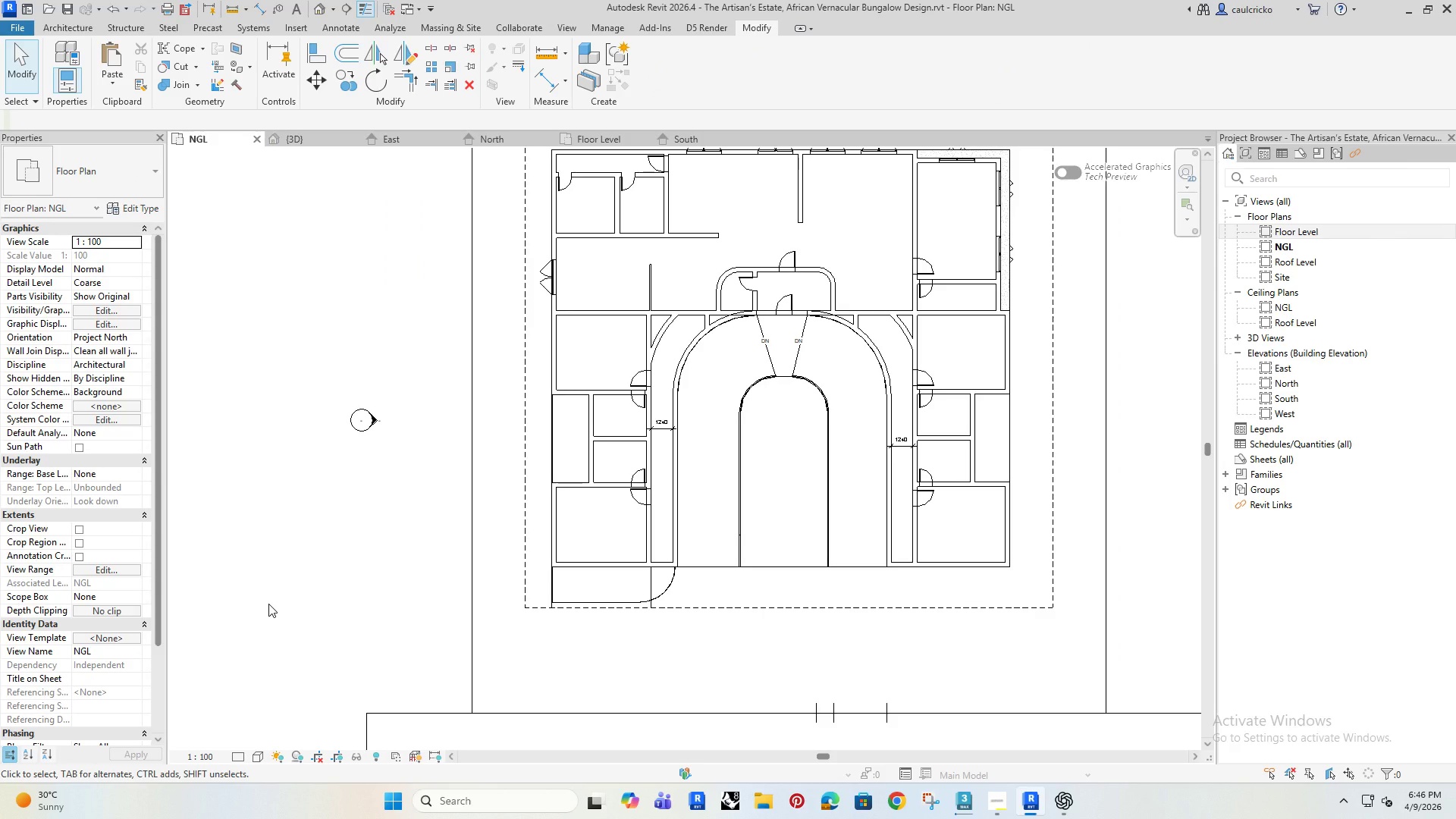 
wait(5.62)
 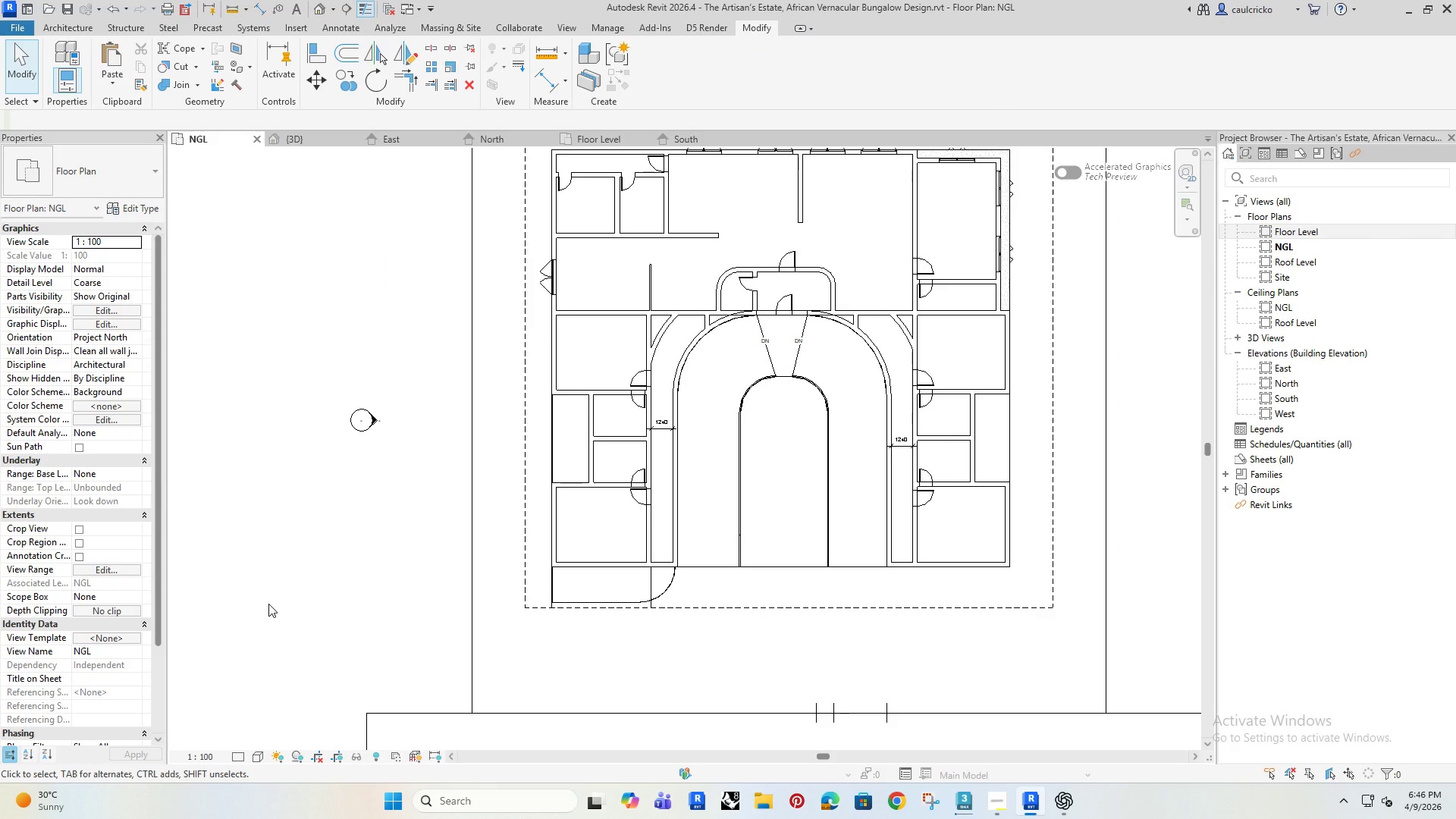 
type(di)
 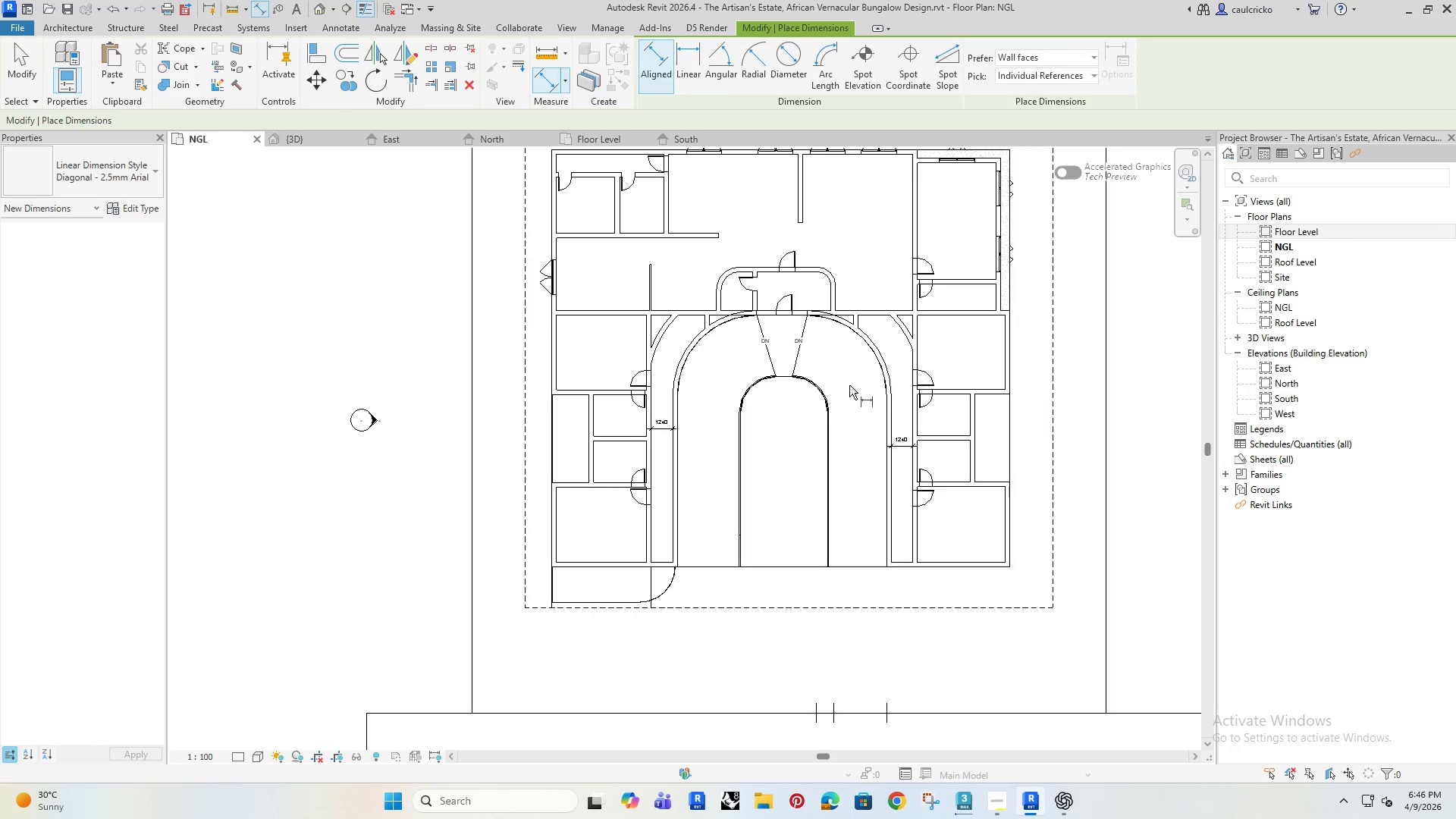 
scroll: coordinate [681, 503], scroll_direction: up, amount: 12.0
 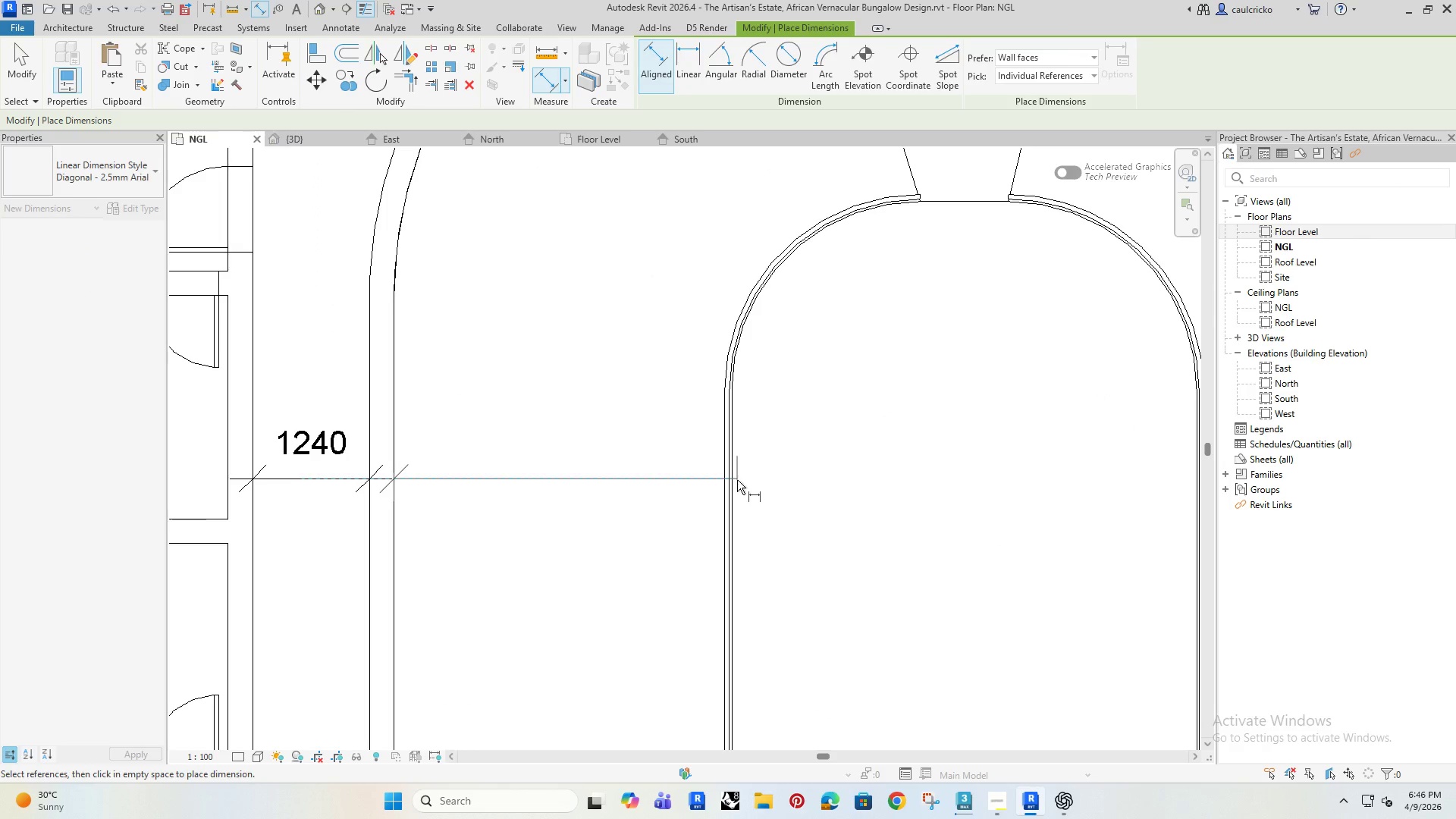 
left_click([736, 475])
 